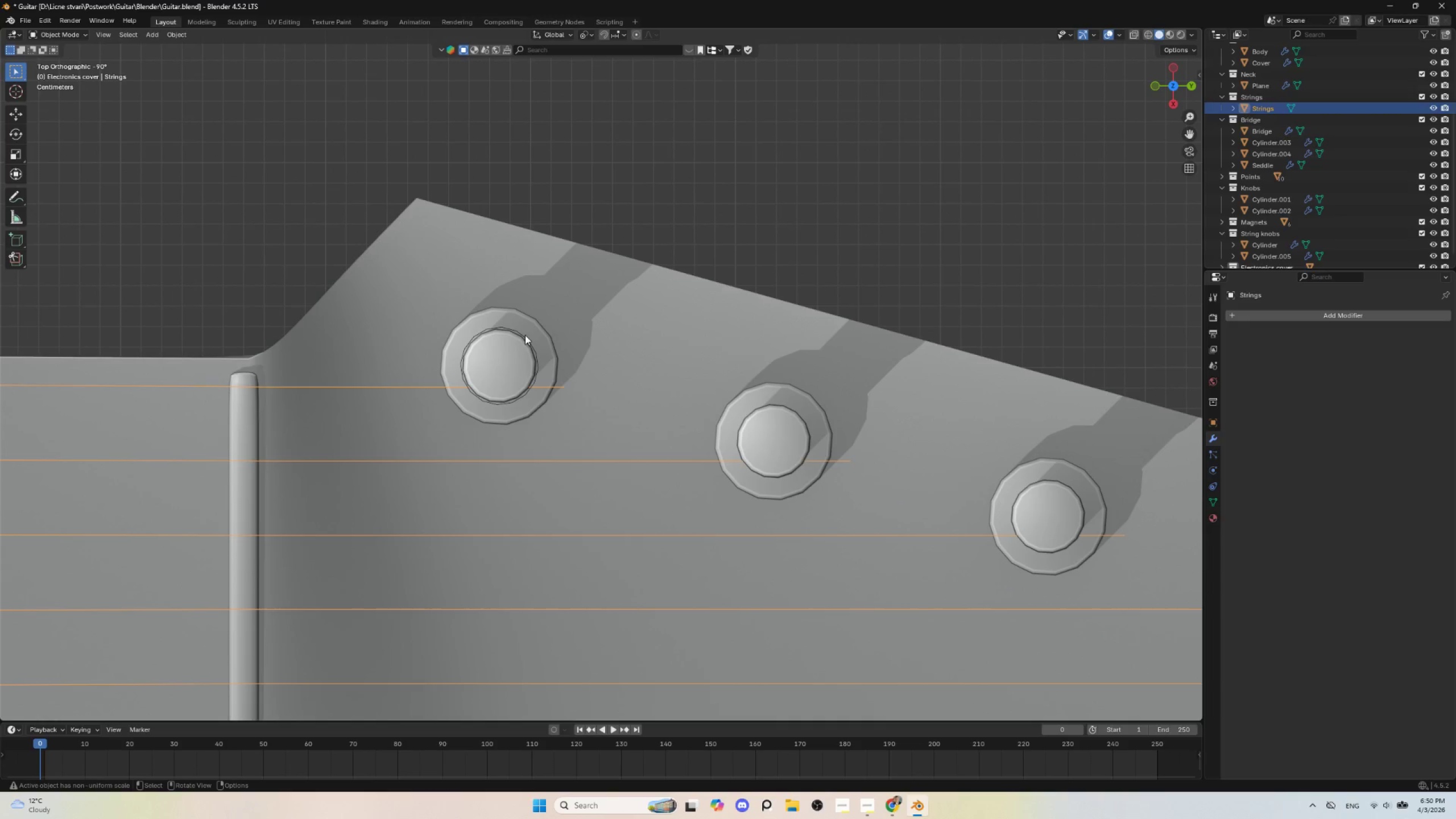 
left_click([525, 335])
 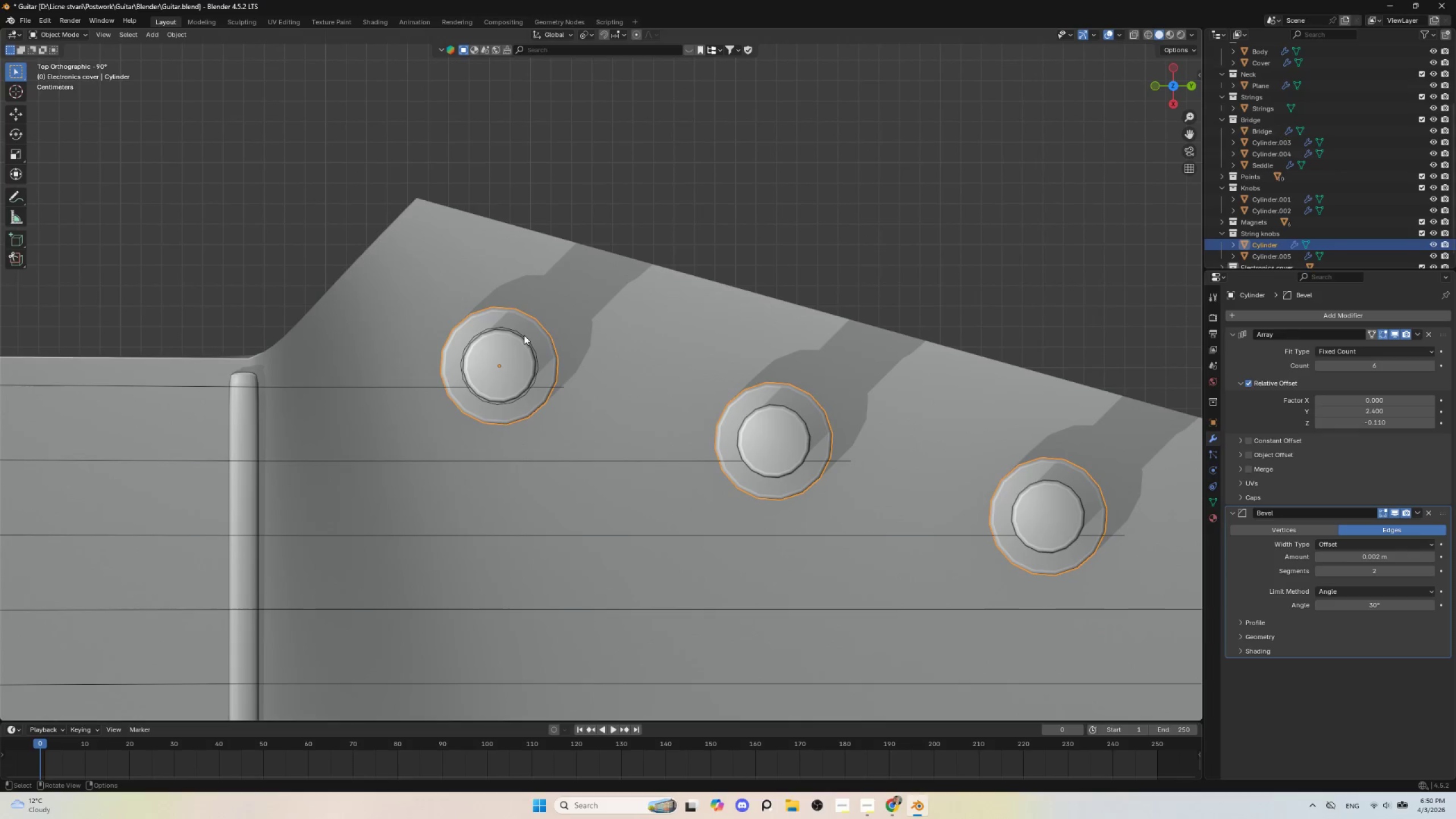 
left_click([523, 335])
 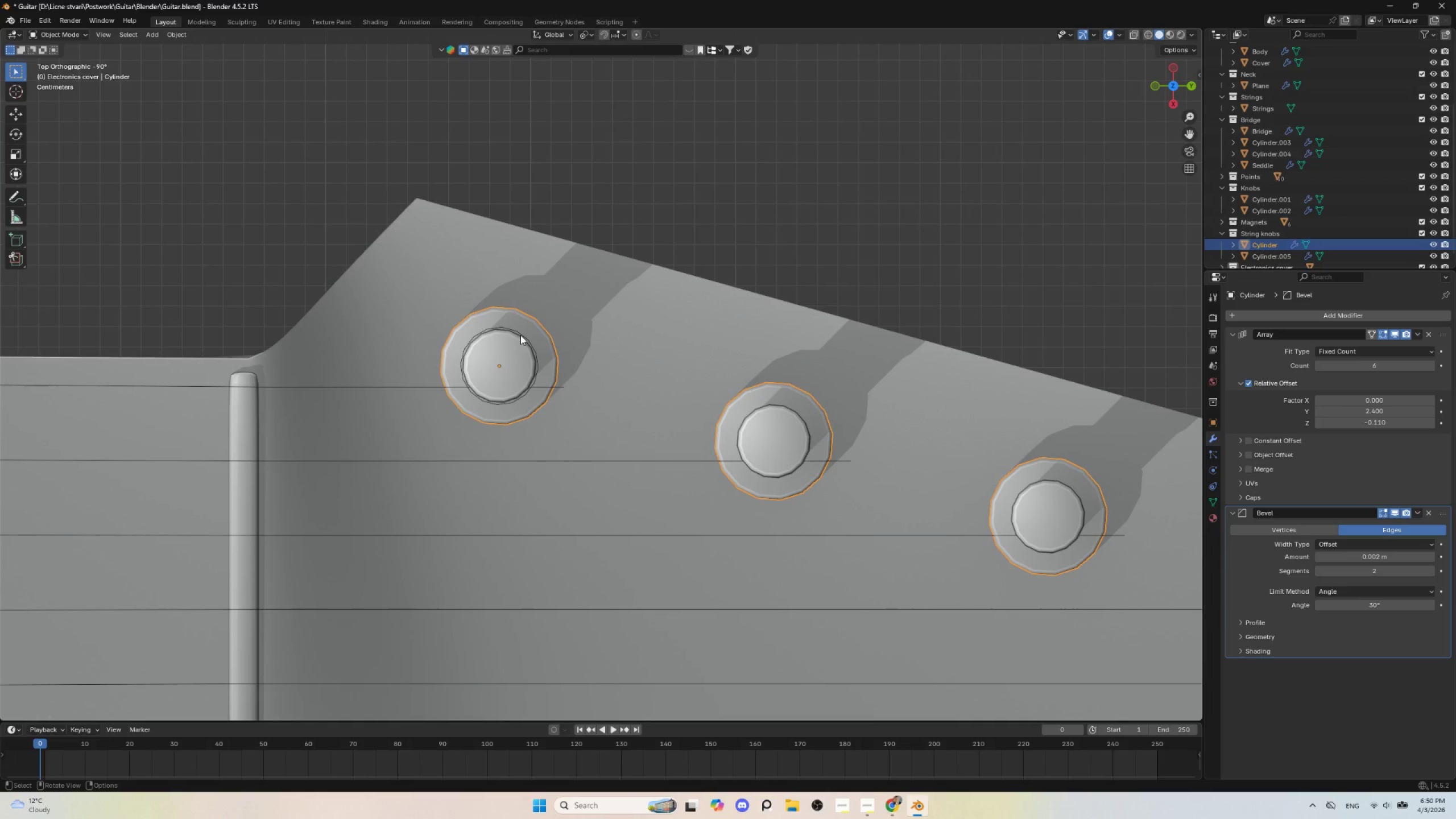 
left_click([520, 335])
 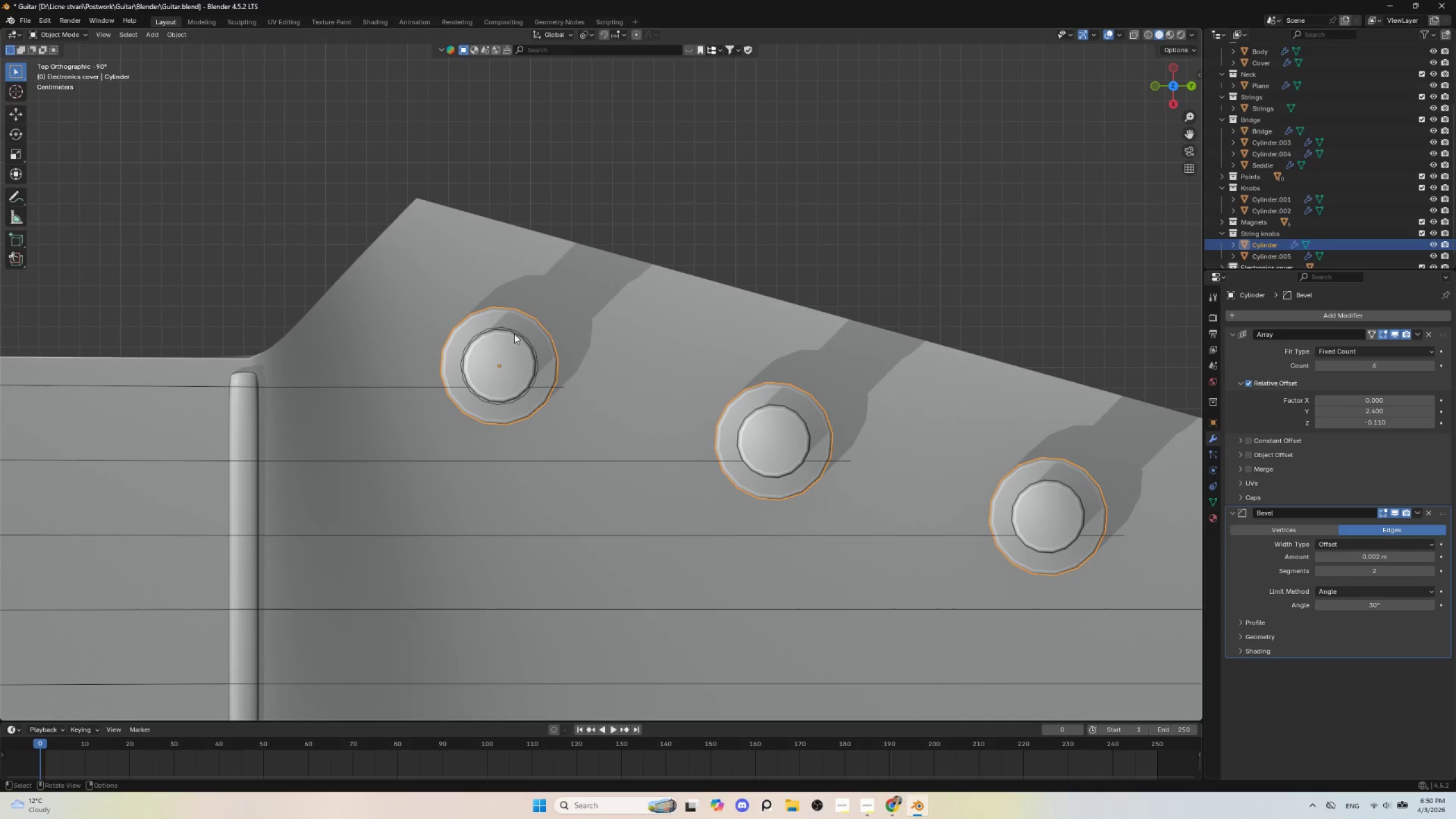 
left_click([513, 334])
 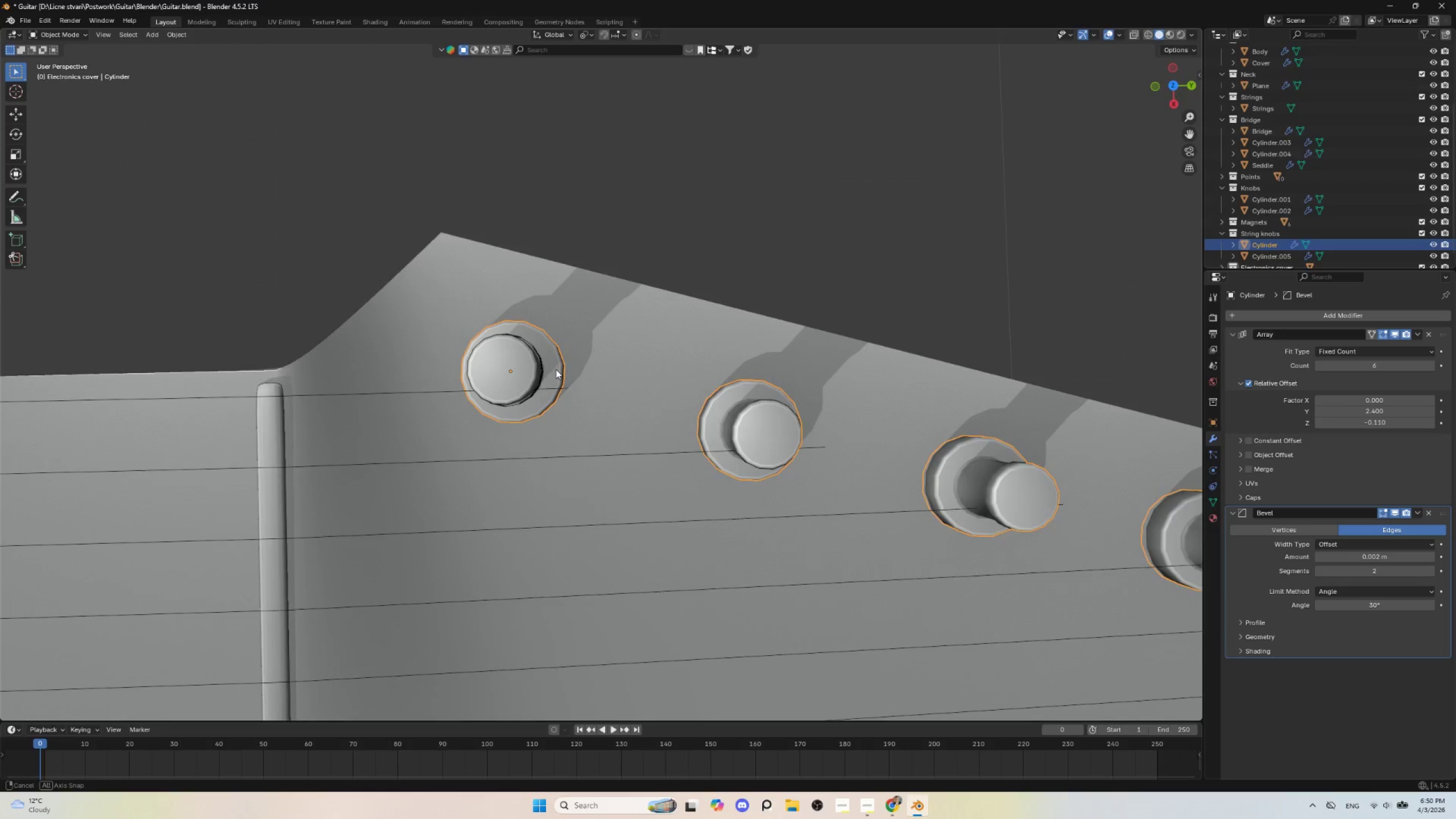 
hold_key(key=ShiftLeft, duration=0.8)
left_click([509, 437])
 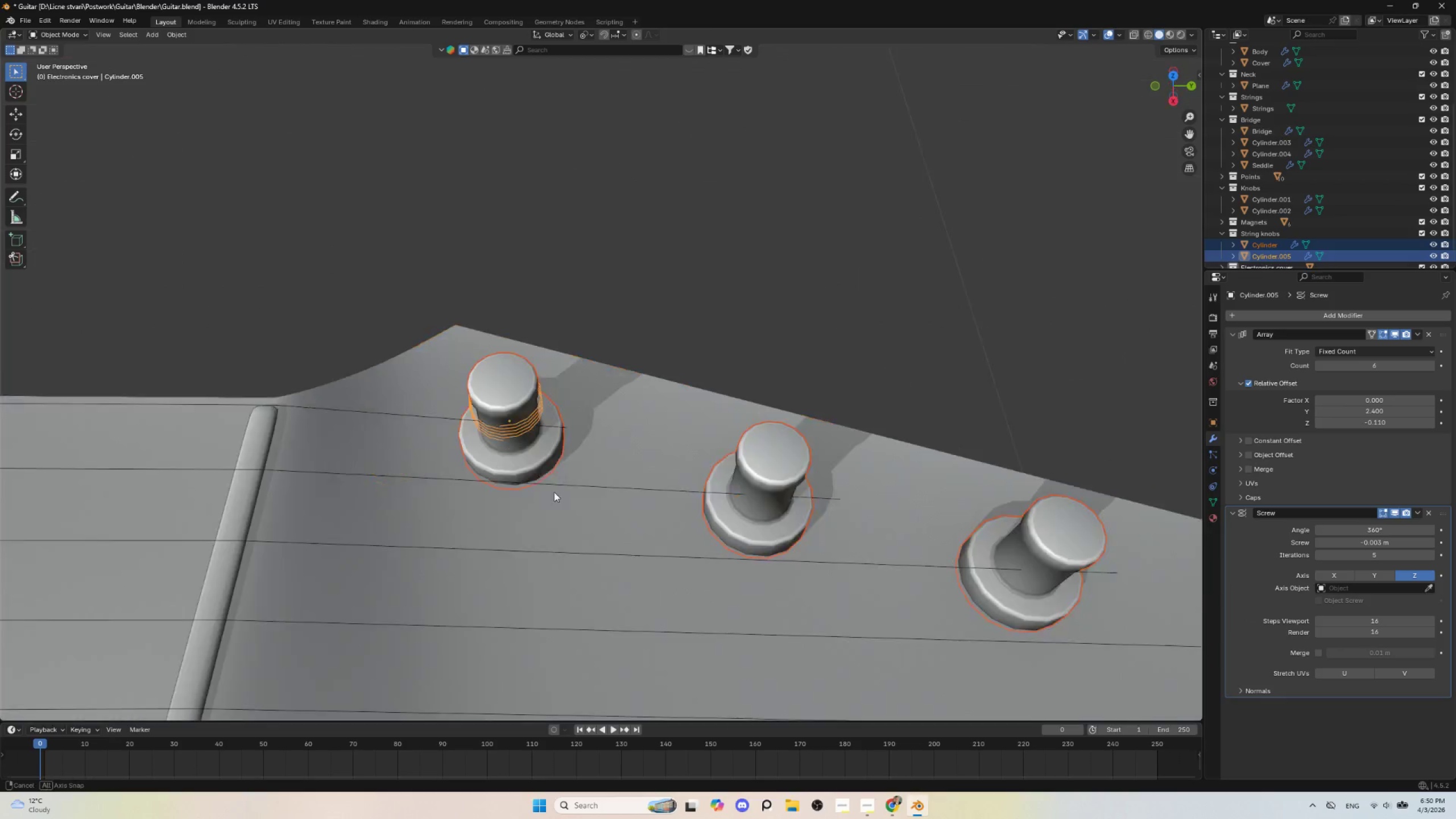 
hold_key(key=AltLeft, duration=0.52)
 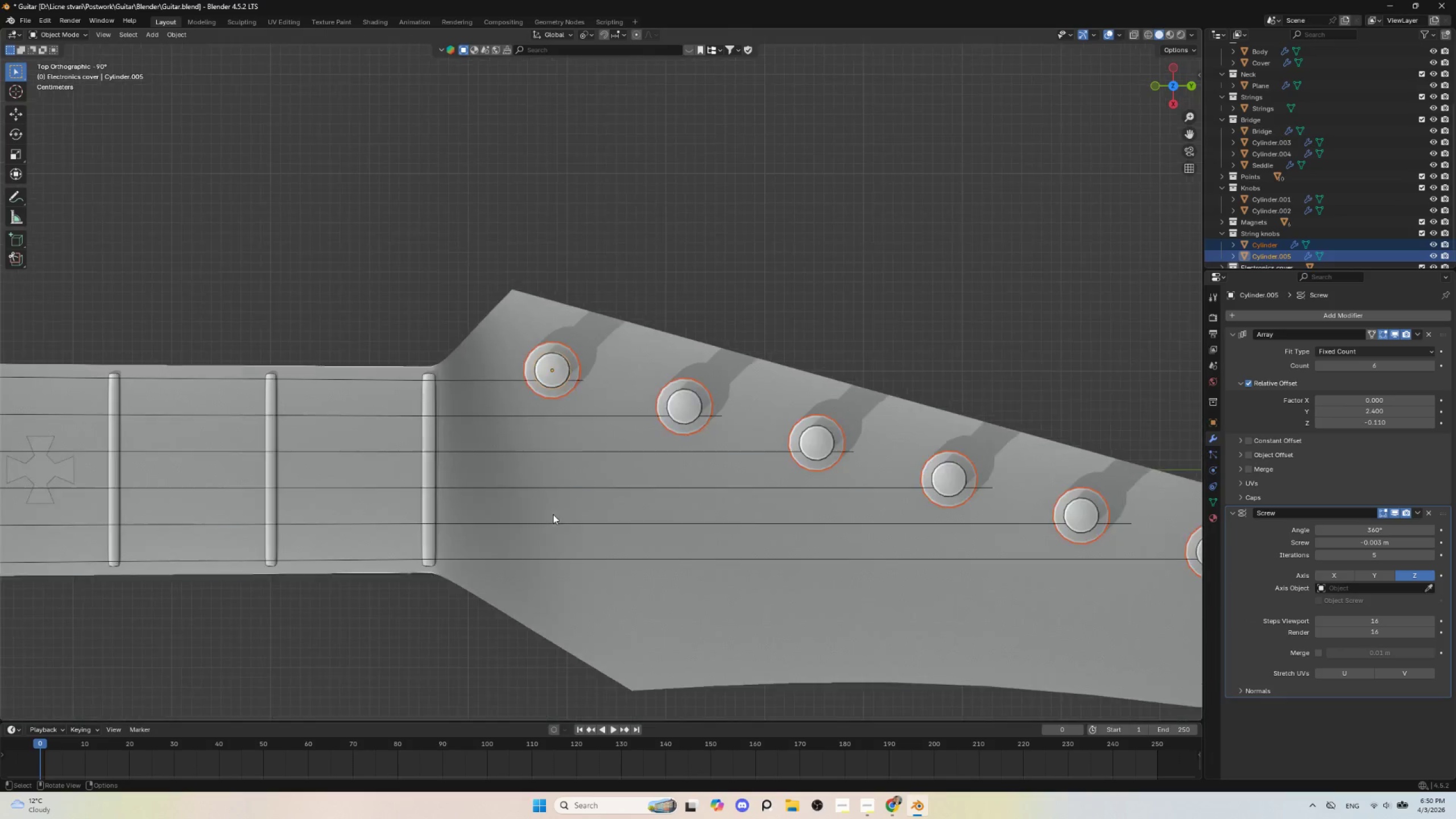 
scroll: coordinate [553, 513], scroll_direction: down, amount: 4.0
 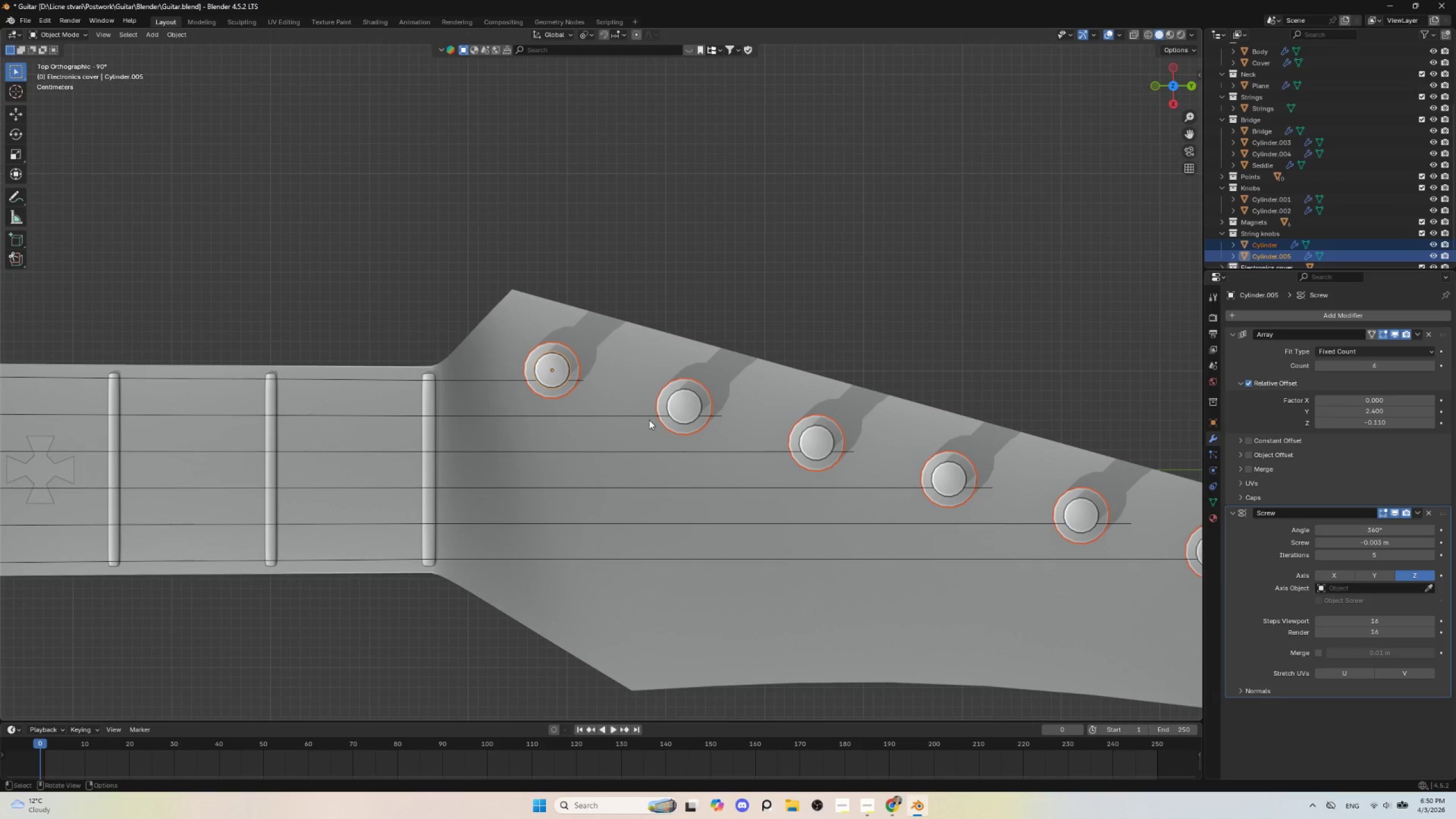 
hold_key(key=ShiftLeft, duration=0.52)
 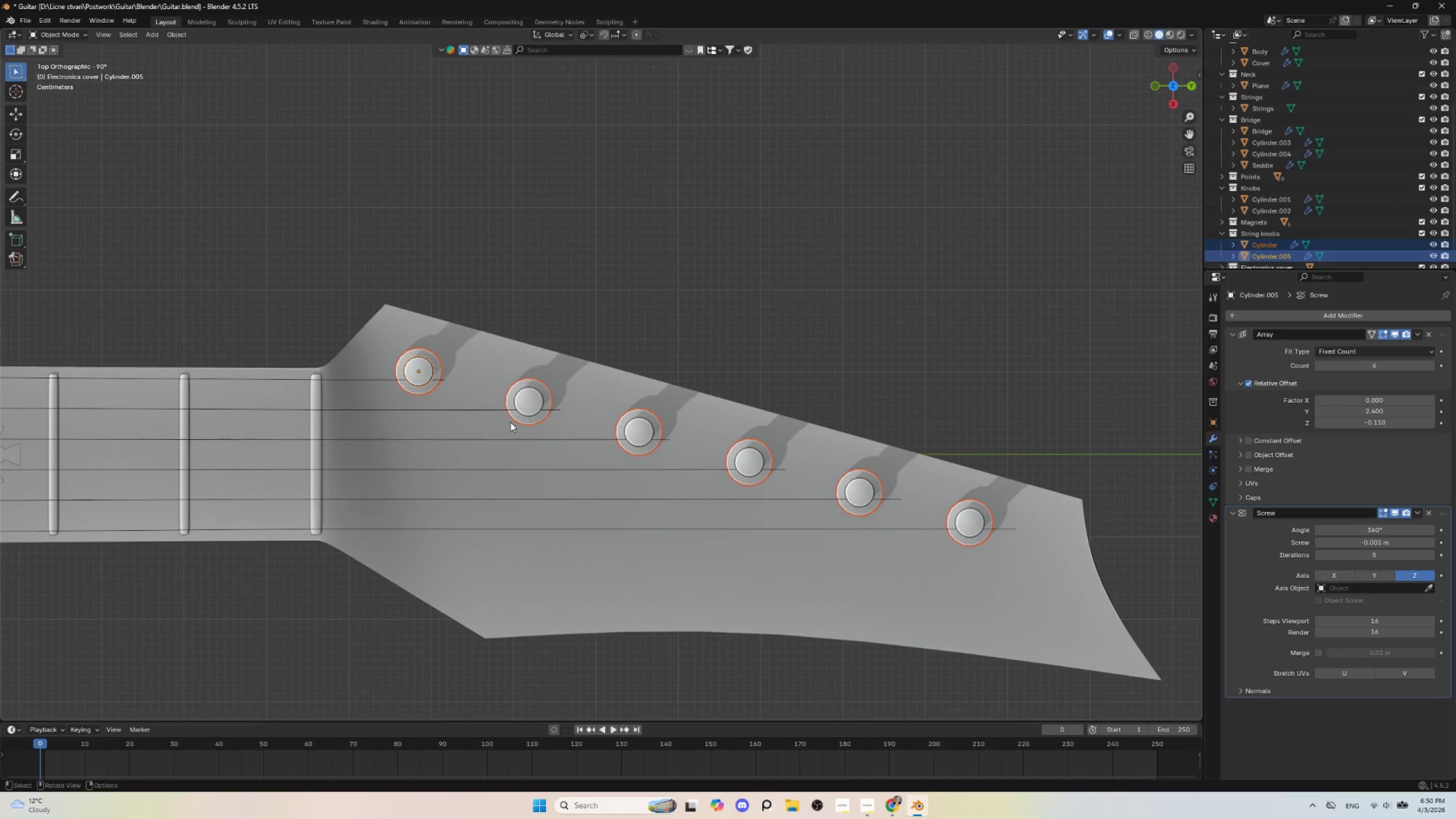 
scroll: coordinate [650, 419], scroll_direction: down, amount: 1.0
 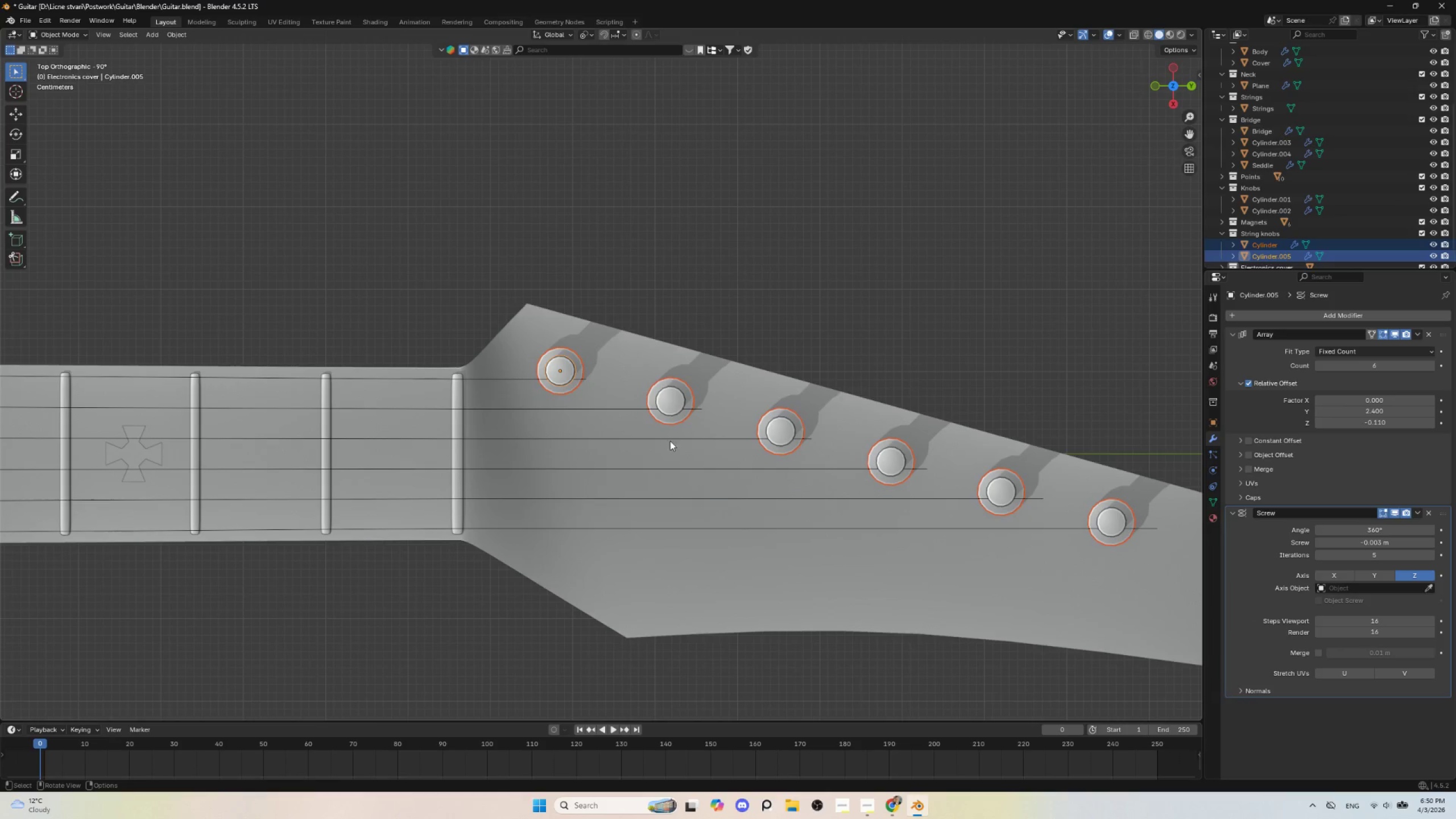 
key(G)
 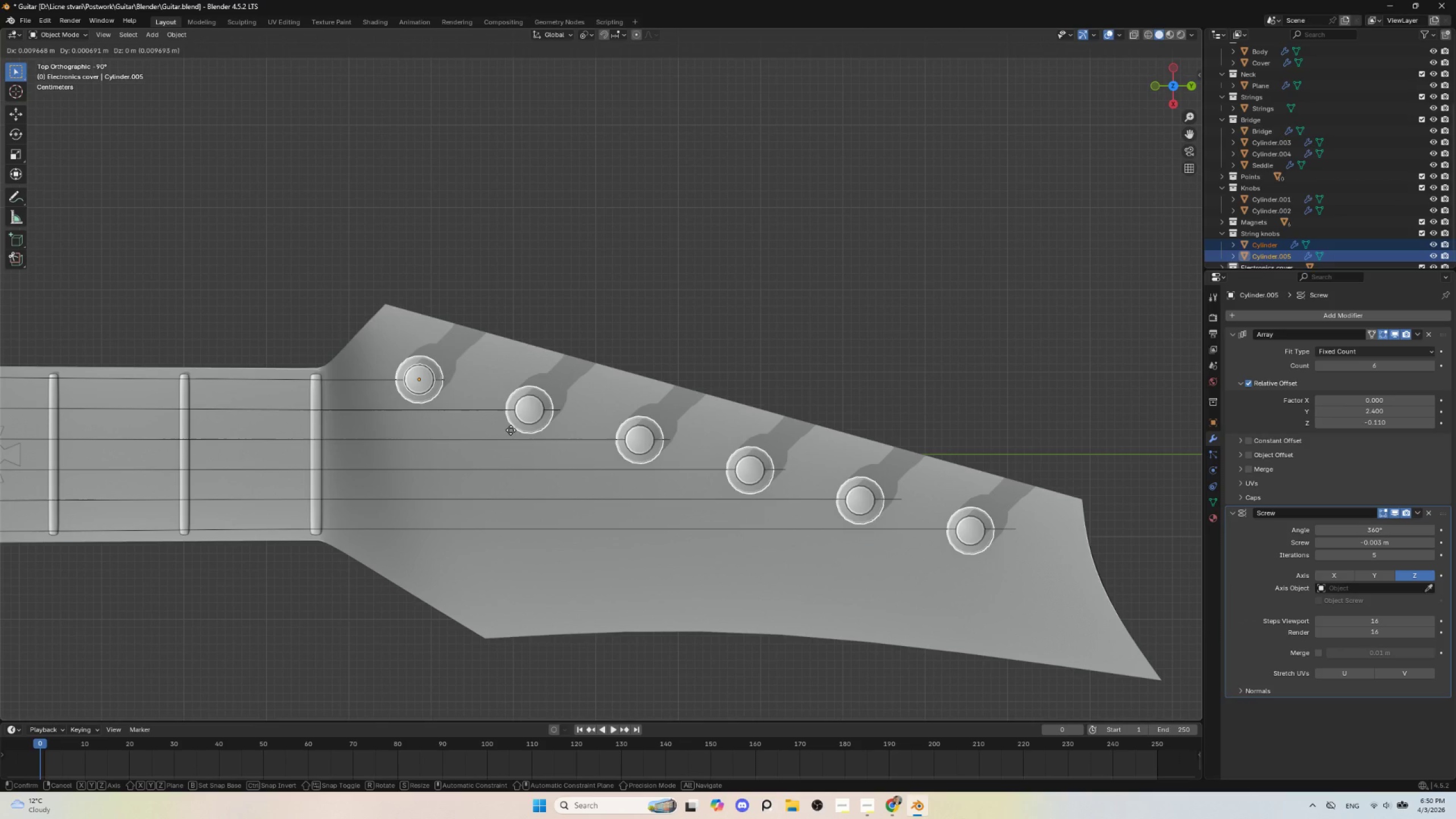 
left_click([511, 430])
 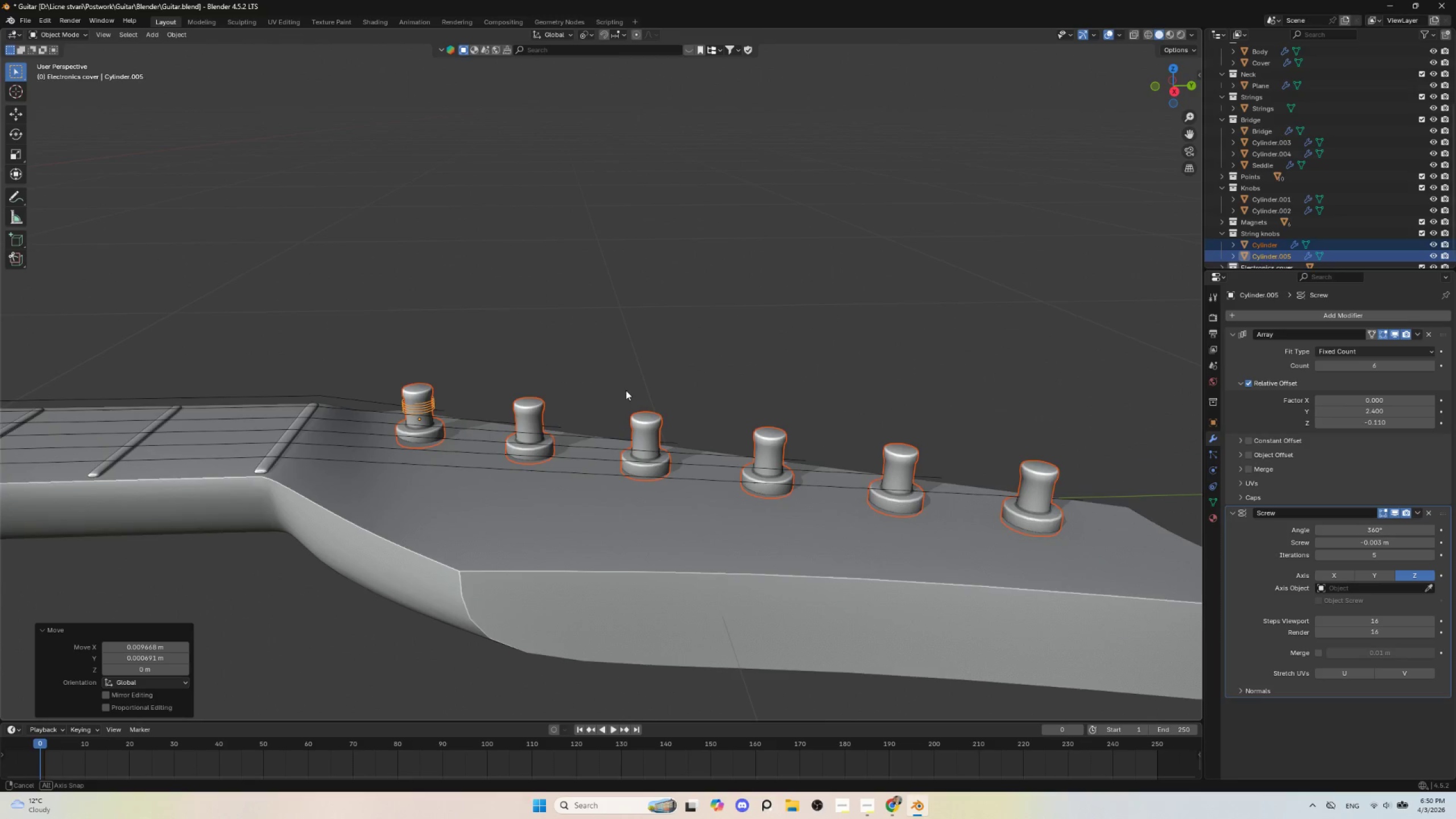 
scroll: coordinate [345, 461], scroll_direction: up, amount: 5.0
 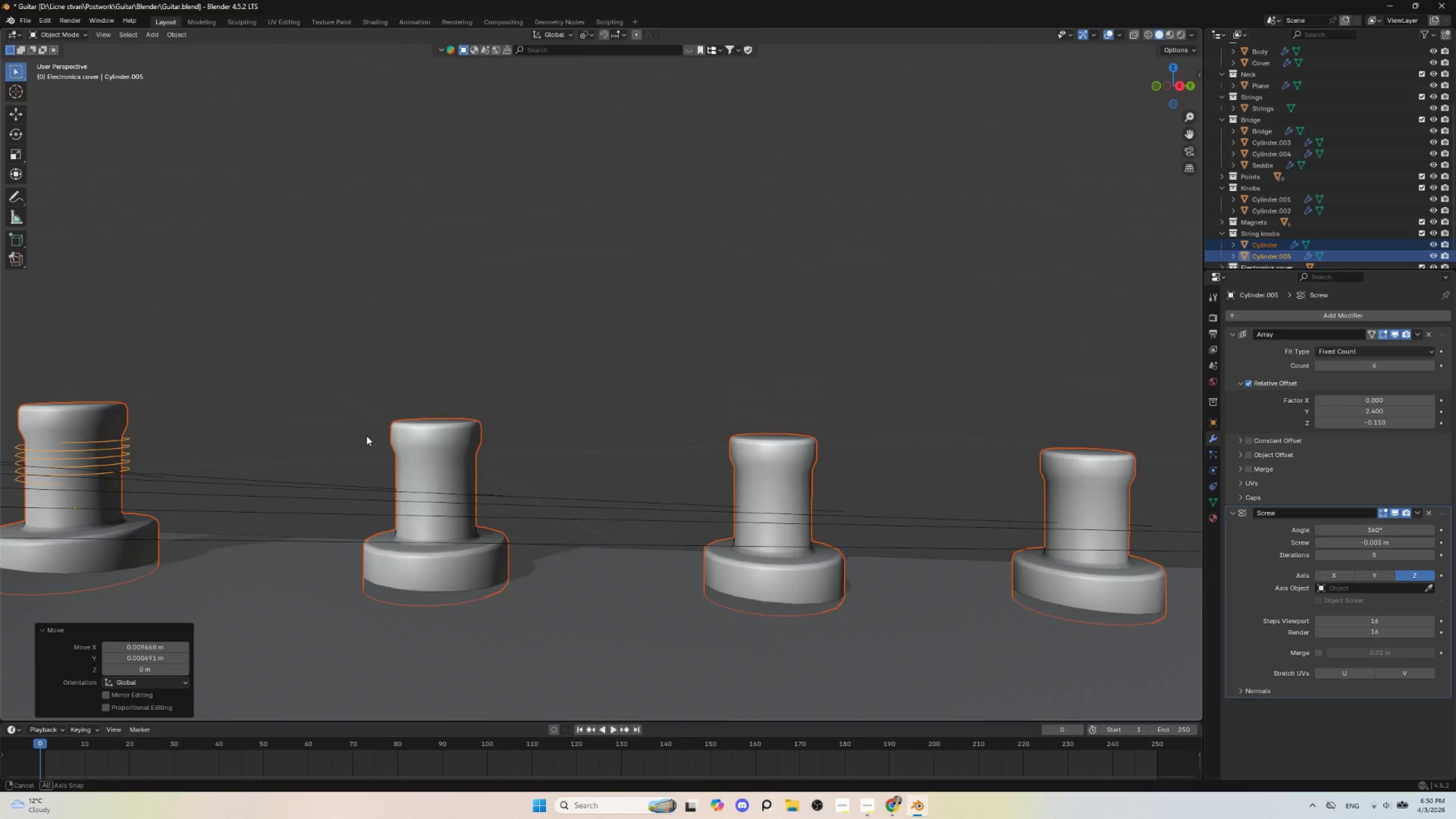 
hold_key(key=AltLeft, duration=0.88)
 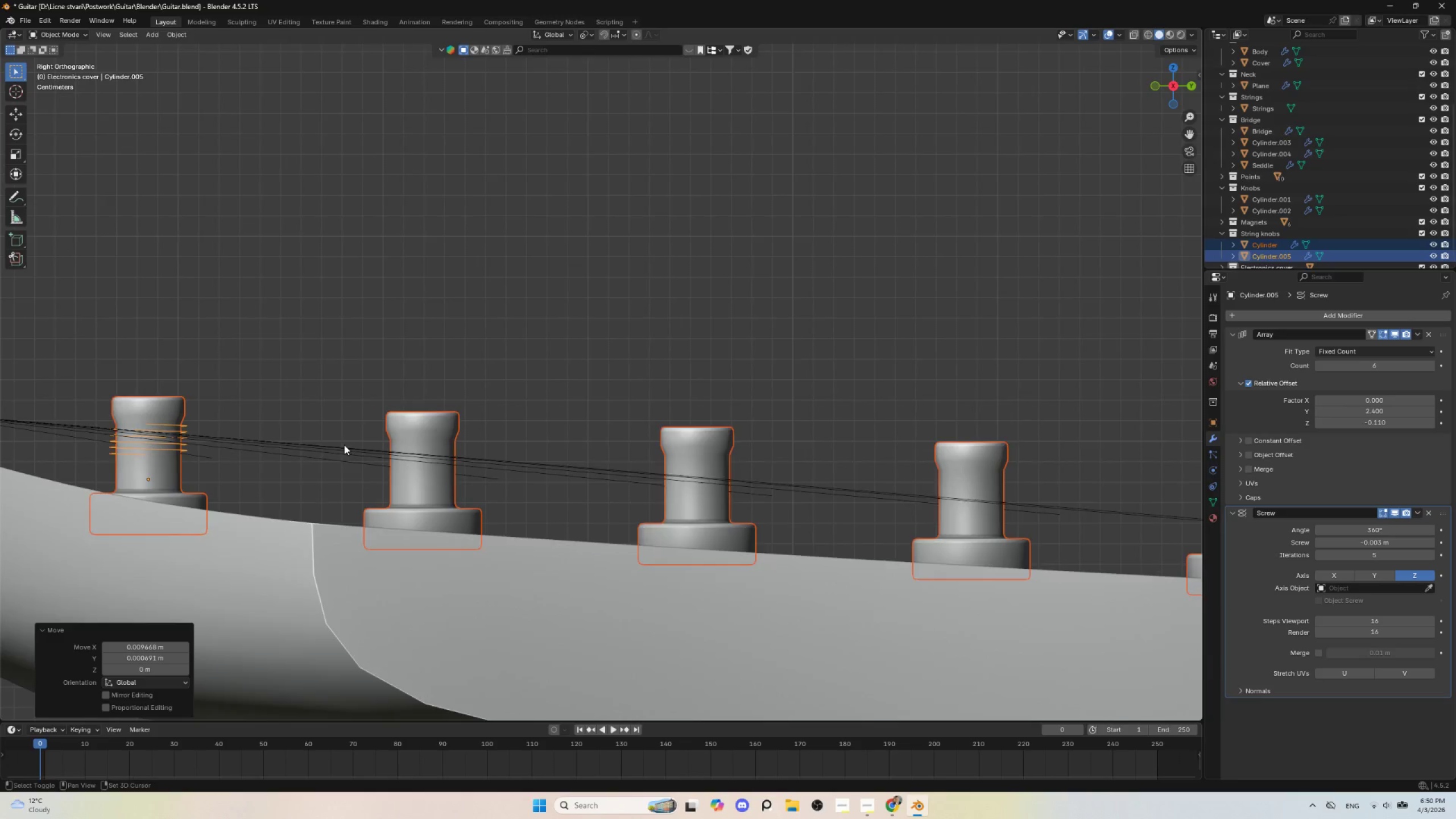 
hold_key(key=ShiftLeft, duration=0.52)
 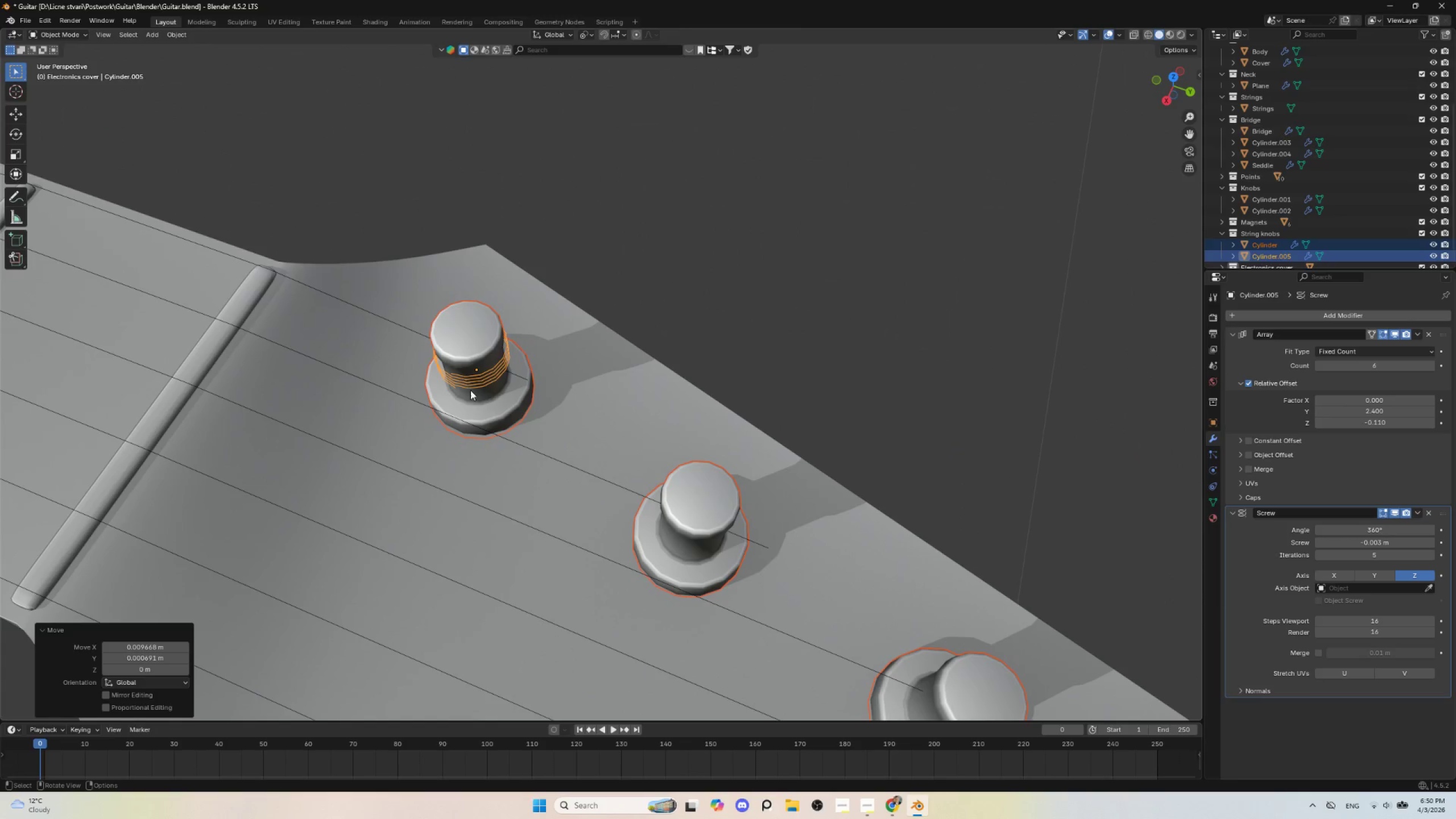 
left_click([490, 379])
 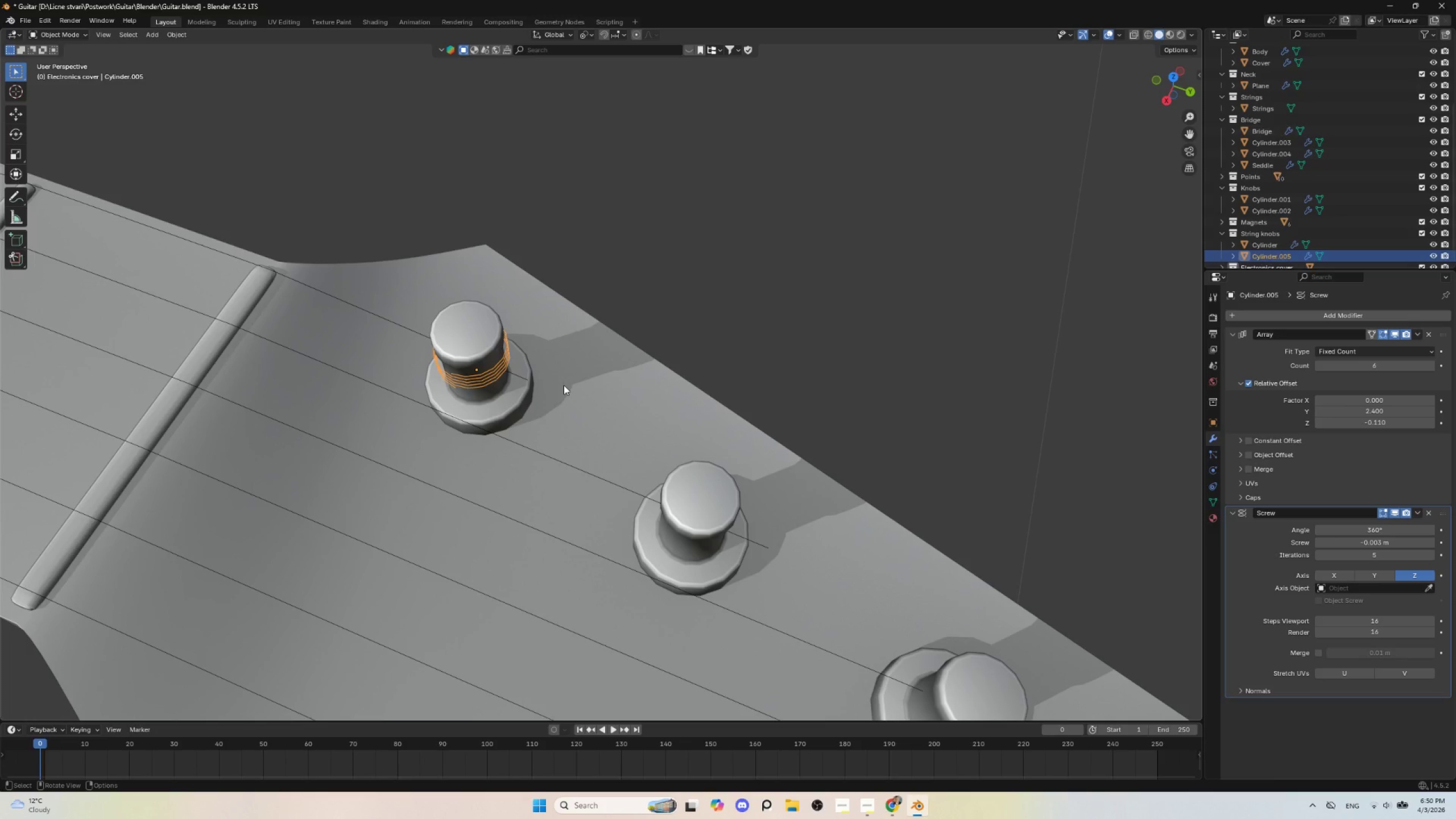 
type(rz)
 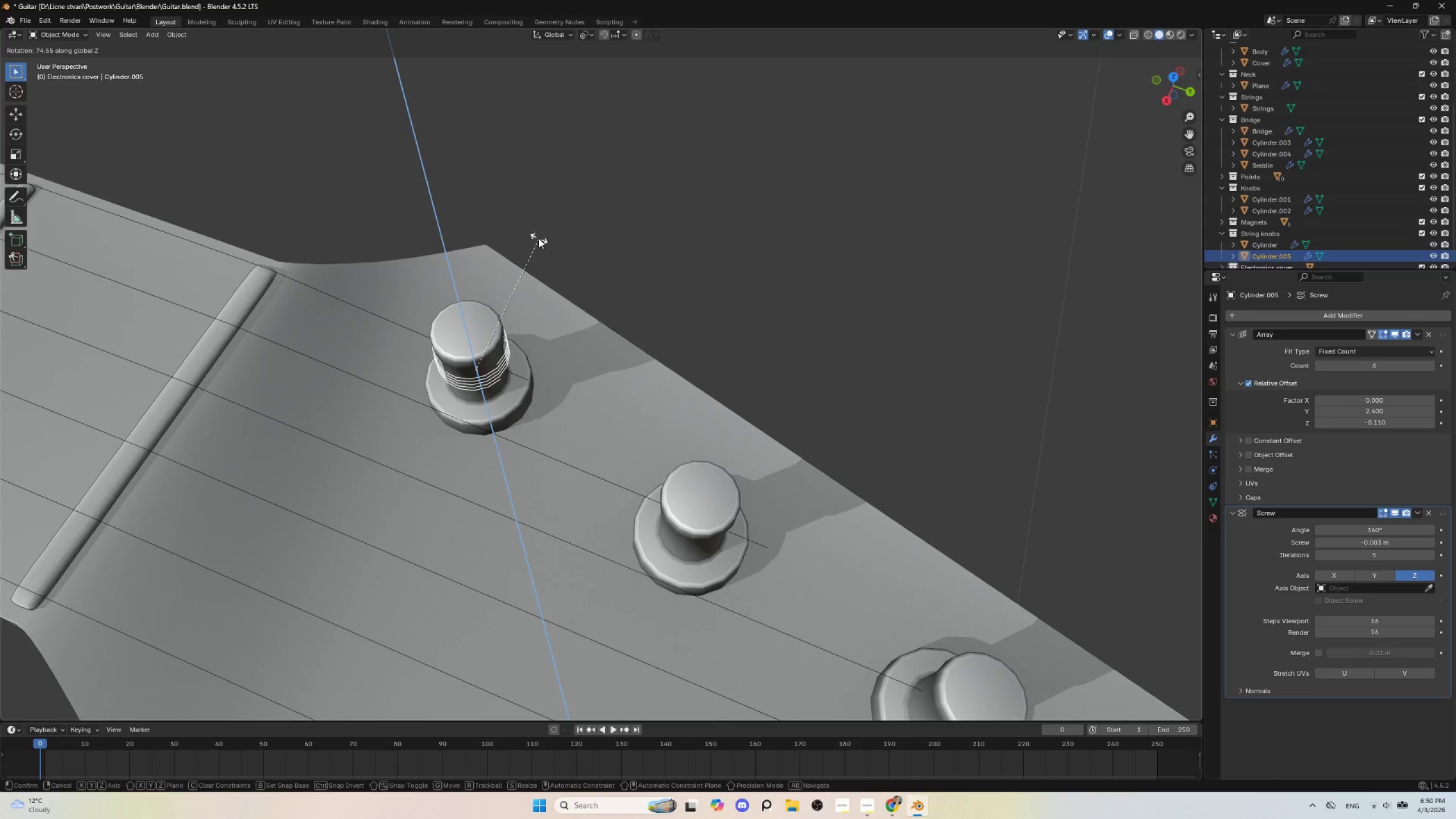 
left_click([539, 238])
 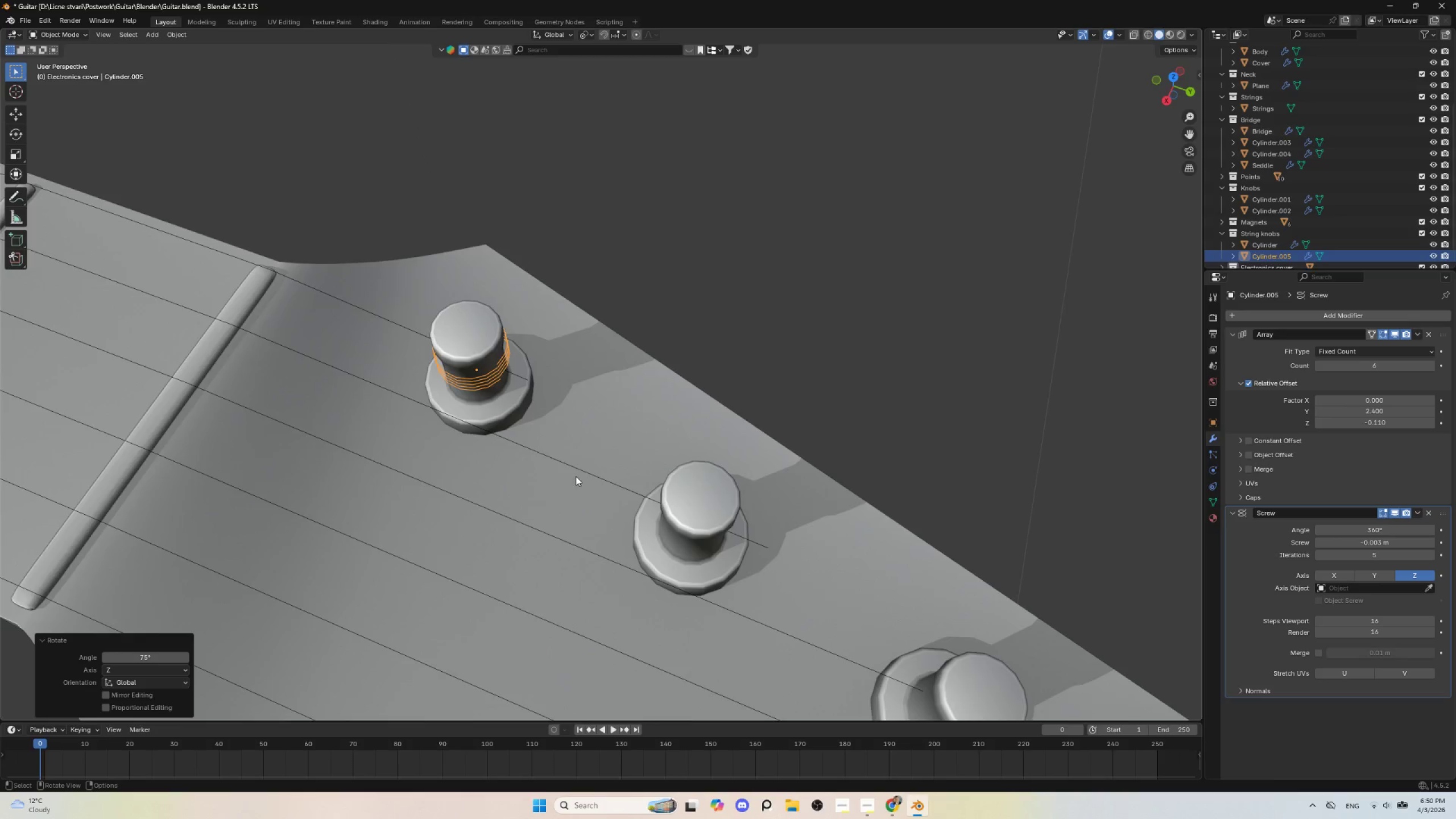 
scroll: coordinate [532, 462], scroll_direction: up, amount: 7.0
 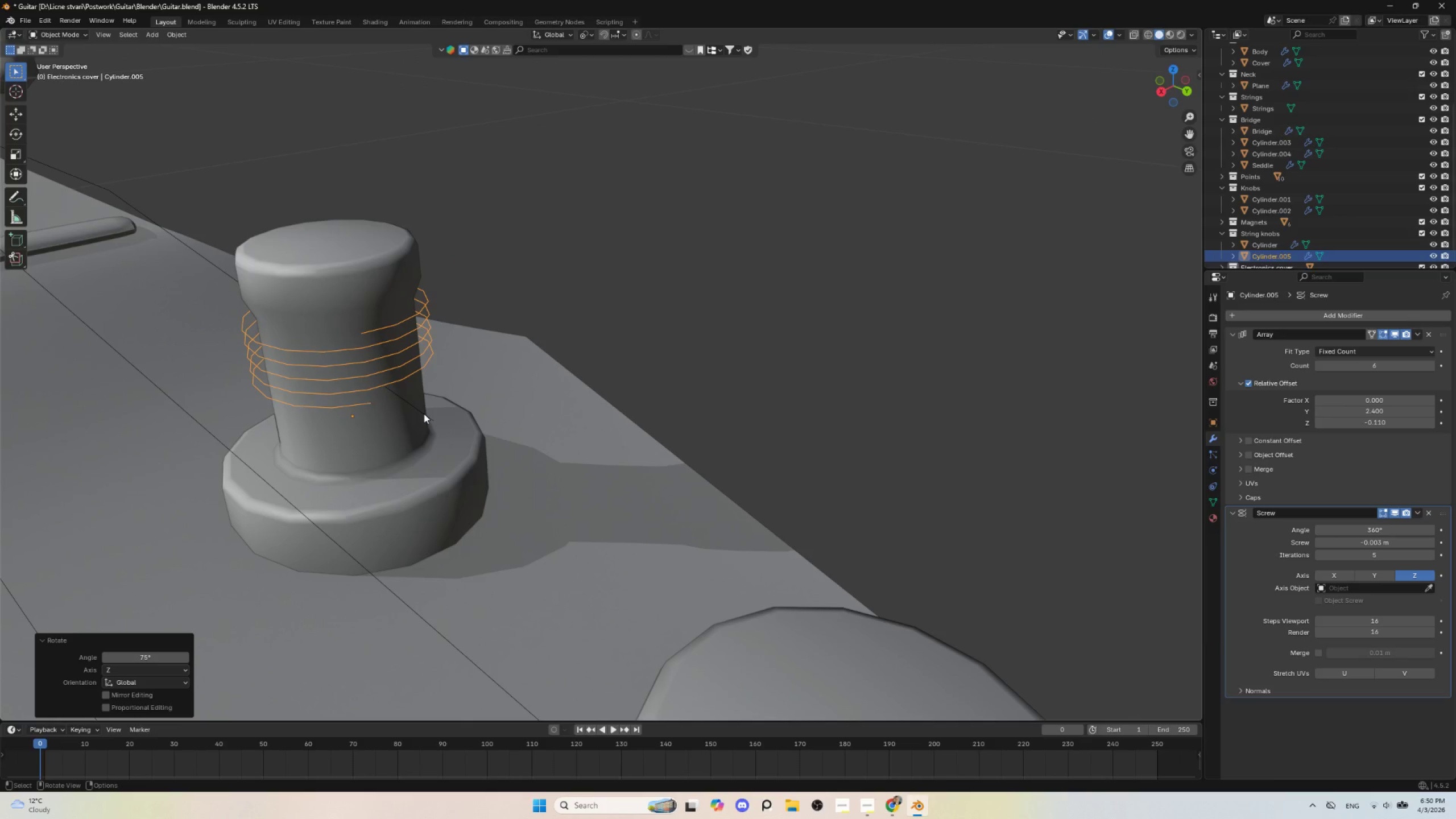 
left_click([424, 413])
 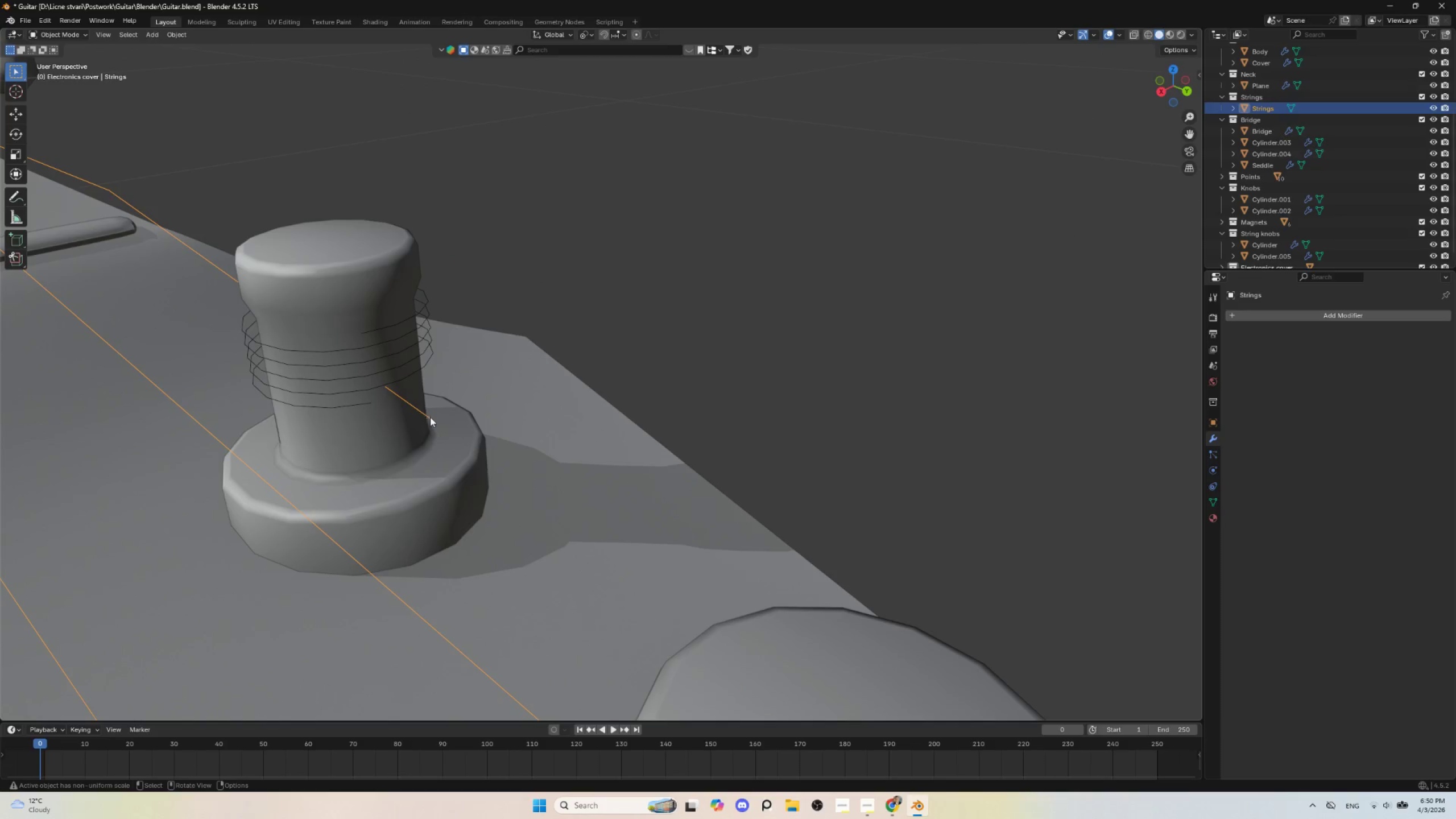 
key(Tab)
 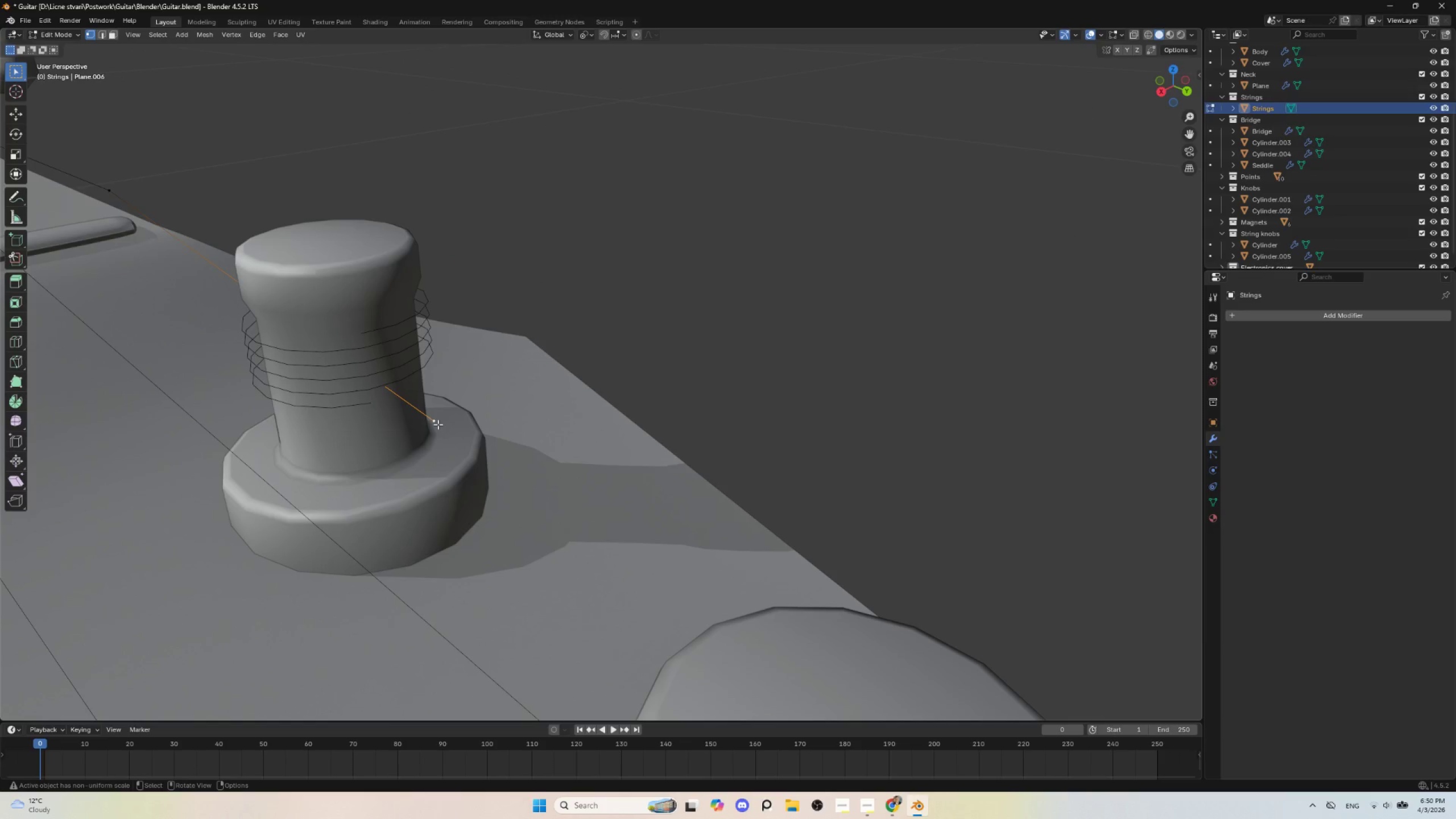 
left_click([437, 422])
 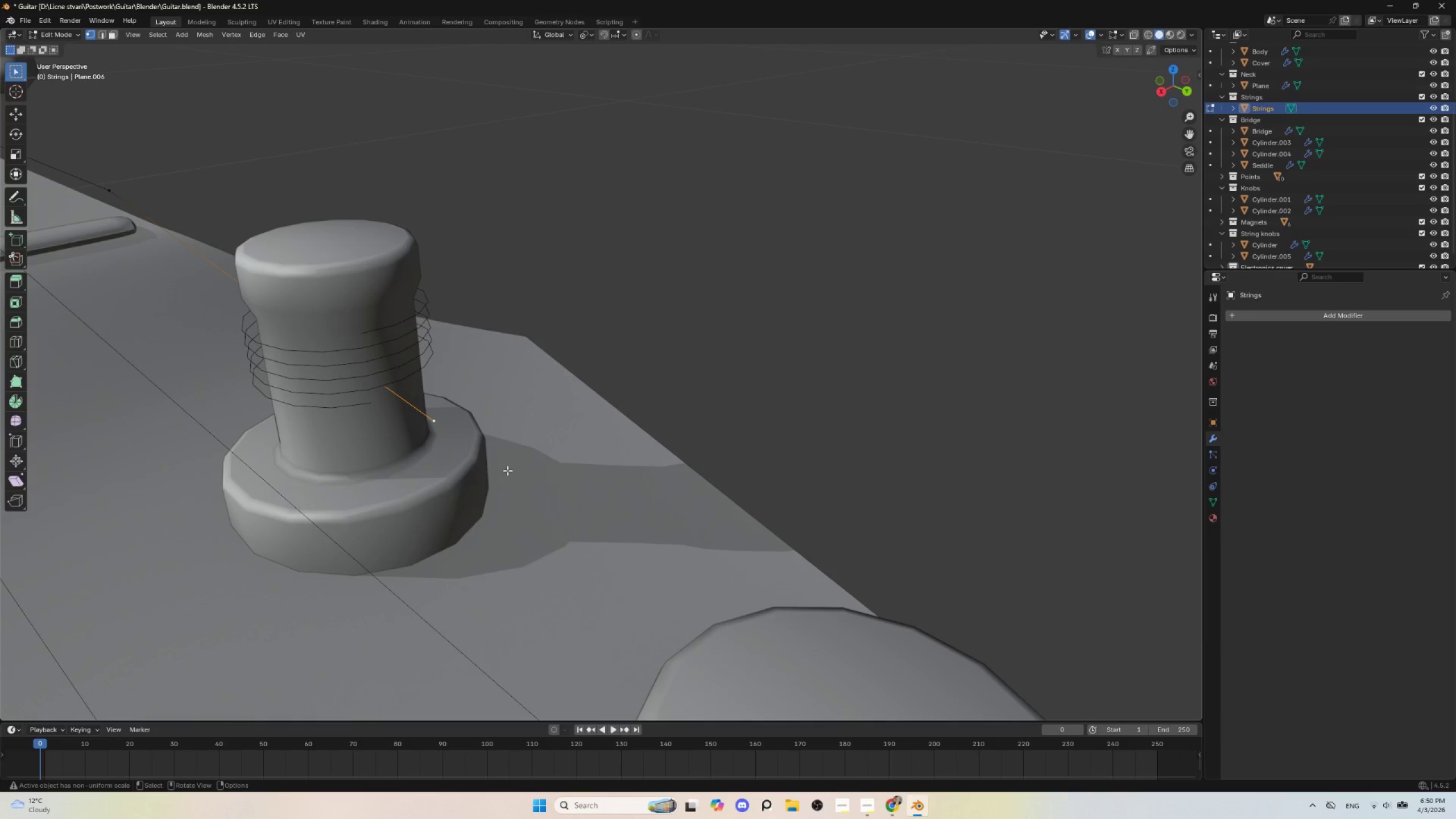 
type(gy)
 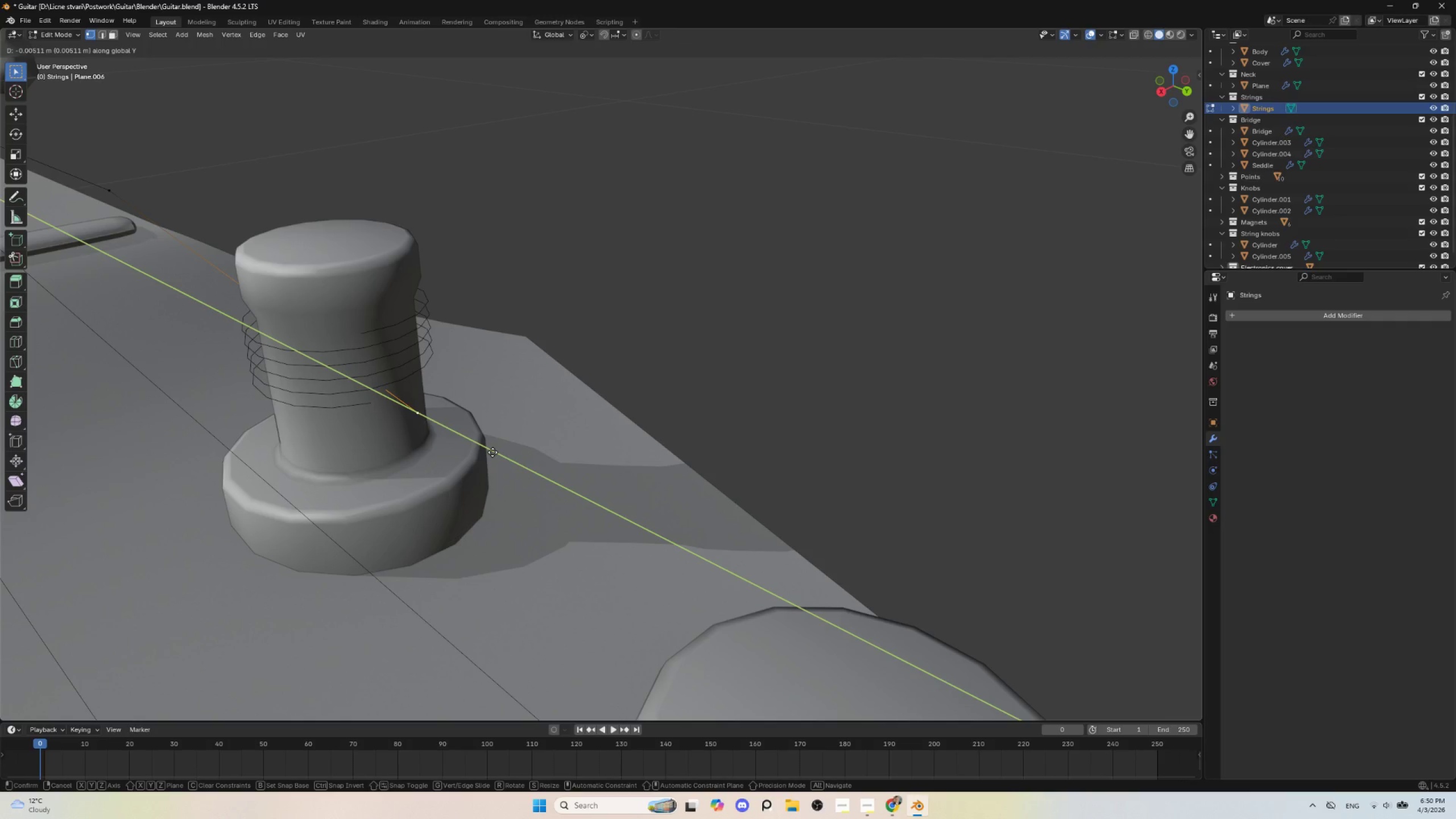 
key(Escape)
 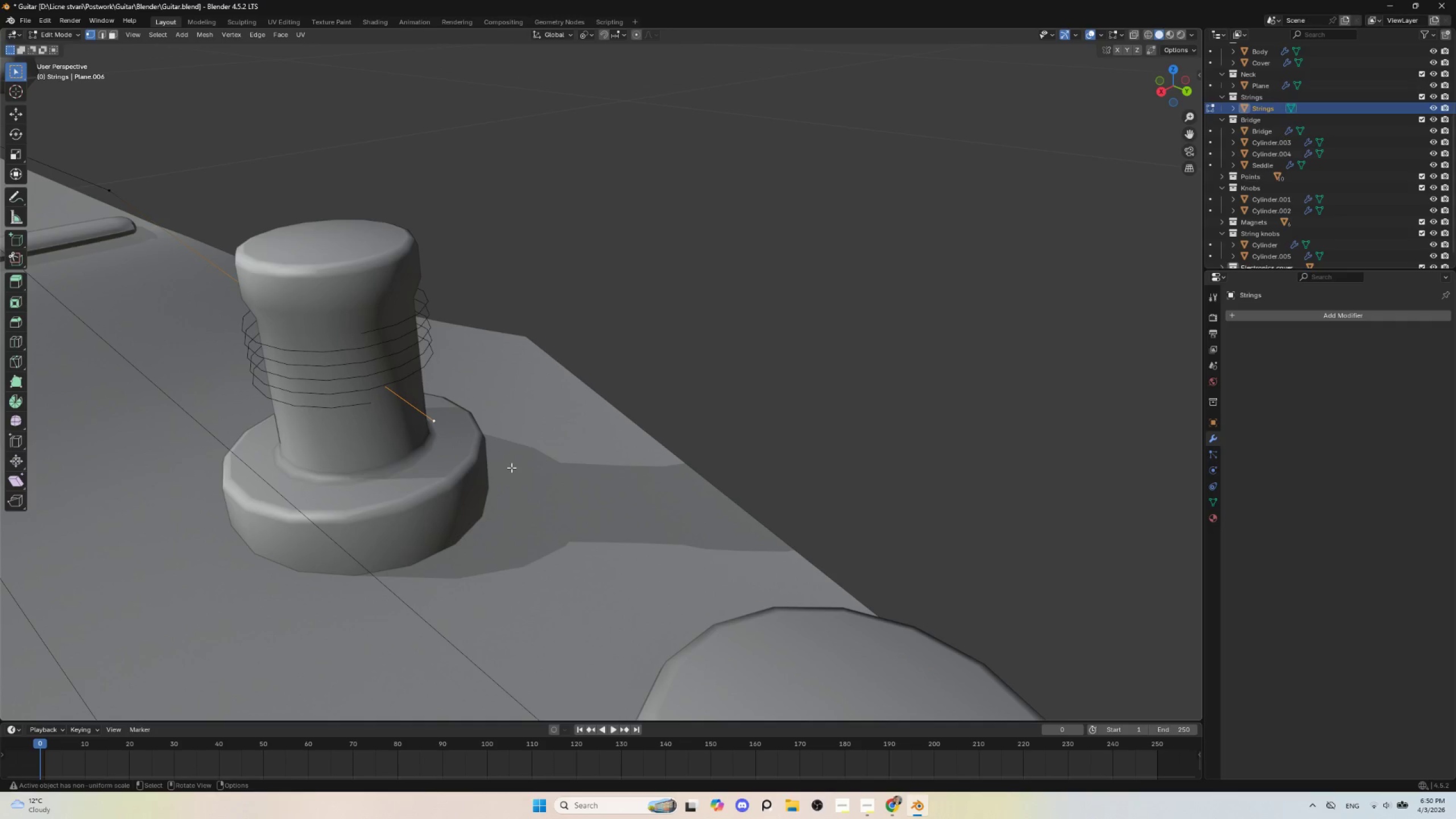 
type(gg)
 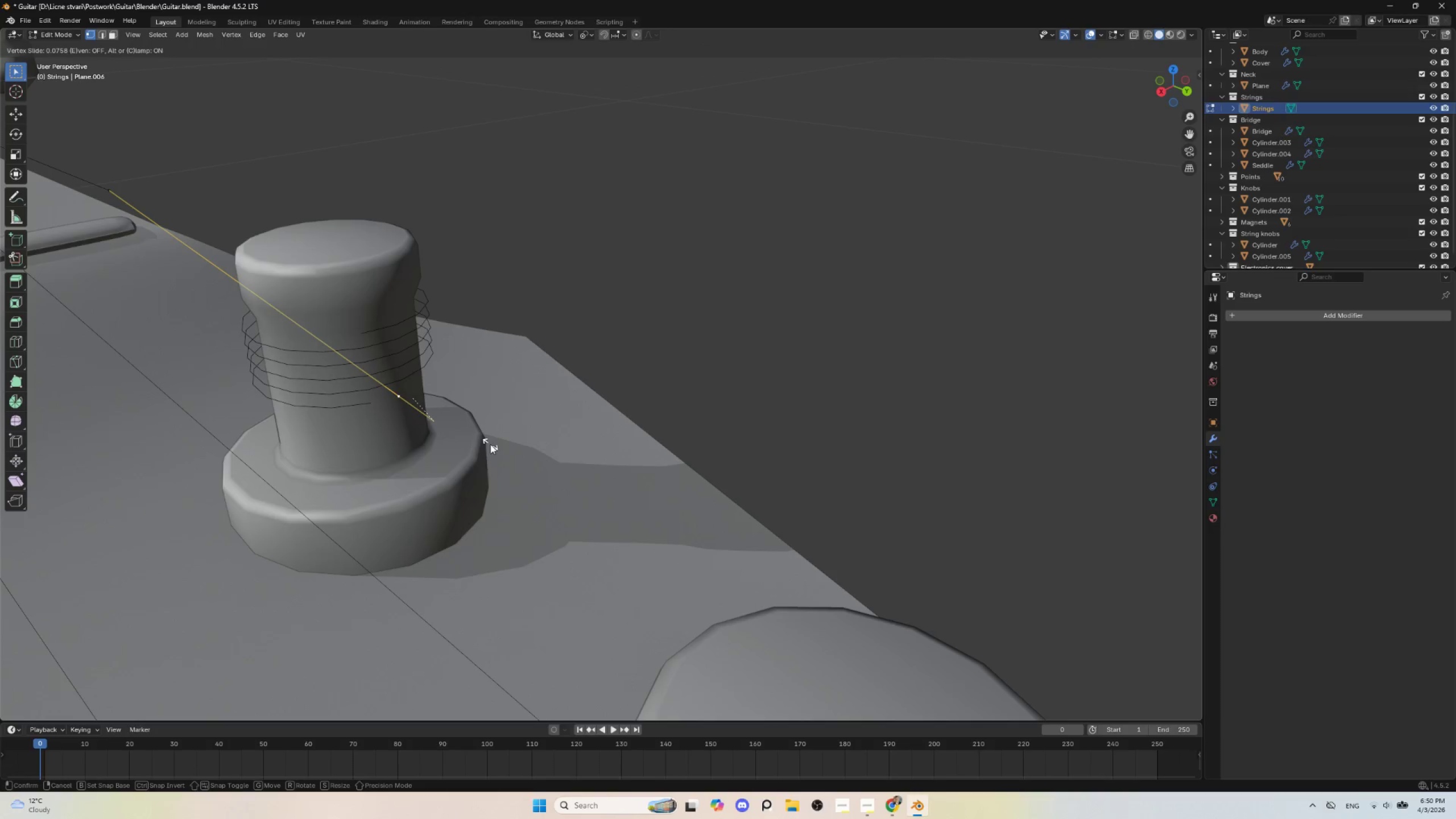 
left_click([490, 444])
 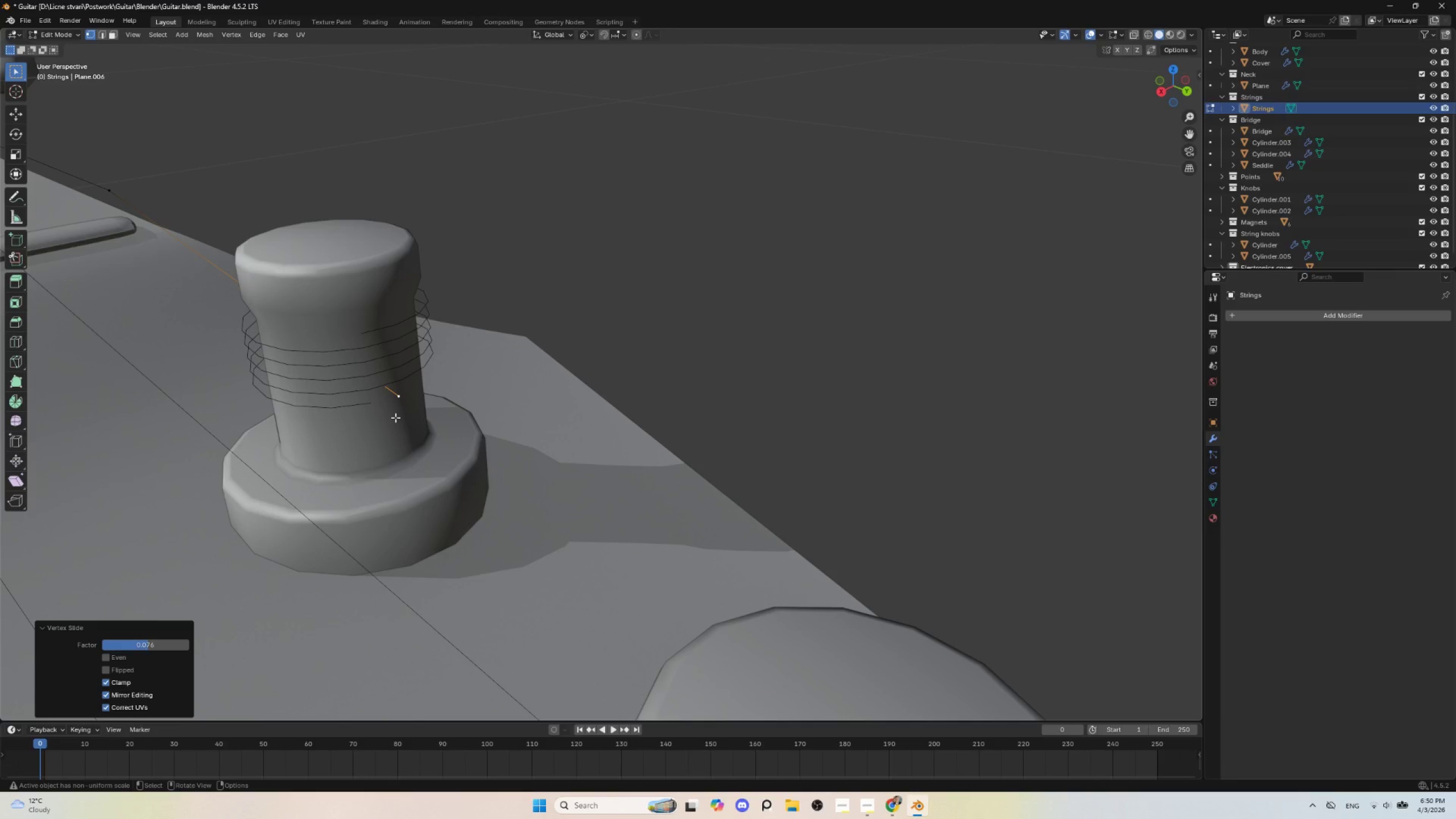 
key(Tab)
 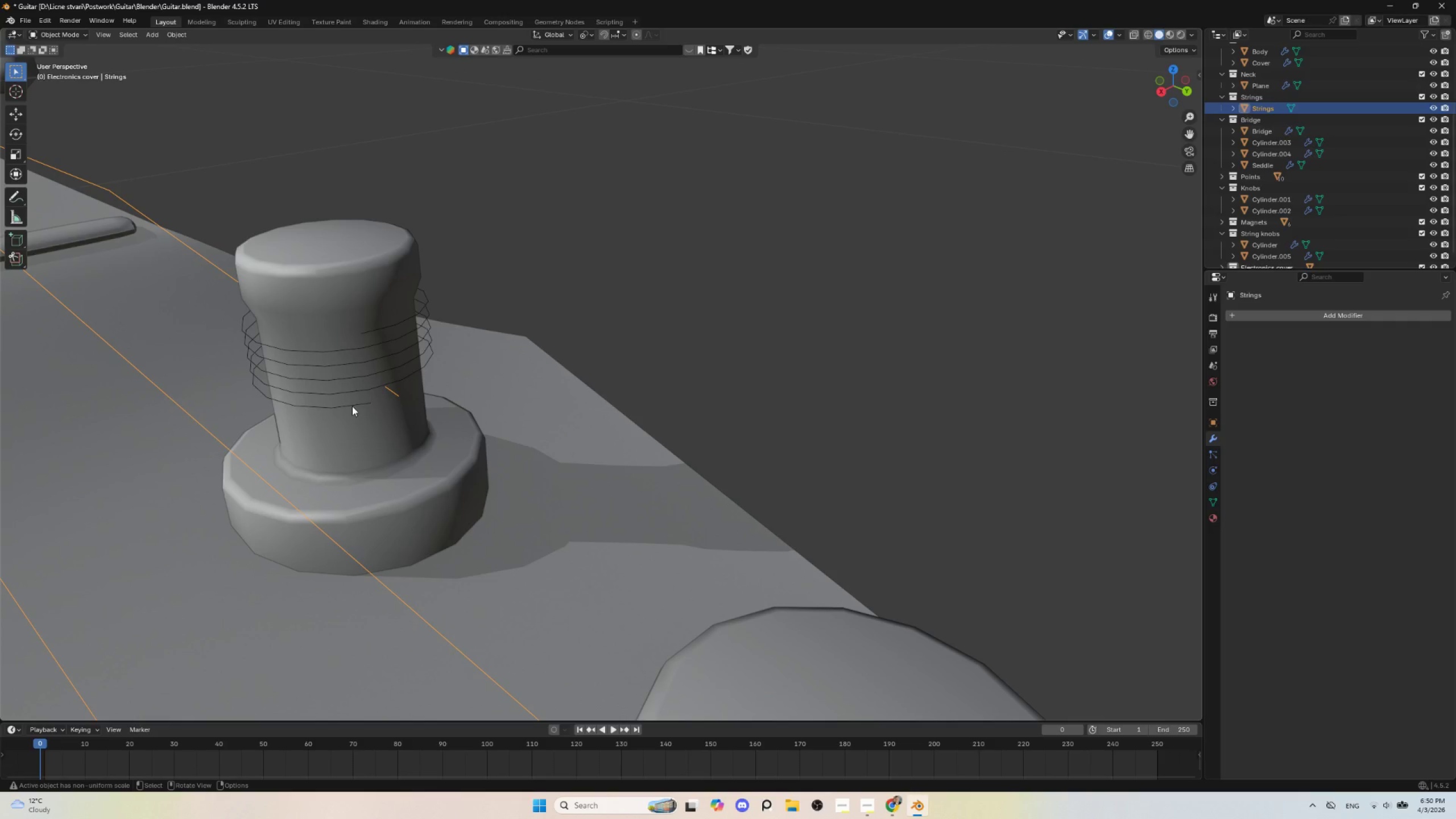 
left_click([352, 406])
 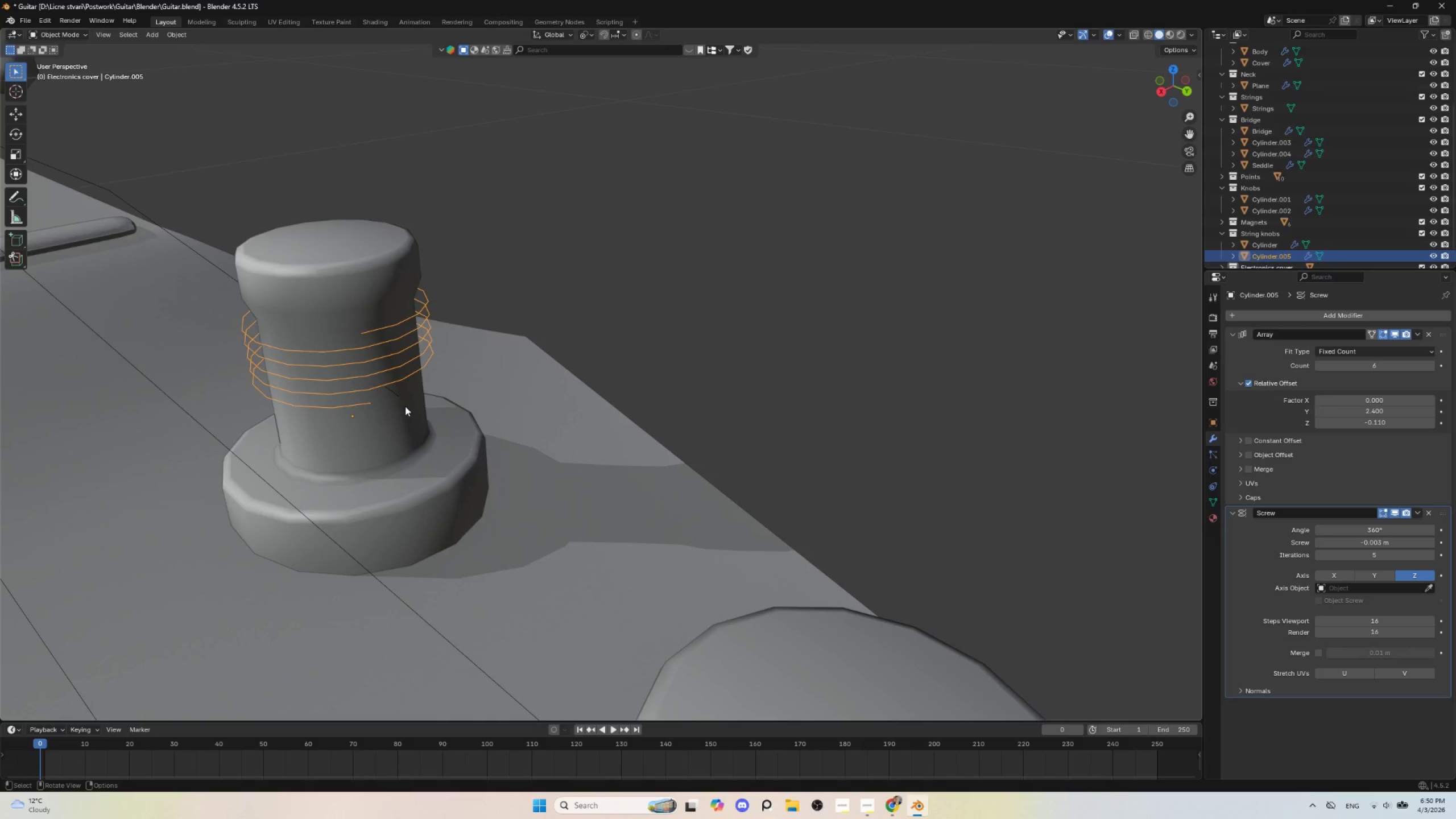 
scroll: coordinate [422, 424], scroll_direction: down, amount: 5.0
 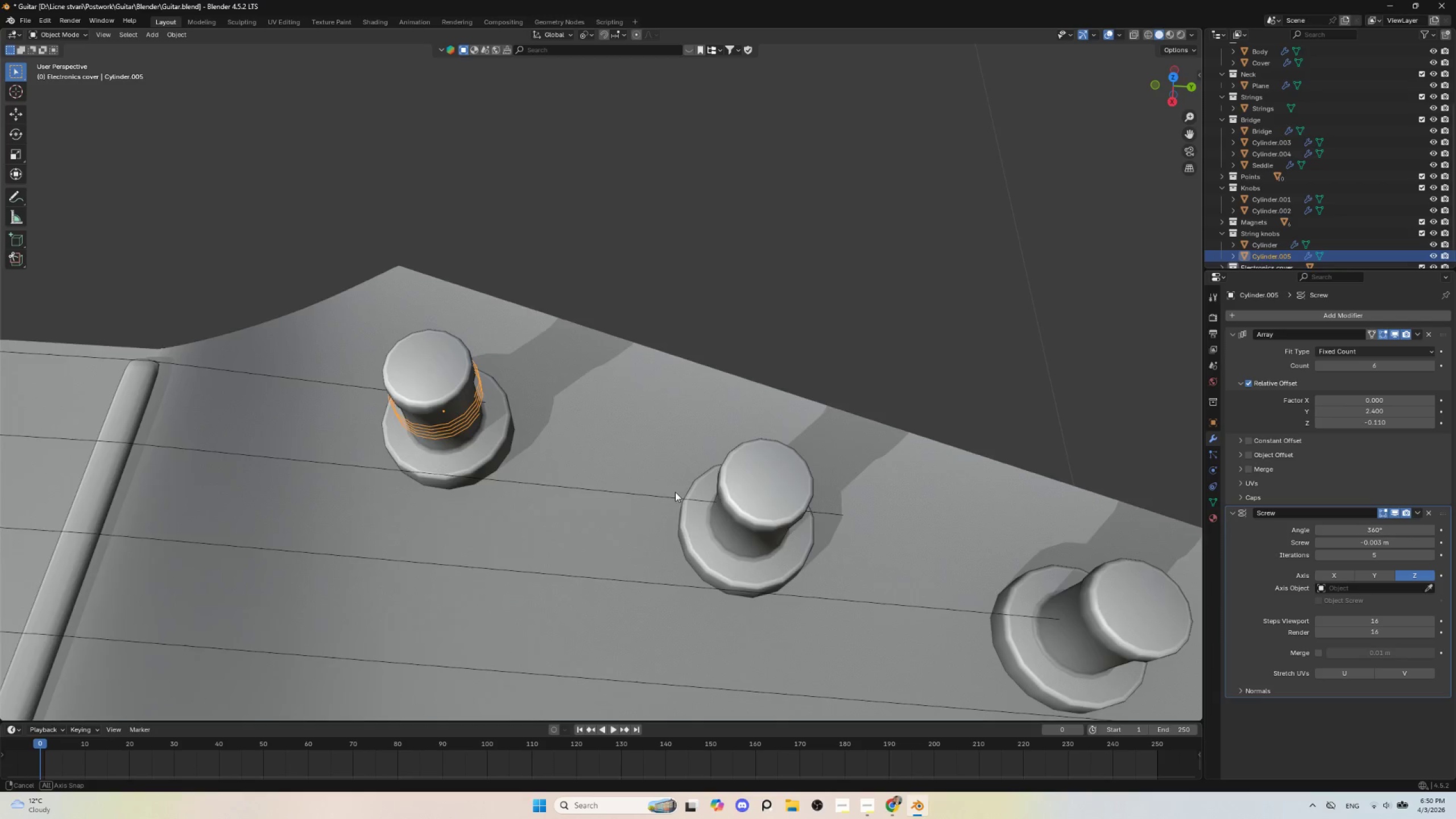 
hold_key(key=AltLeft, duration=0.36)
 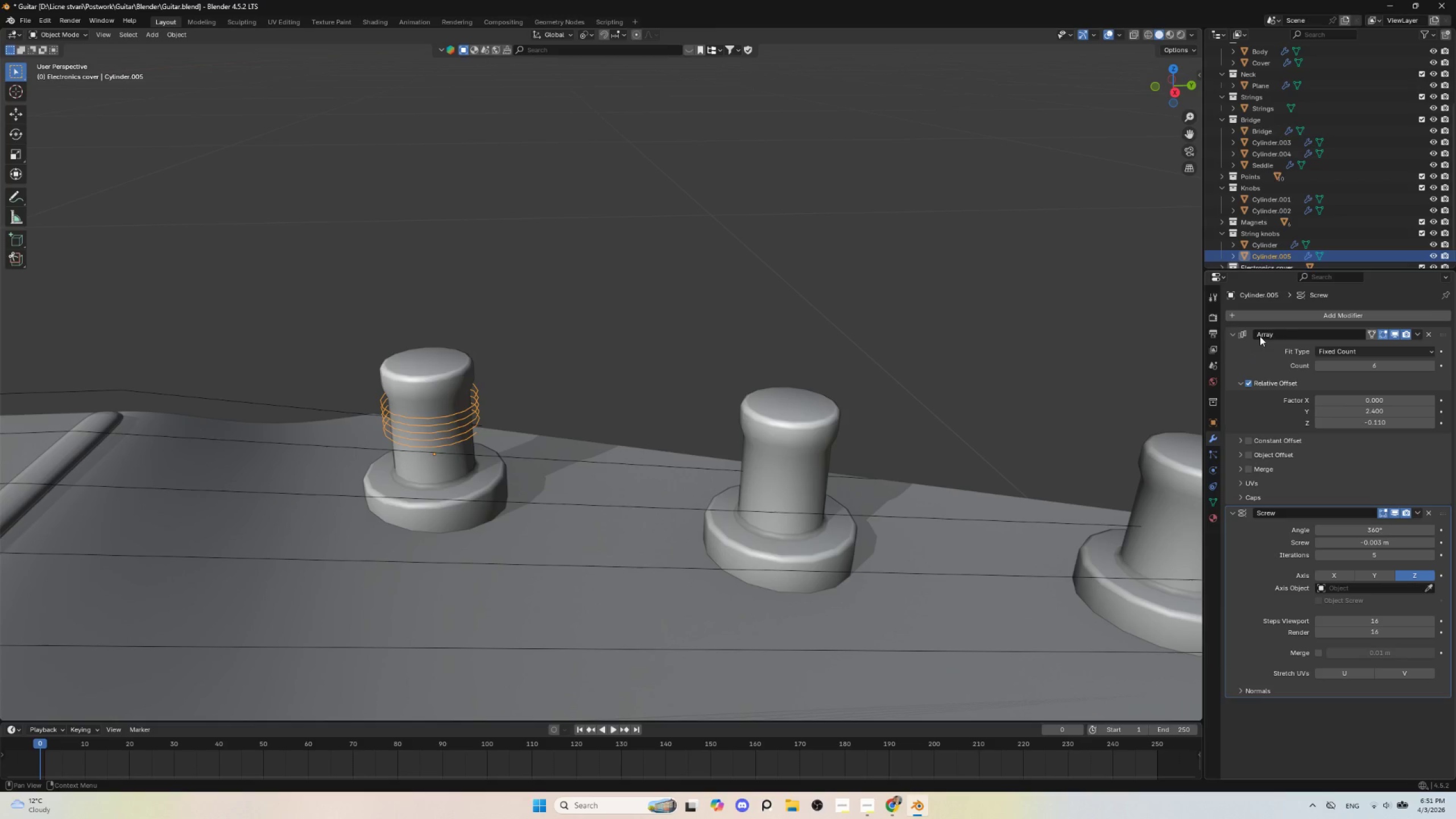 
wait(19.69)
 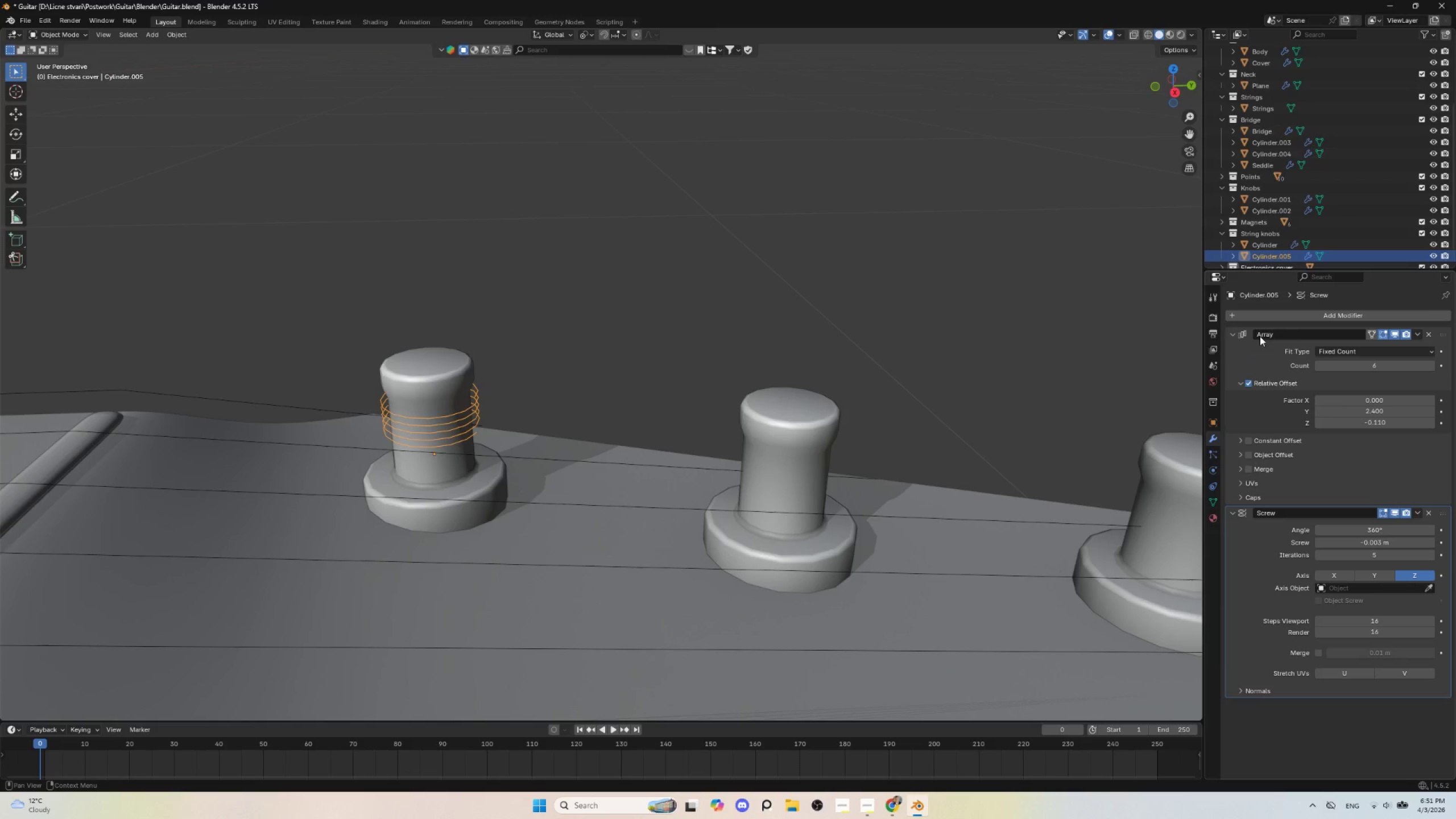 
left_click_drag(start_coordinate=[1446, 334], to_coordinate=[1445, 610])
 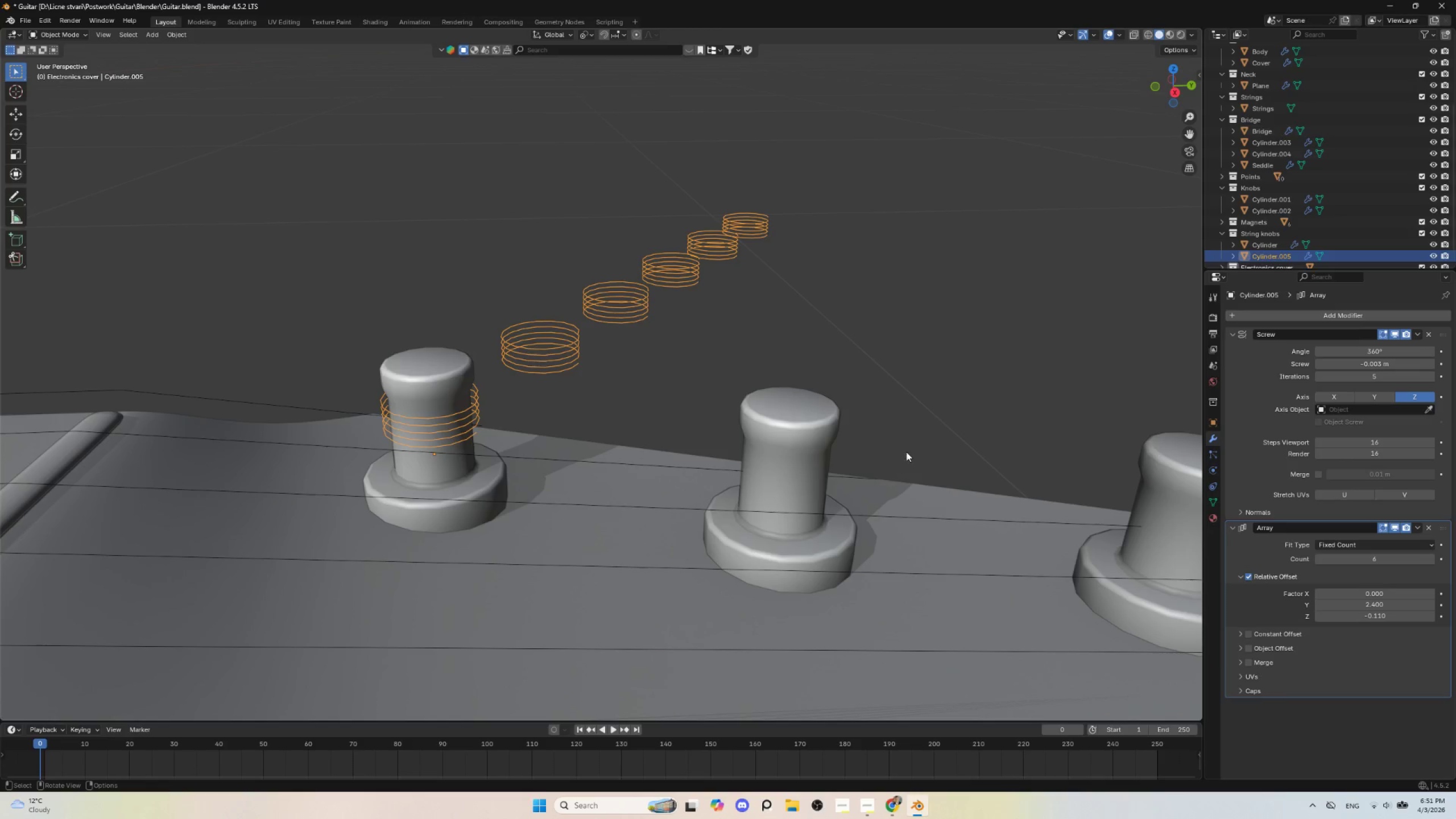 
scroll: coordinate [908, 443], scroll_direction: down, amount: 4.0
 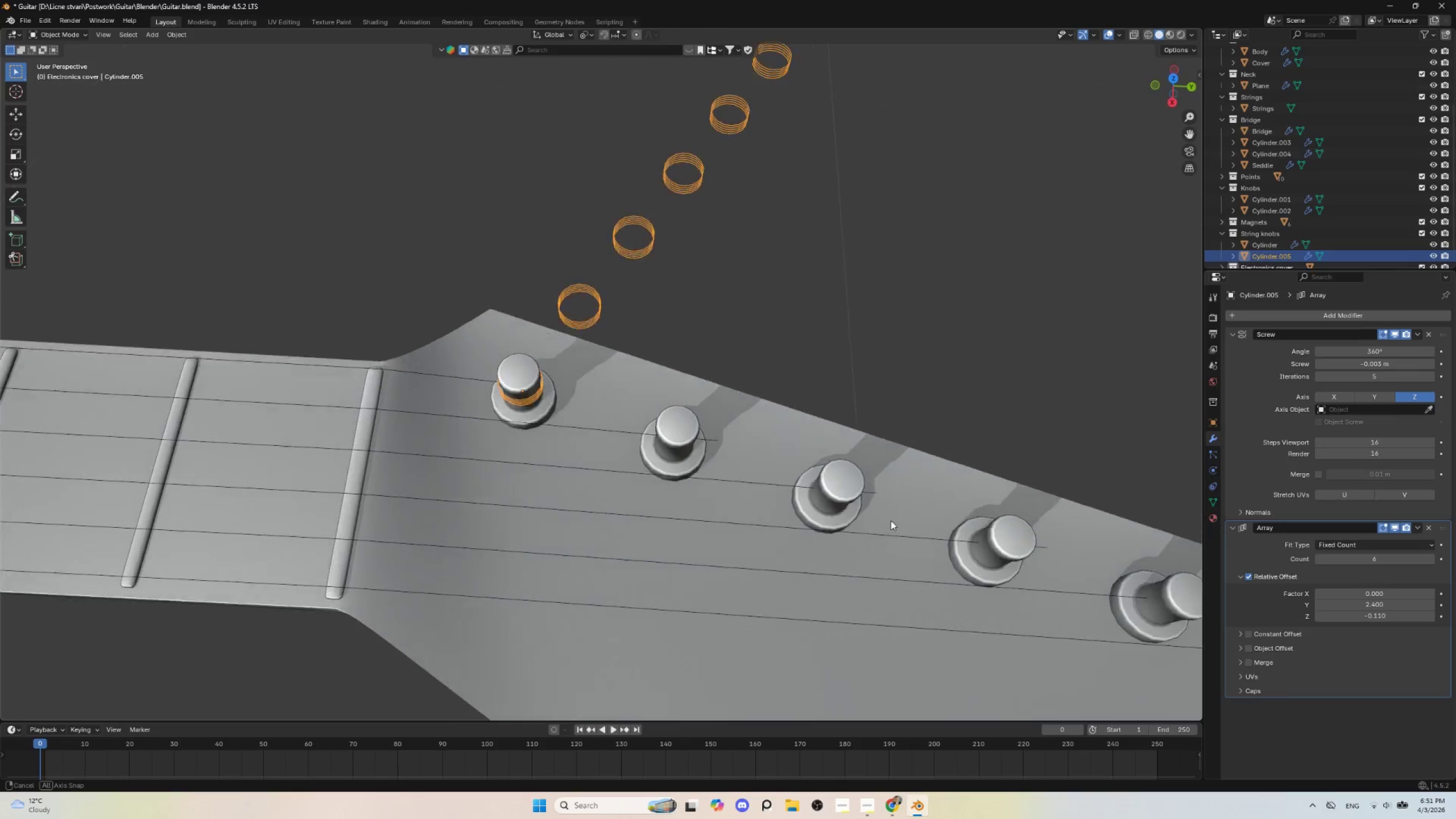 
hold_key(key=AltLeft, duration=0.5)
 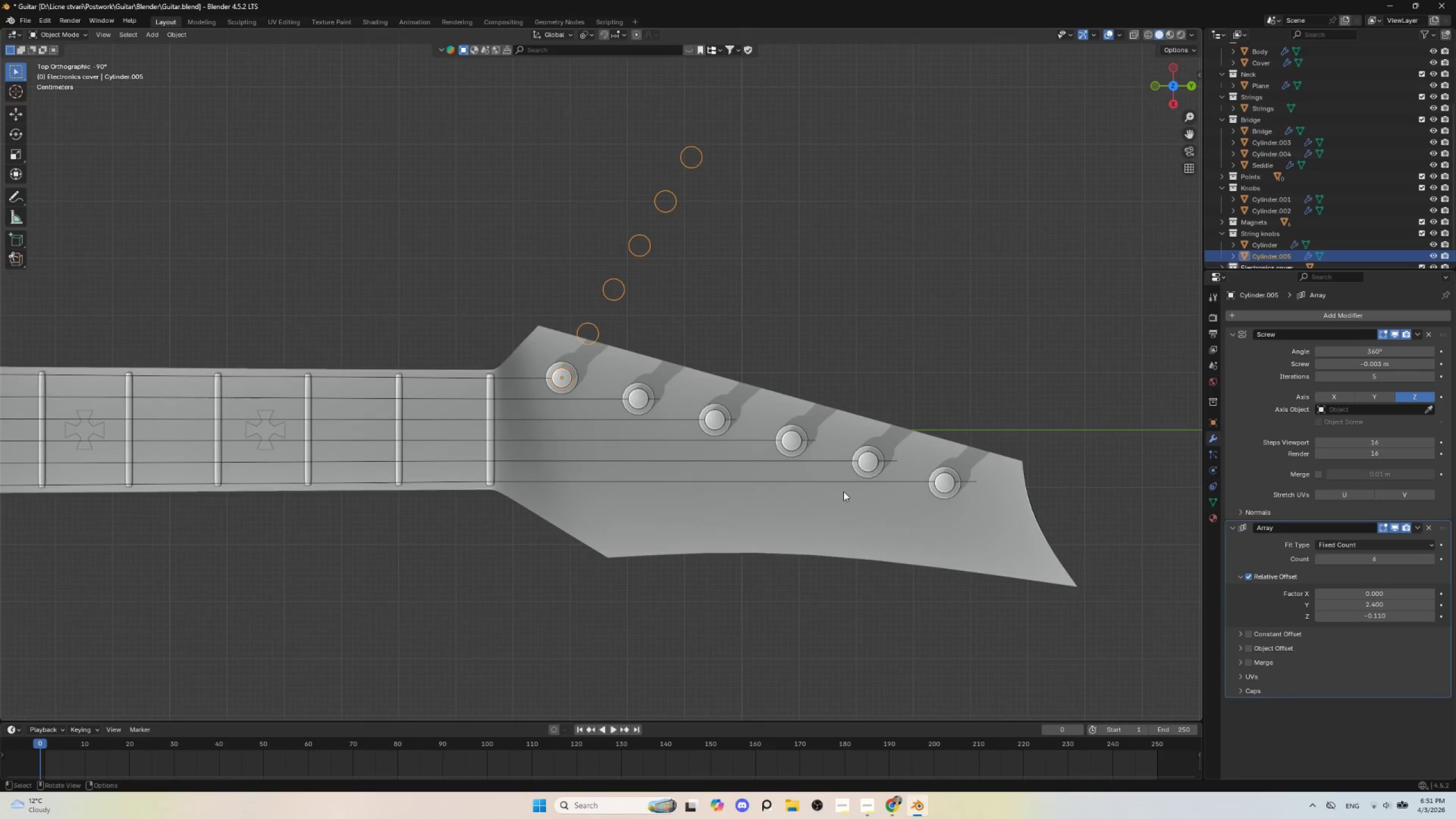 
hold_key(key=AltLeft, duration=19.38)
scroll: coordinate [874, 511], scroll_direction: down, amount: 4.0
 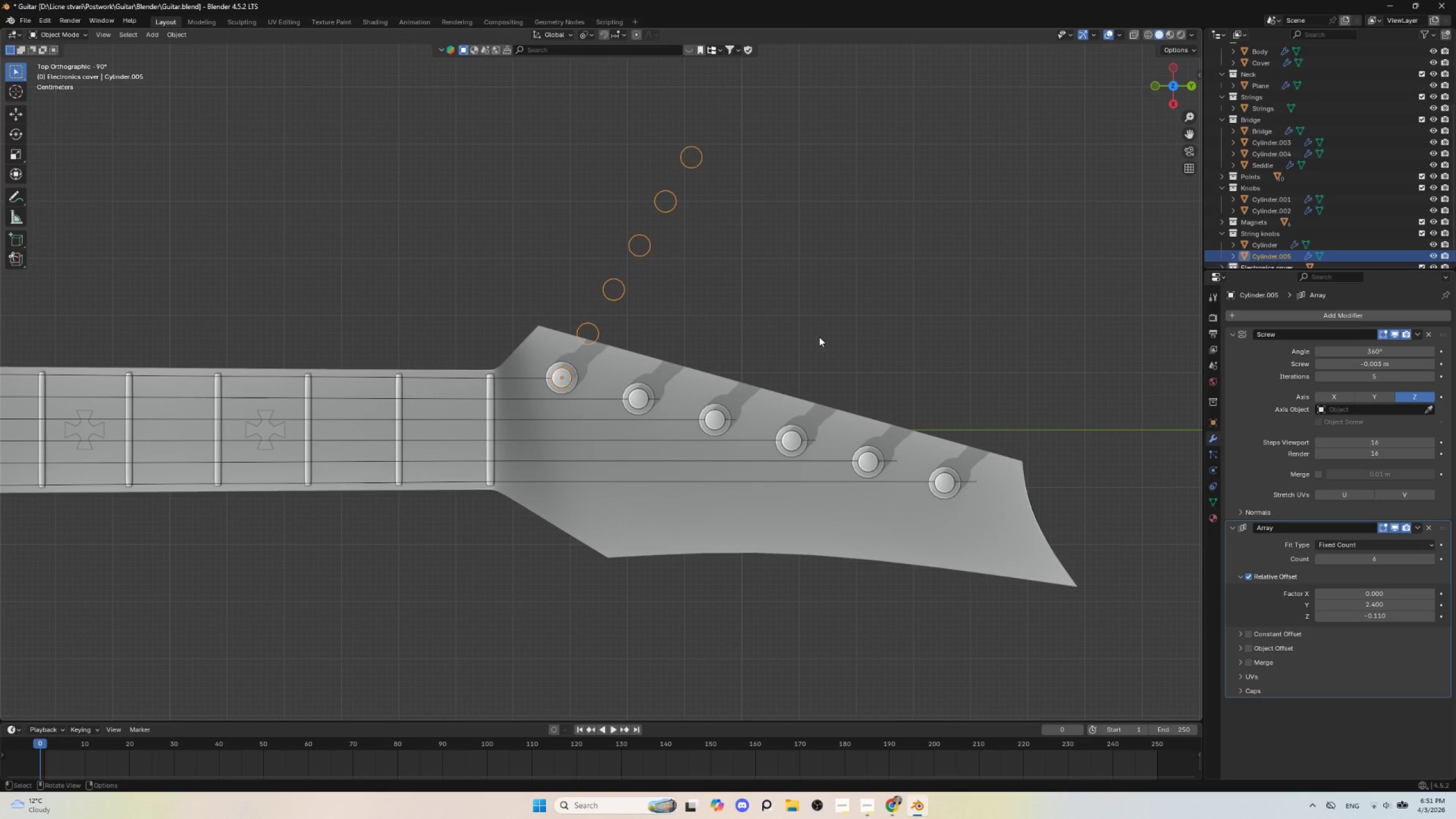 
type(rz)
 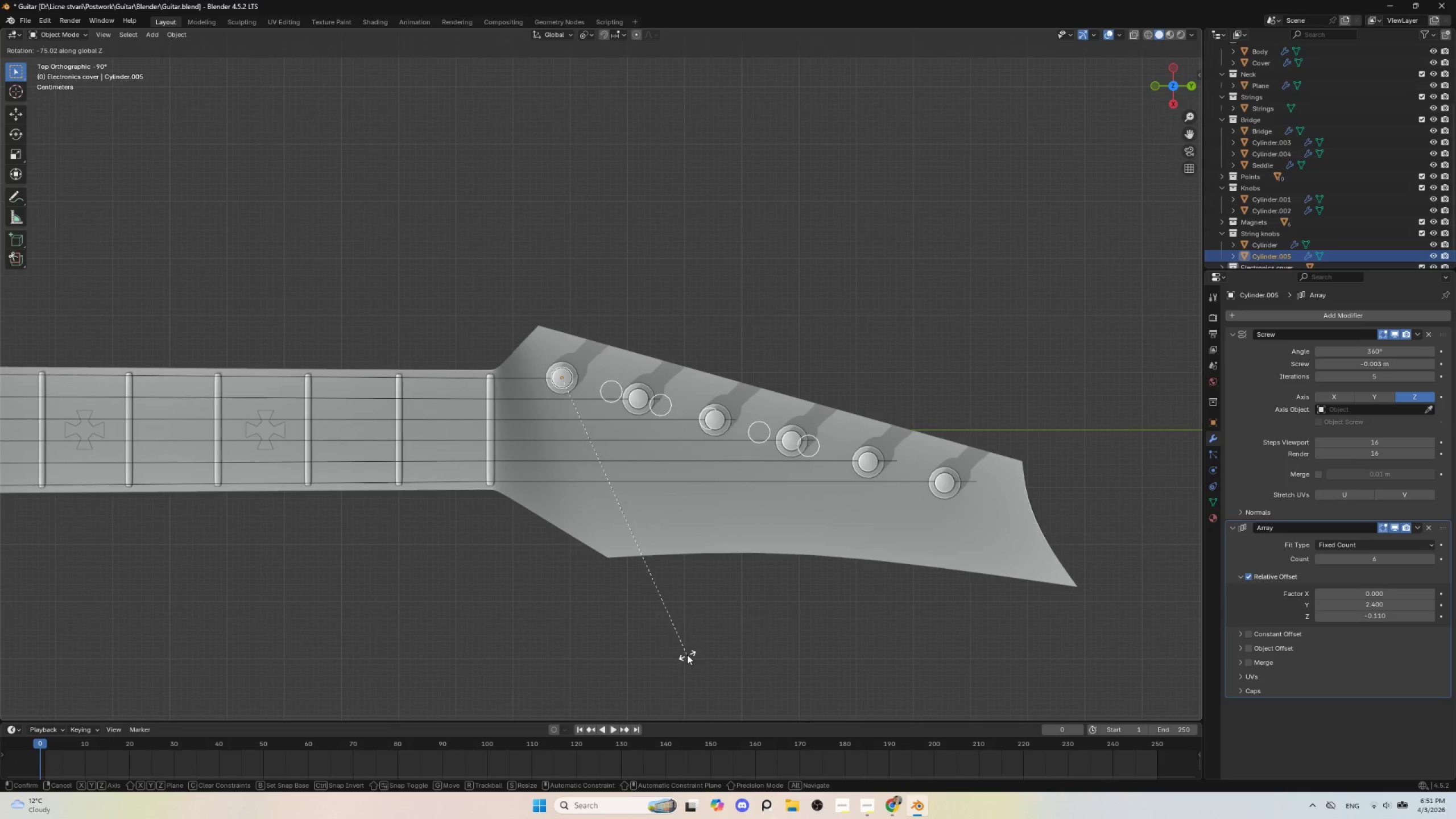 
key(Escape)
 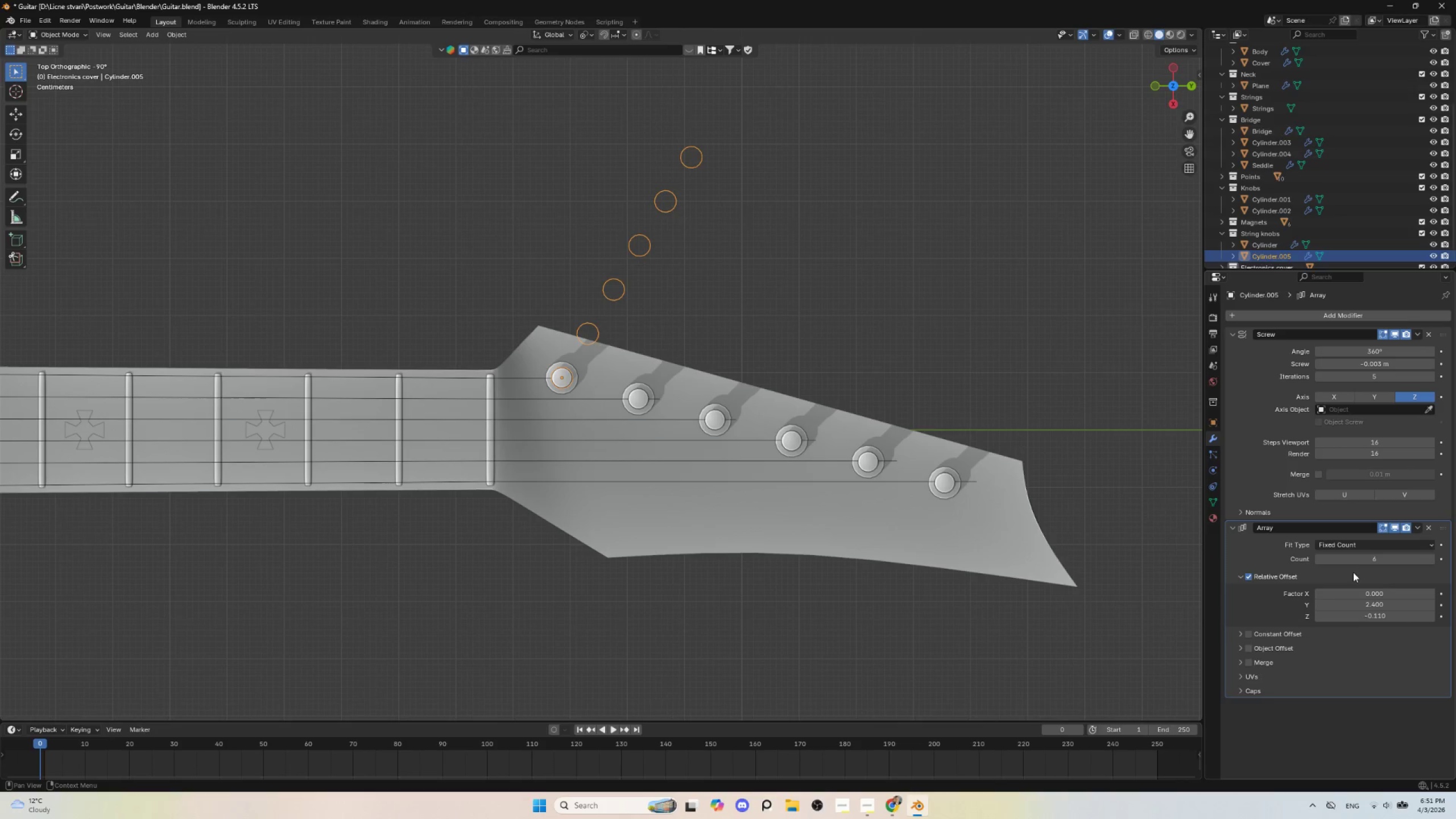 
scroll: coordinate [762, 448], scroll_direction: up, amount: 4.0
 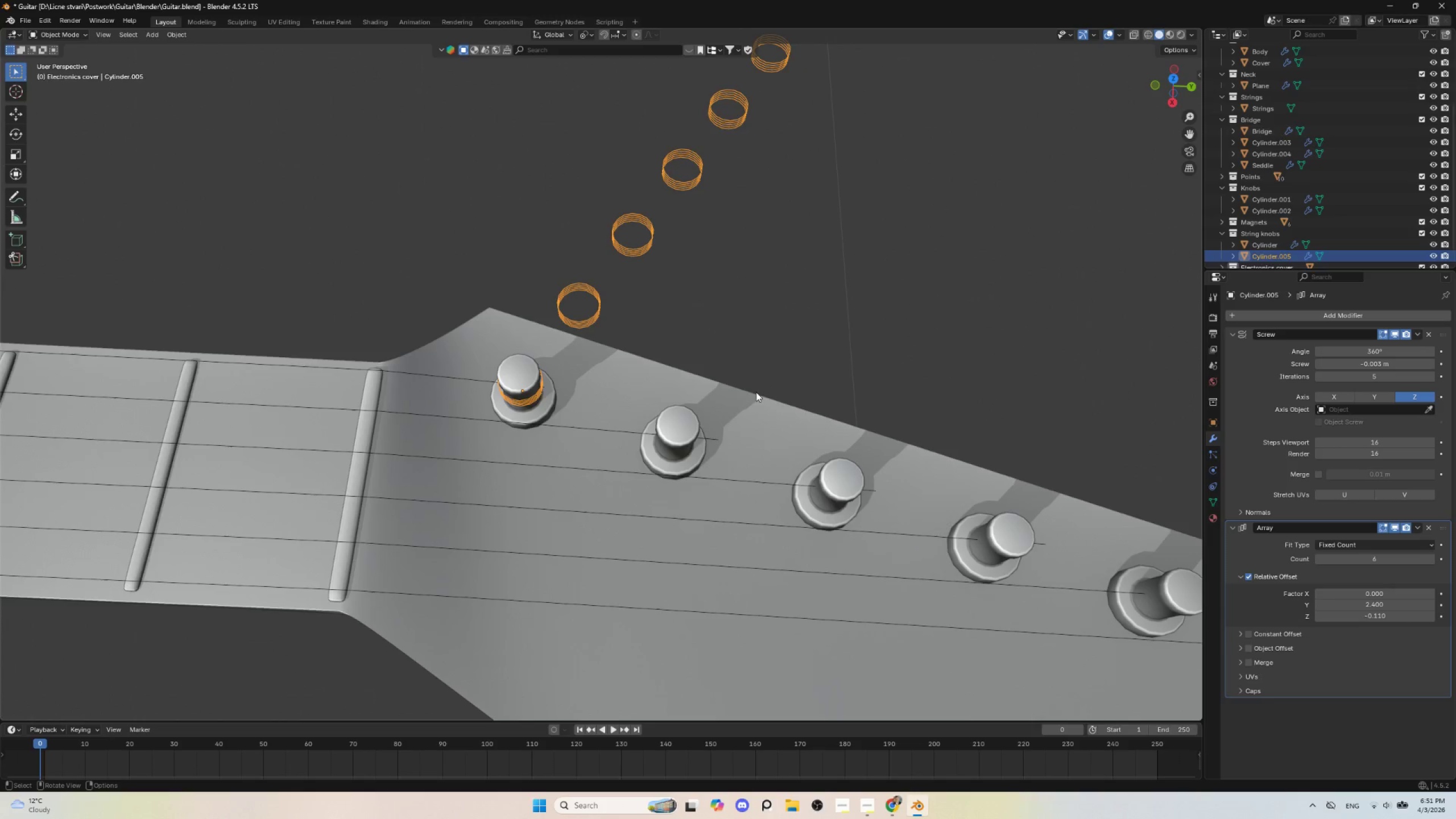 
key(Control+A)
 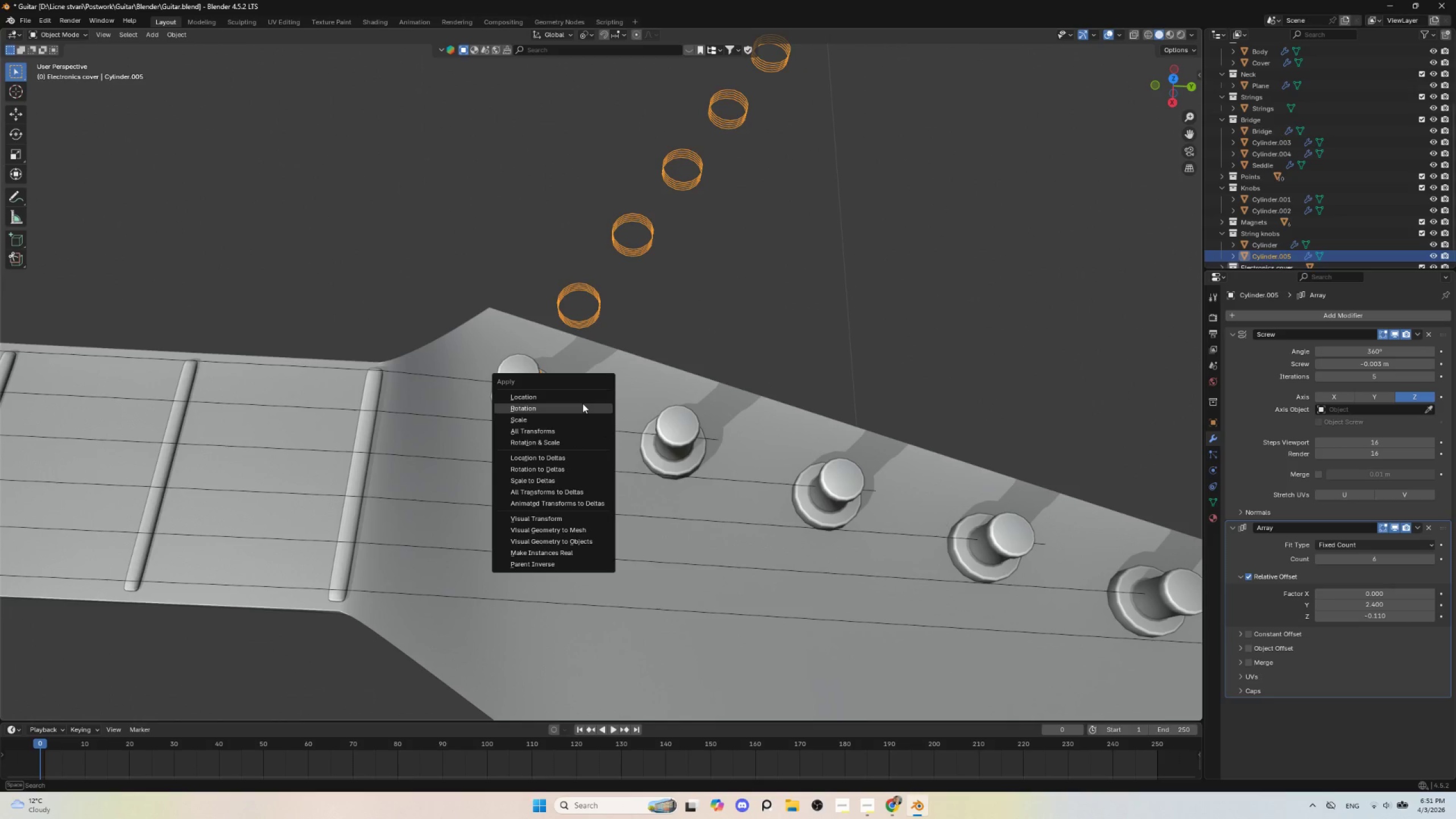 
left_click([580, 406])
 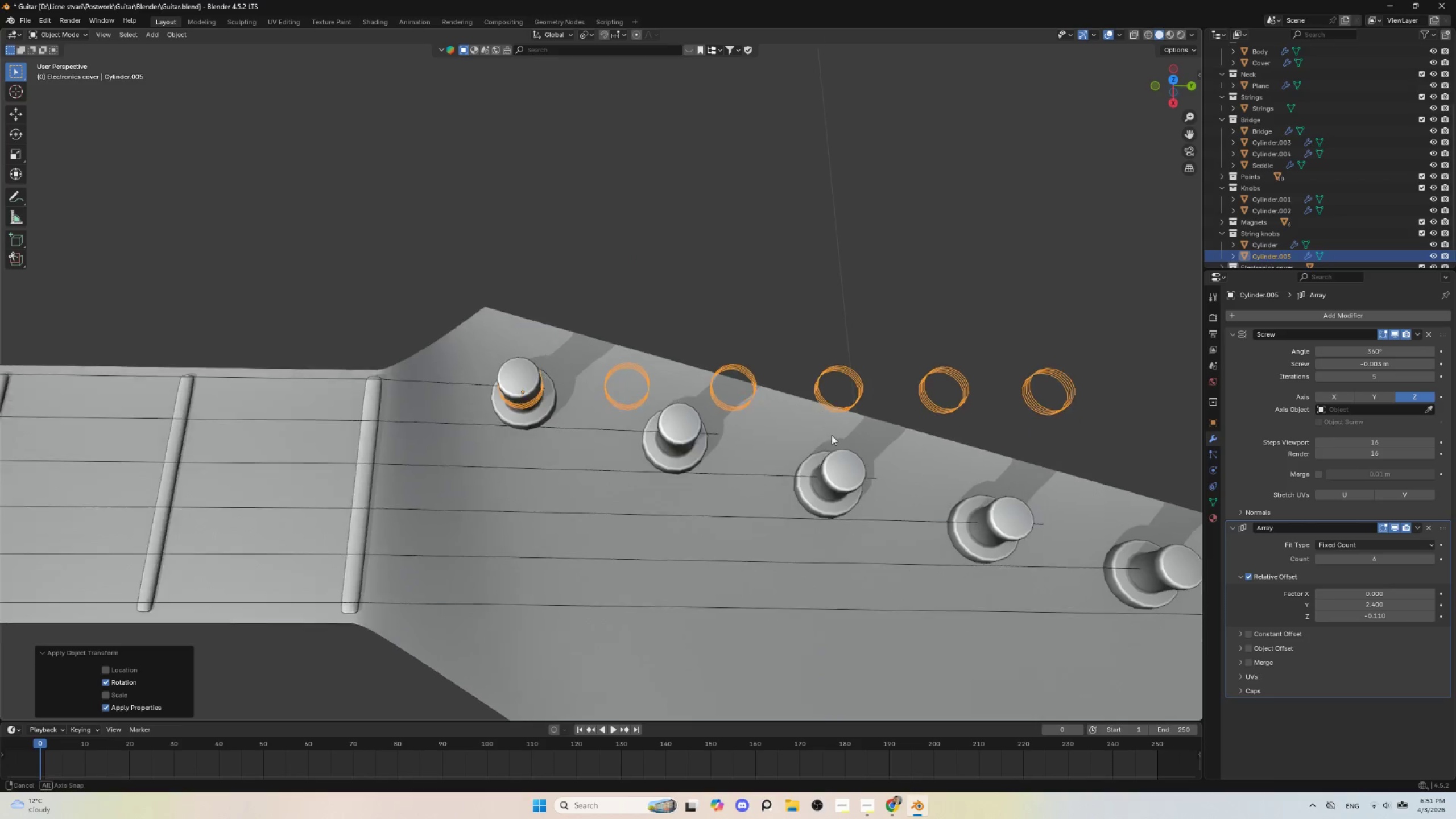 
hold_key(key=AltLeft, duration=0.38)
 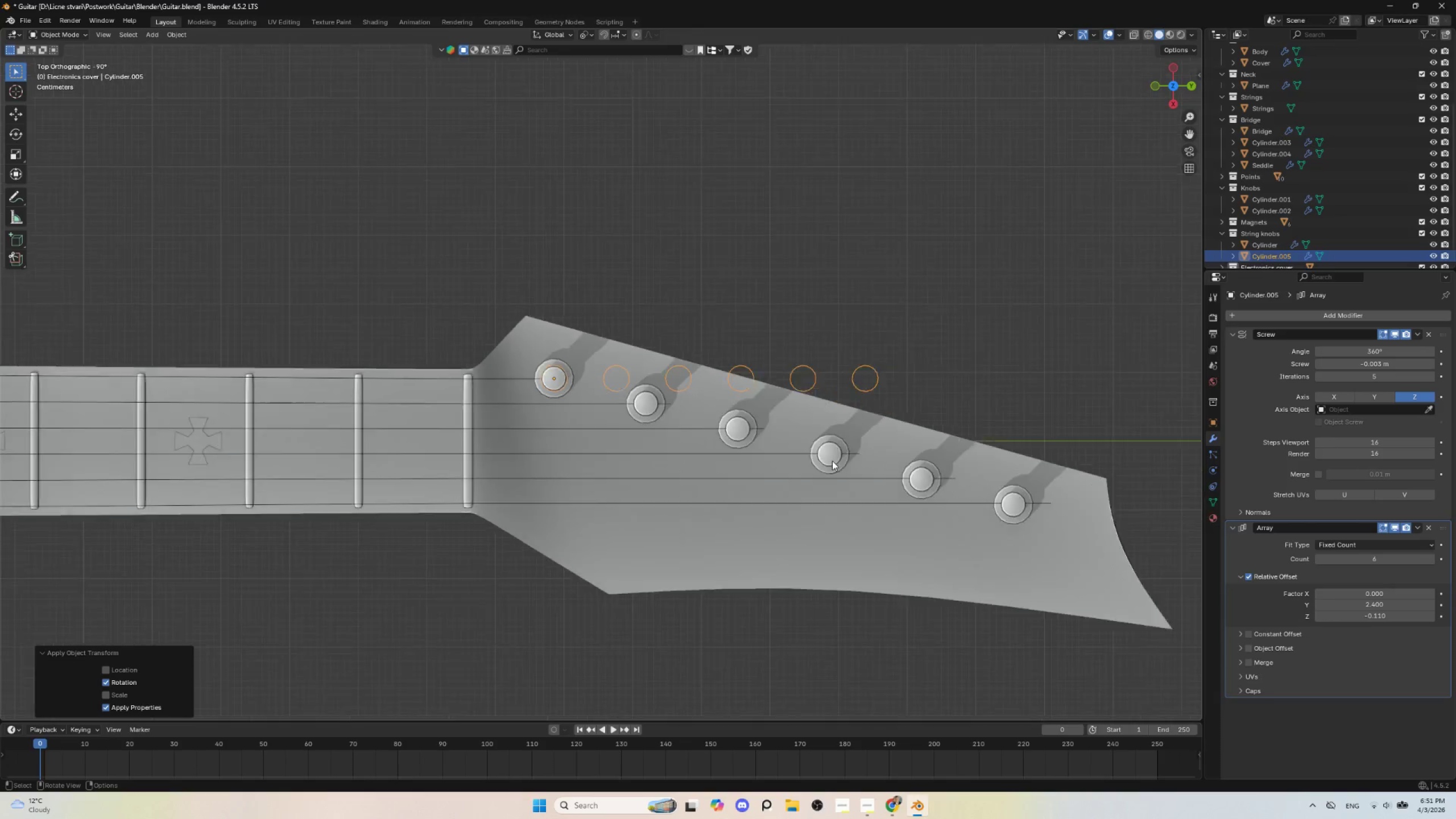 
scroll: coordinate [832, 461], scroll_direction: down, amount: 4.0
 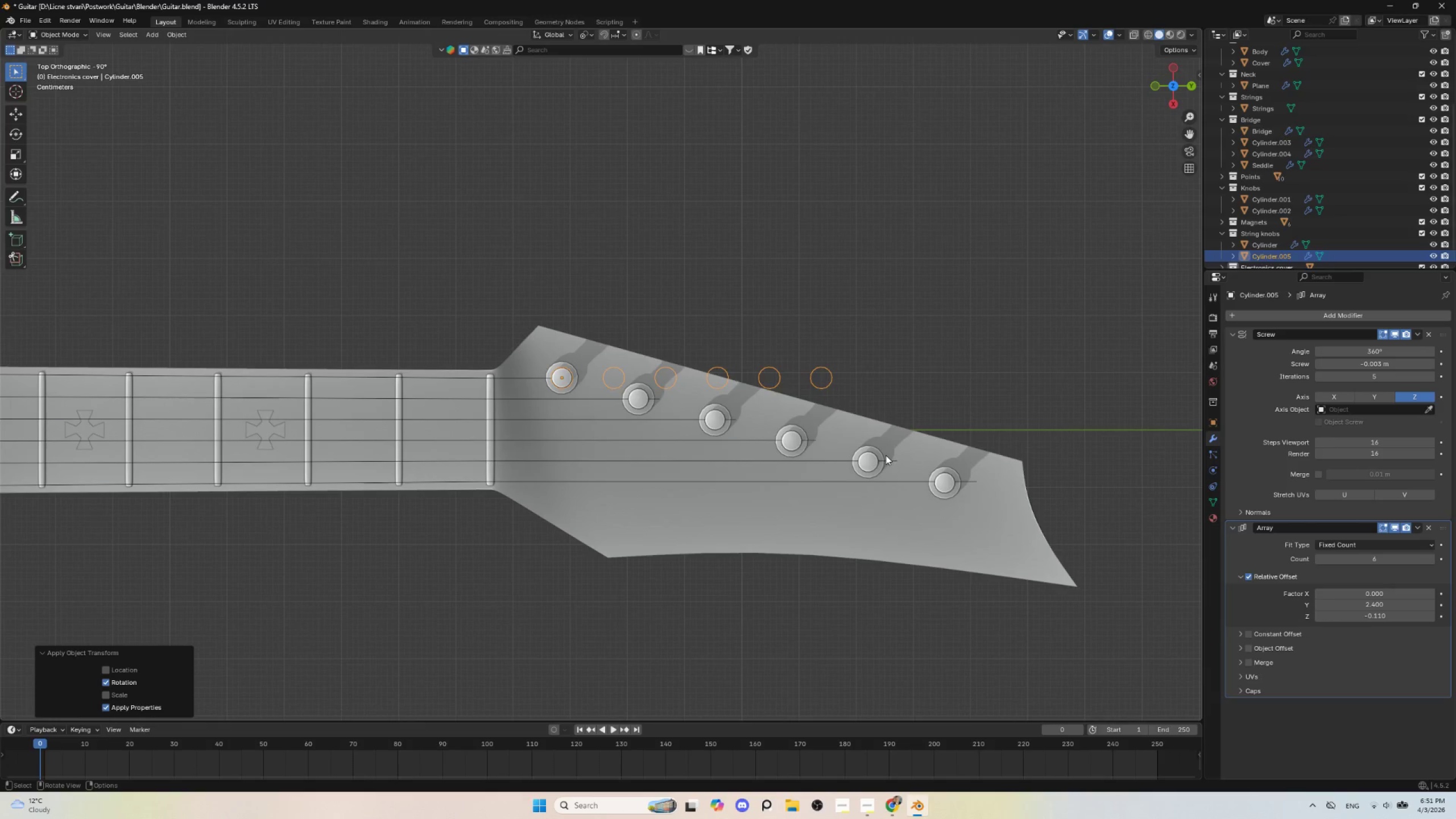 
key(R)
 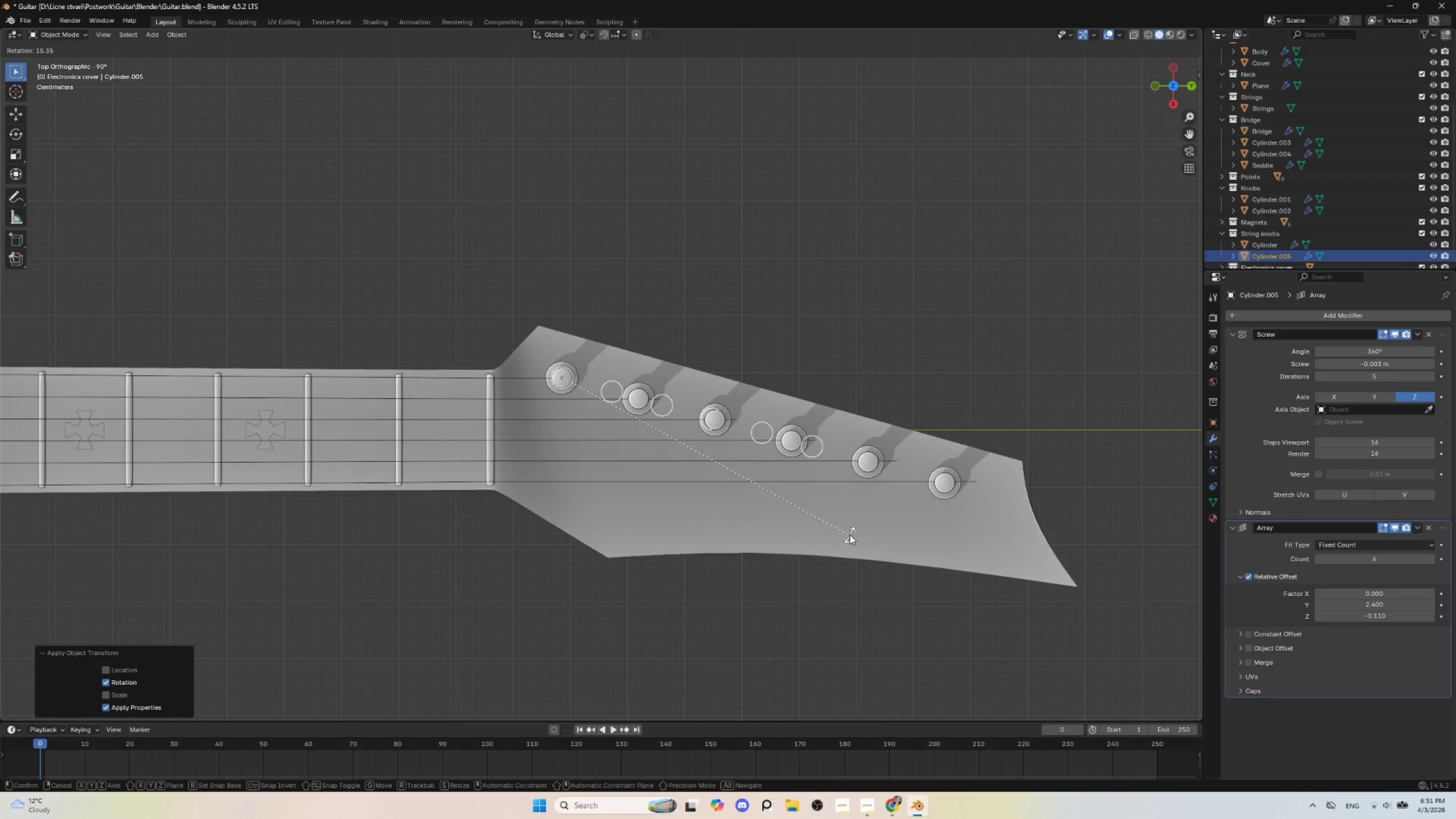 
left_click([851, 534])
 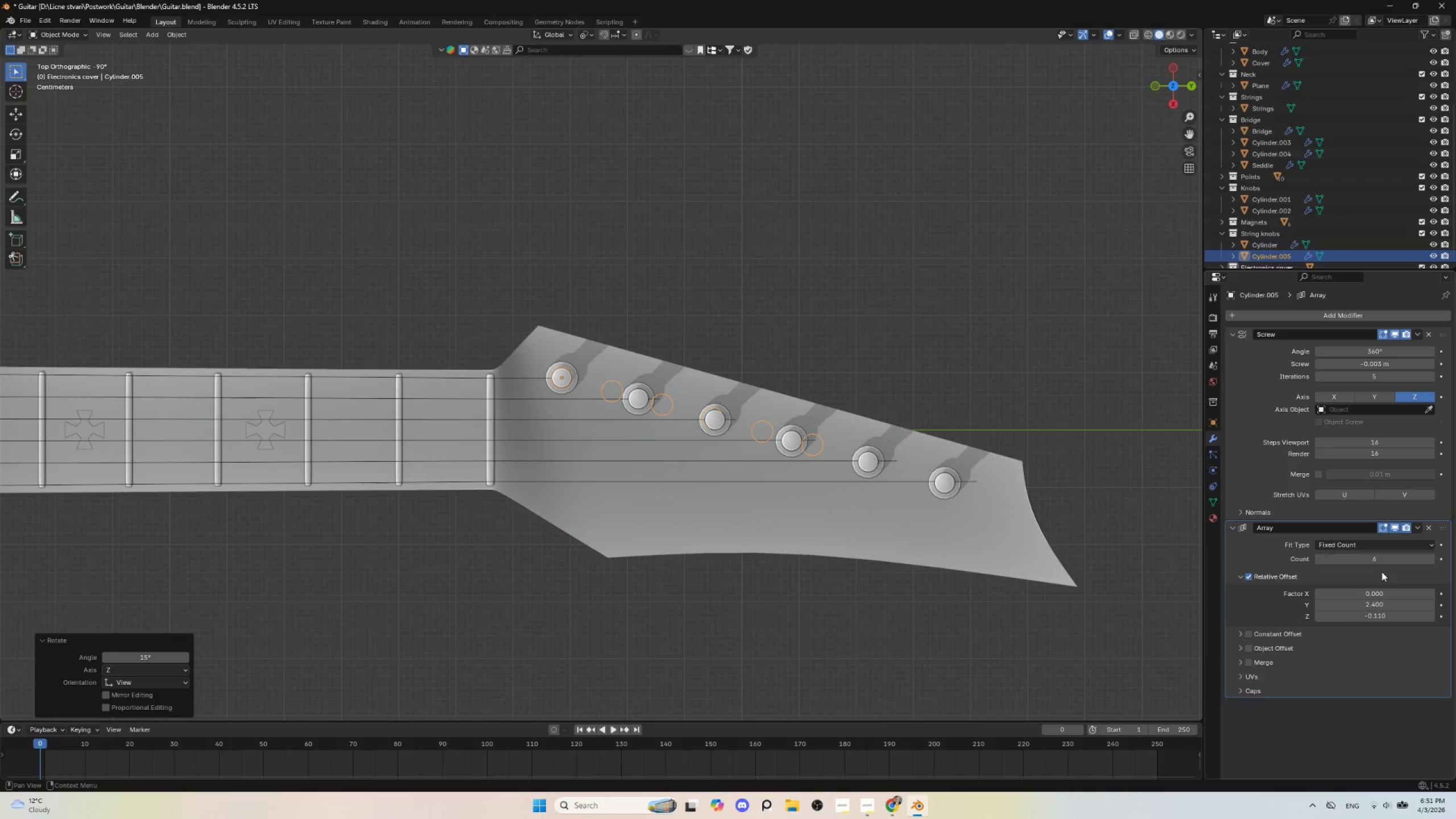 
left_click_drag(start_coordinate=[1378, 607], to_coordinate=[288, 605])
 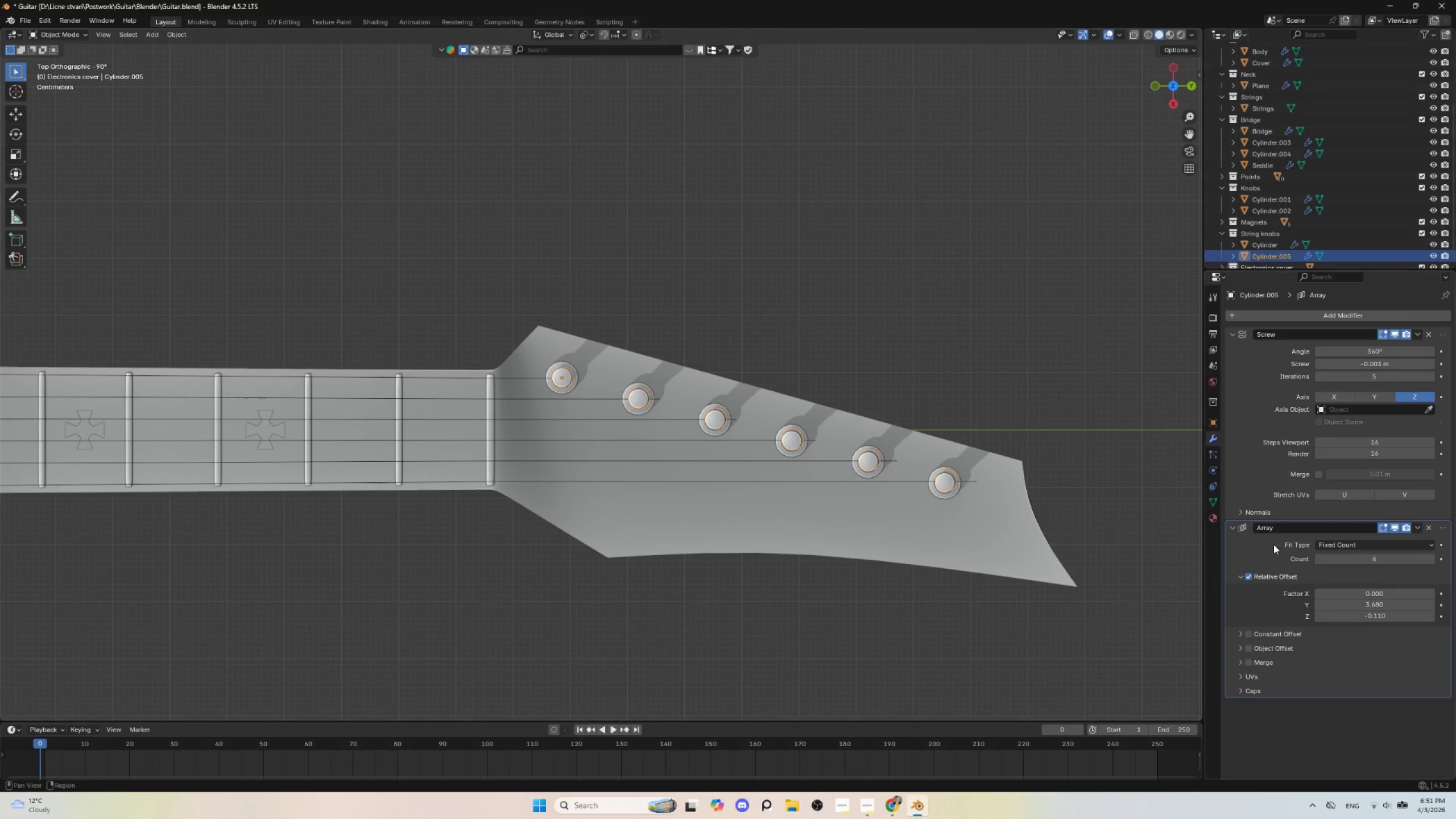 
hold_key(key=ShiftLeft, duration=1.5)
 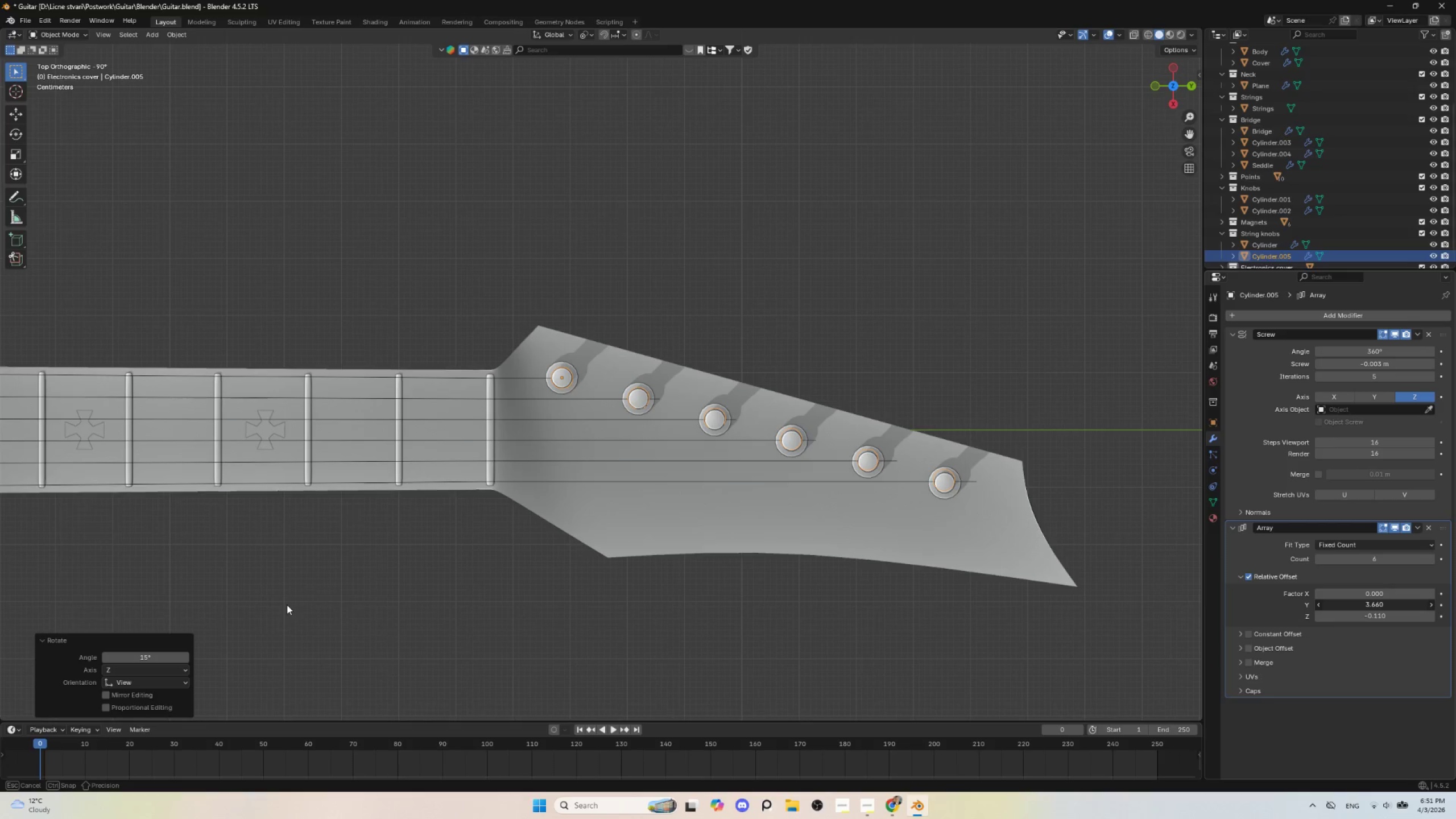 
hold_key(key=ShiftLeft, duration=1.53)
 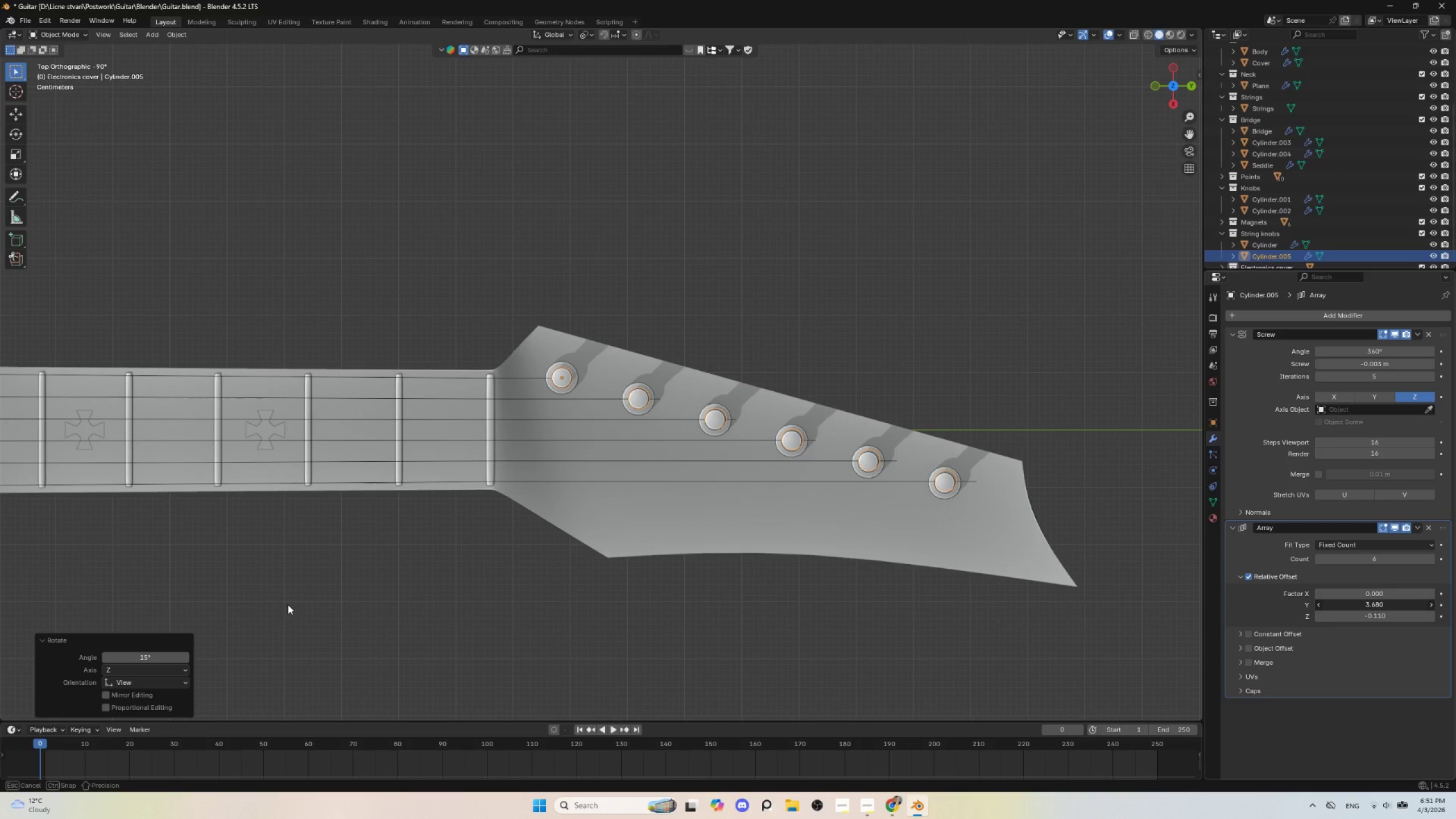 
hold_key(key=ShiftLeft, duration=1.0)
 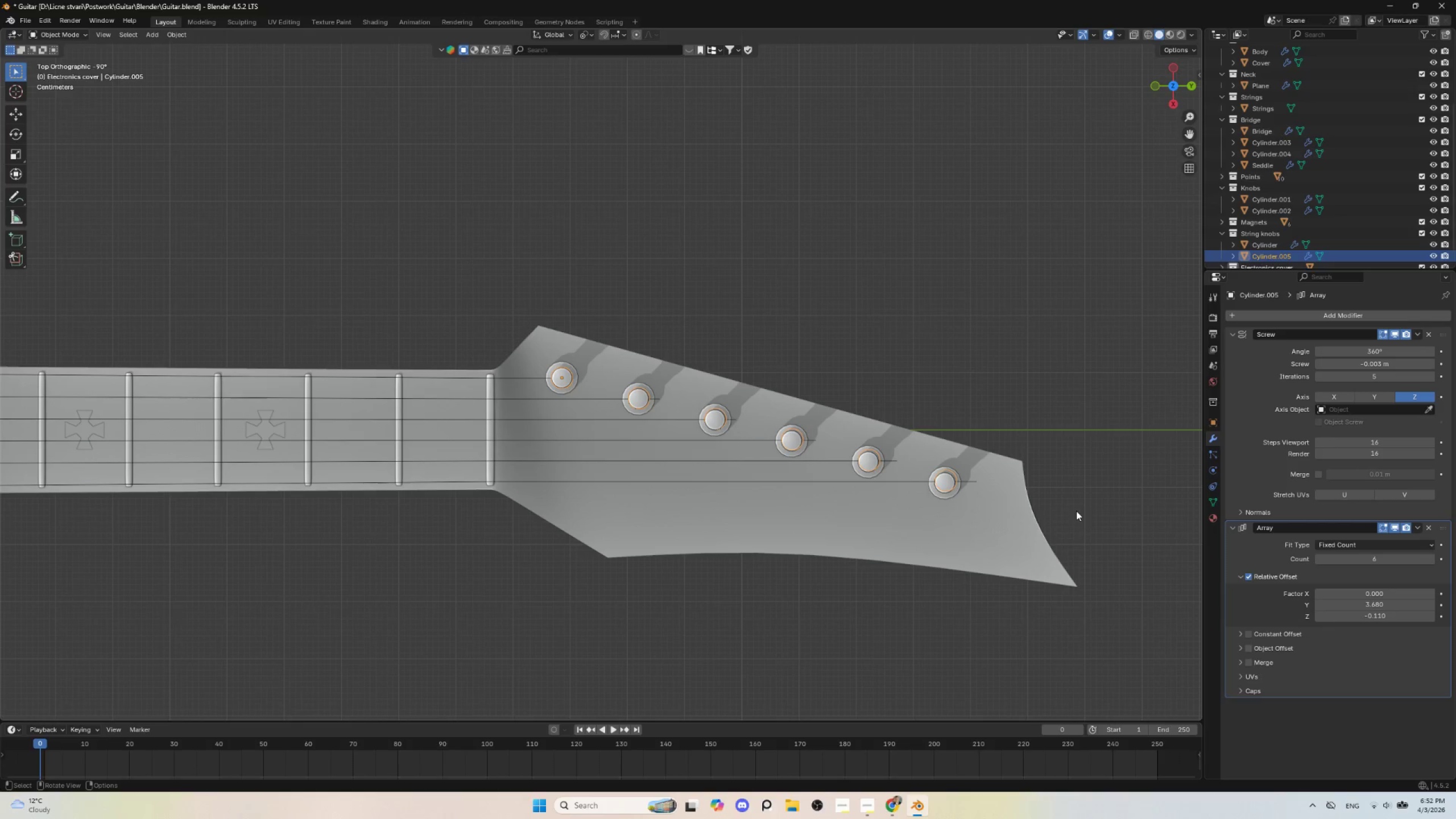 
key(R)
 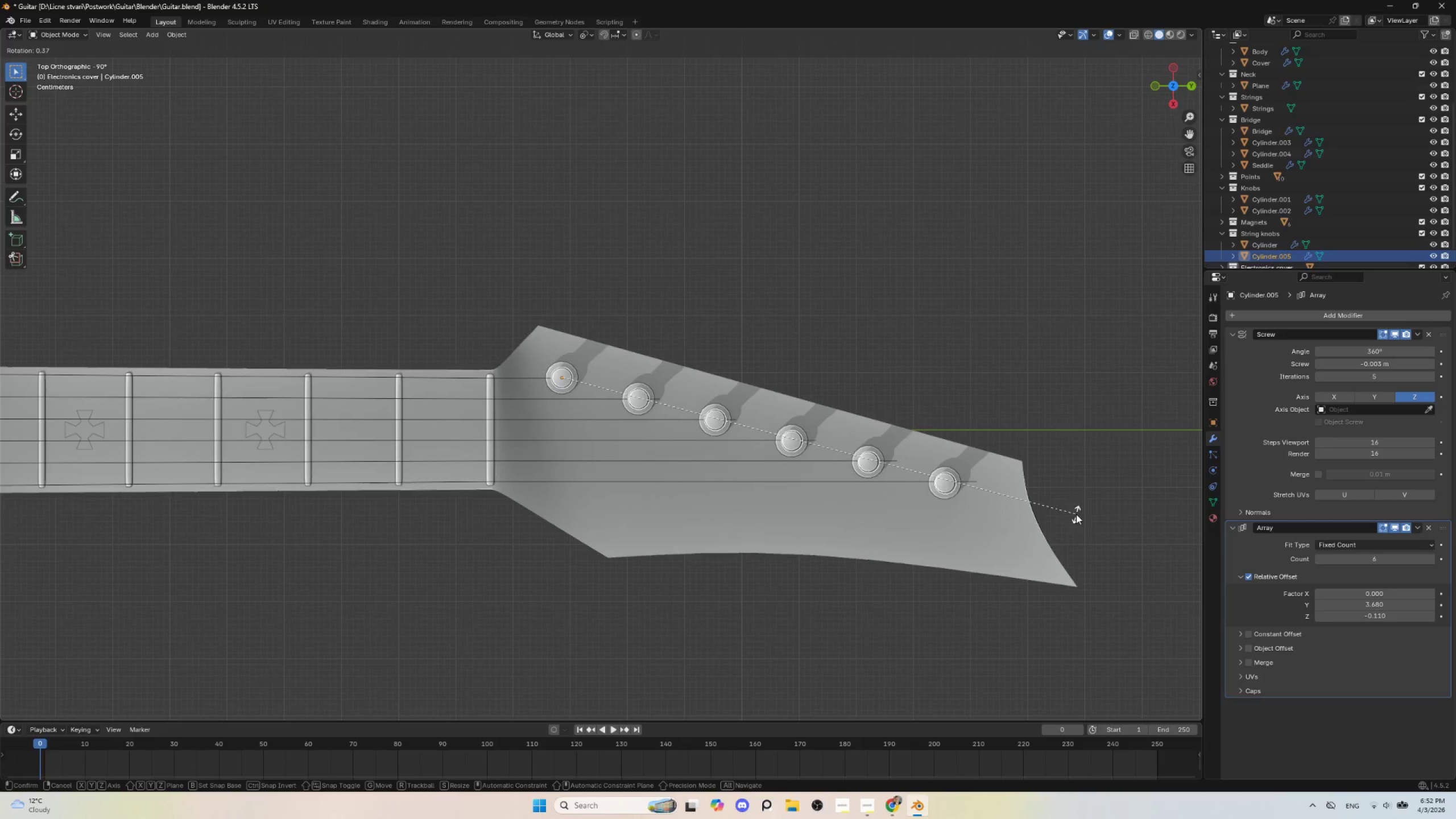 
left_click([1077, 514])
 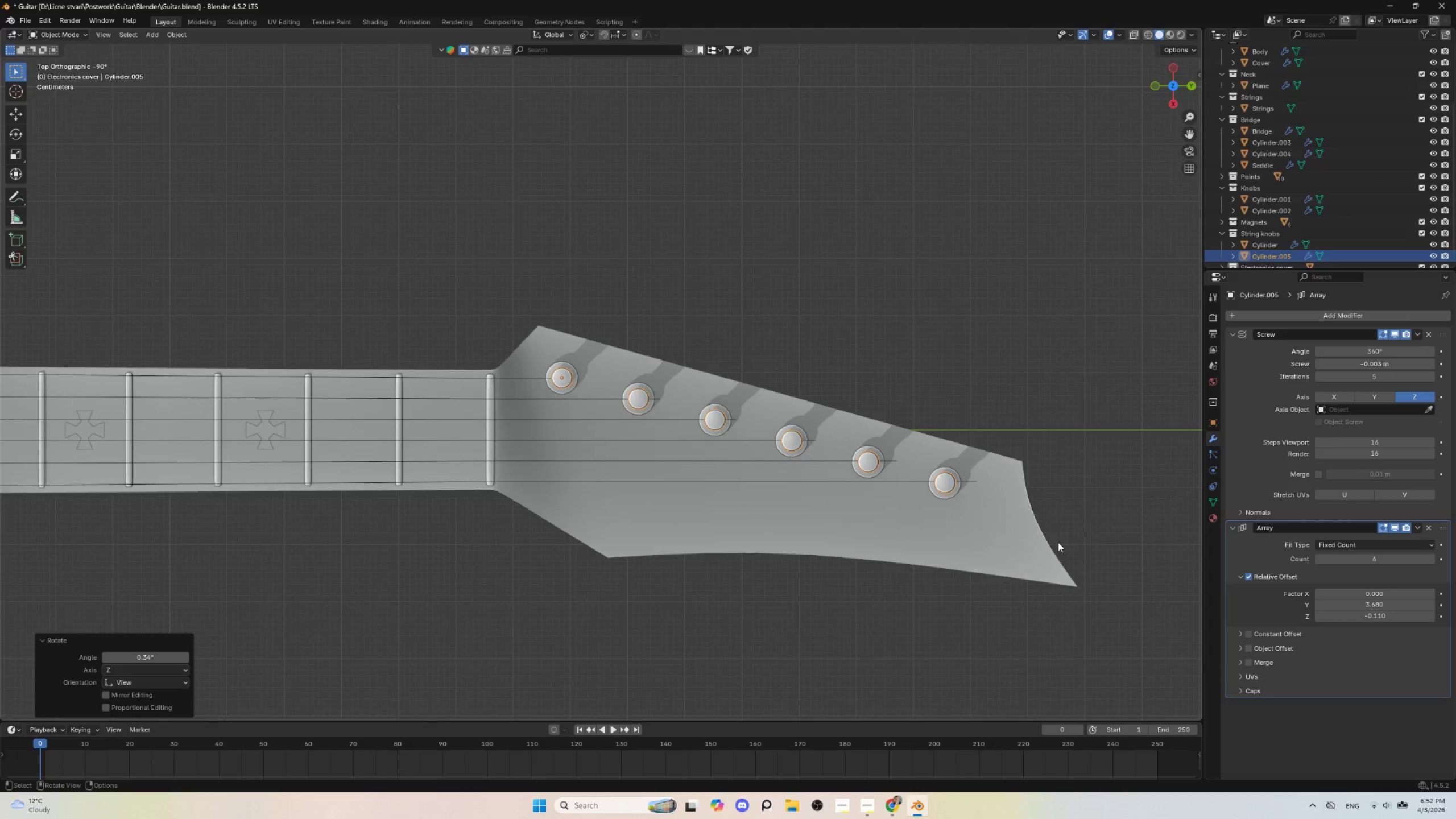 
hold_key(key=ShiftLeft, duration=0.52)
 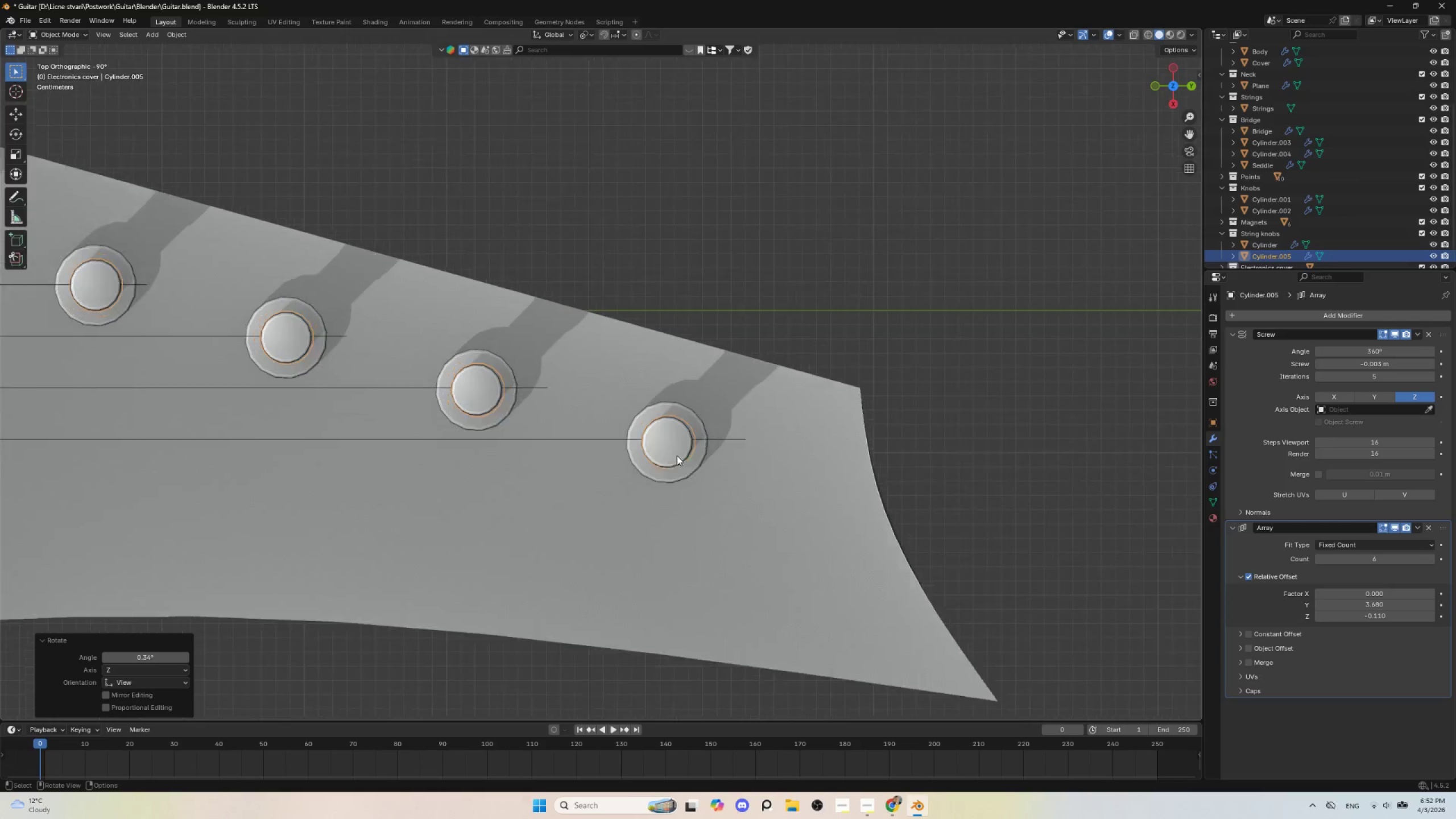 
scroll: coordinate [721, 497], scroll_direction: up, amount: 9.0
 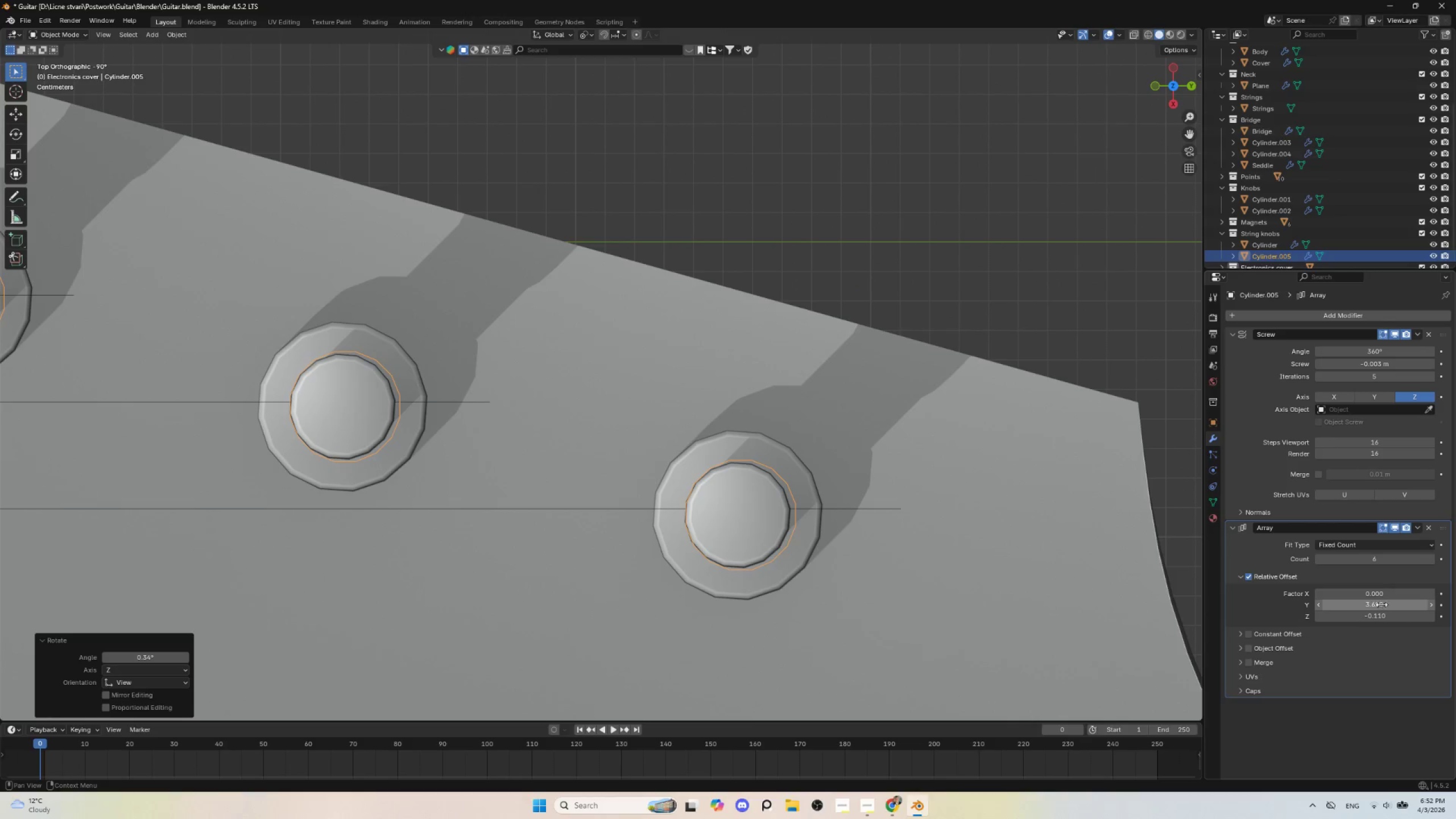 
hold_key(key=ShiftLeft, duration=1.5)
left_click_drag(start_coordinate=[1383, 606], to_coordinate=[216, 606])
 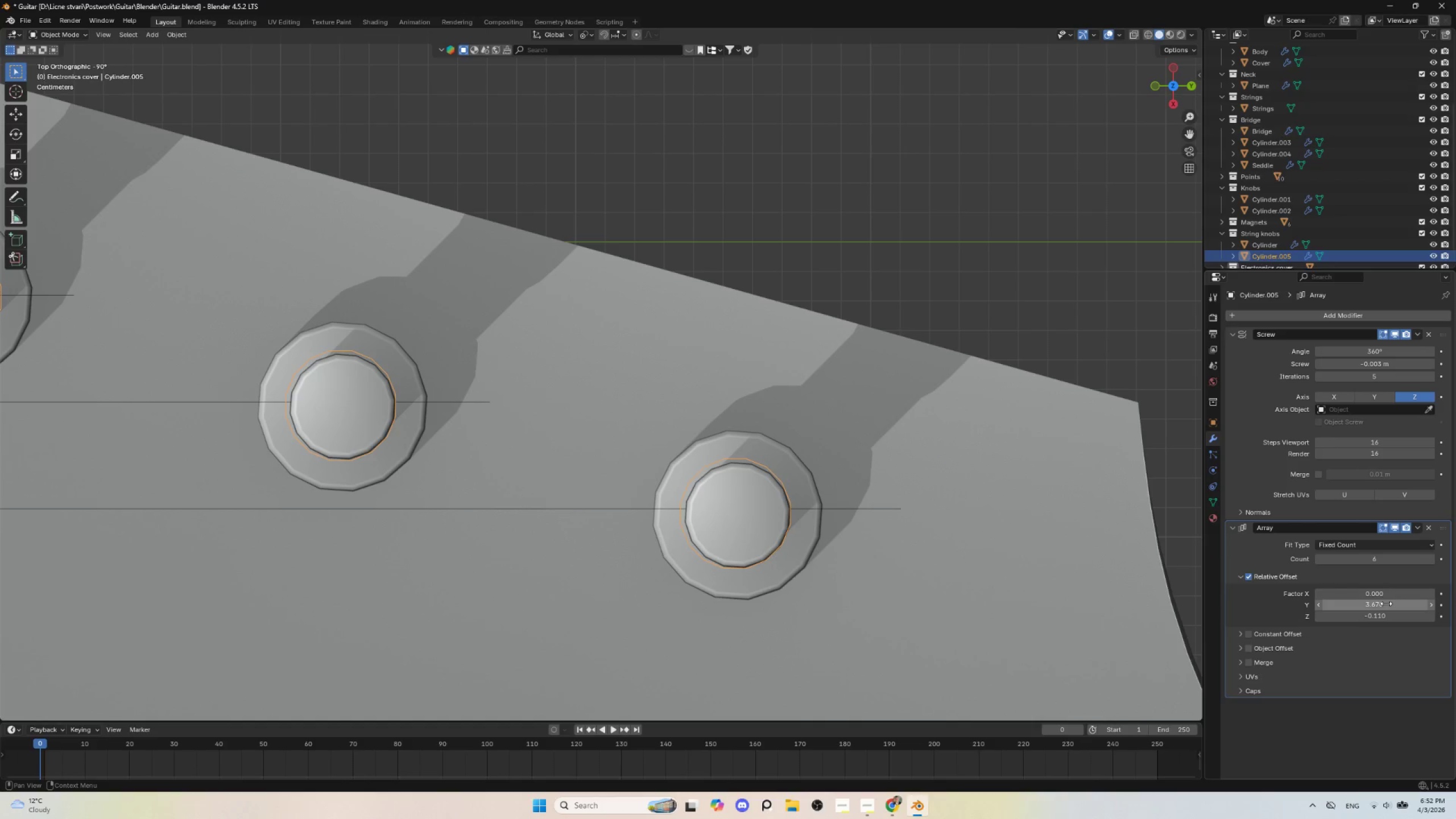 
hold_key(key=ShiftLeft, duration=1.52)
 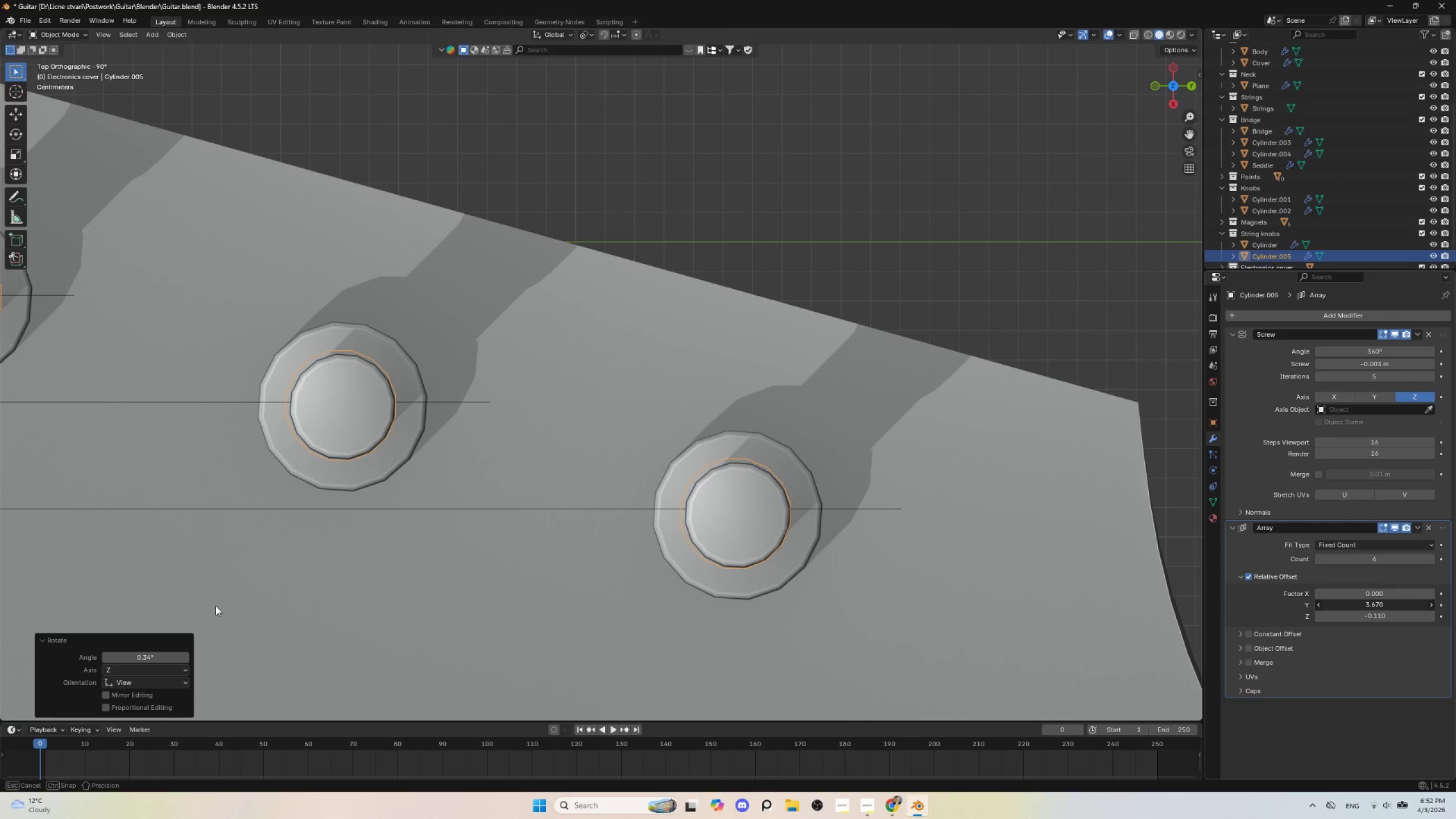 
hold_key(key=ShiftLeft, duration=1.51)
 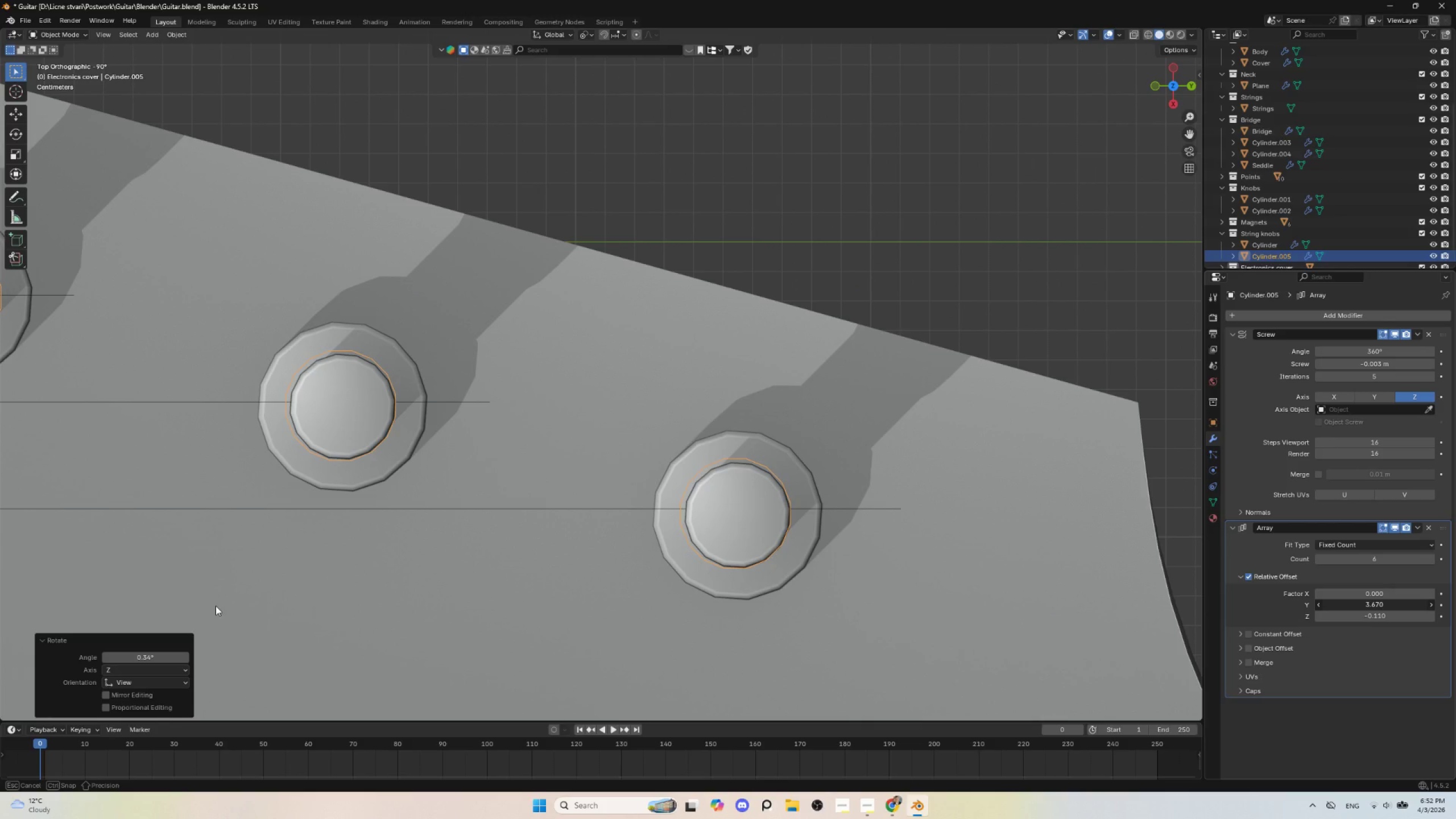 
hold_key(key=ShiftLeft, duration=1.52)
 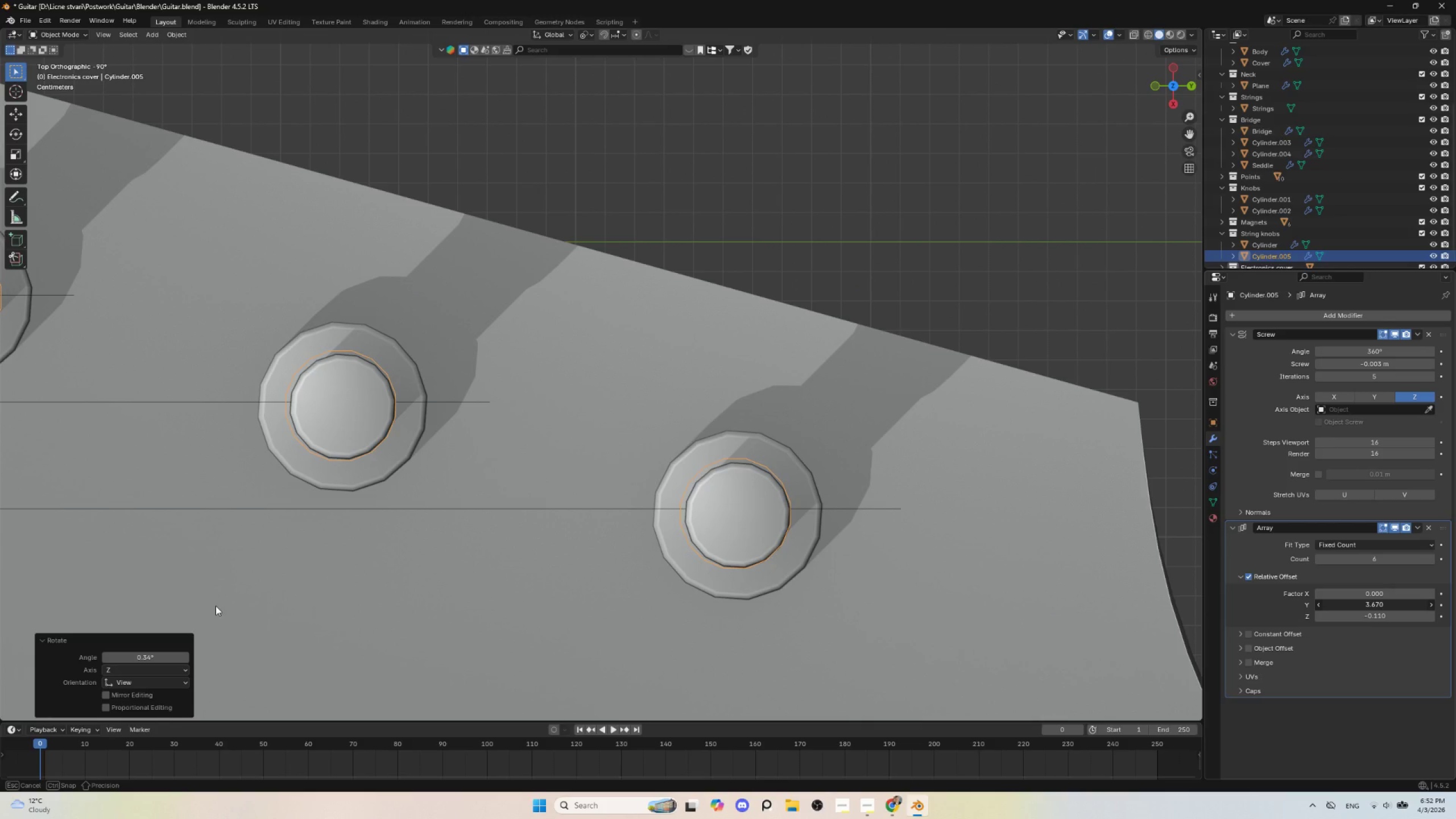 
hold_key(key=ShiftLeft, duration=1.51)
 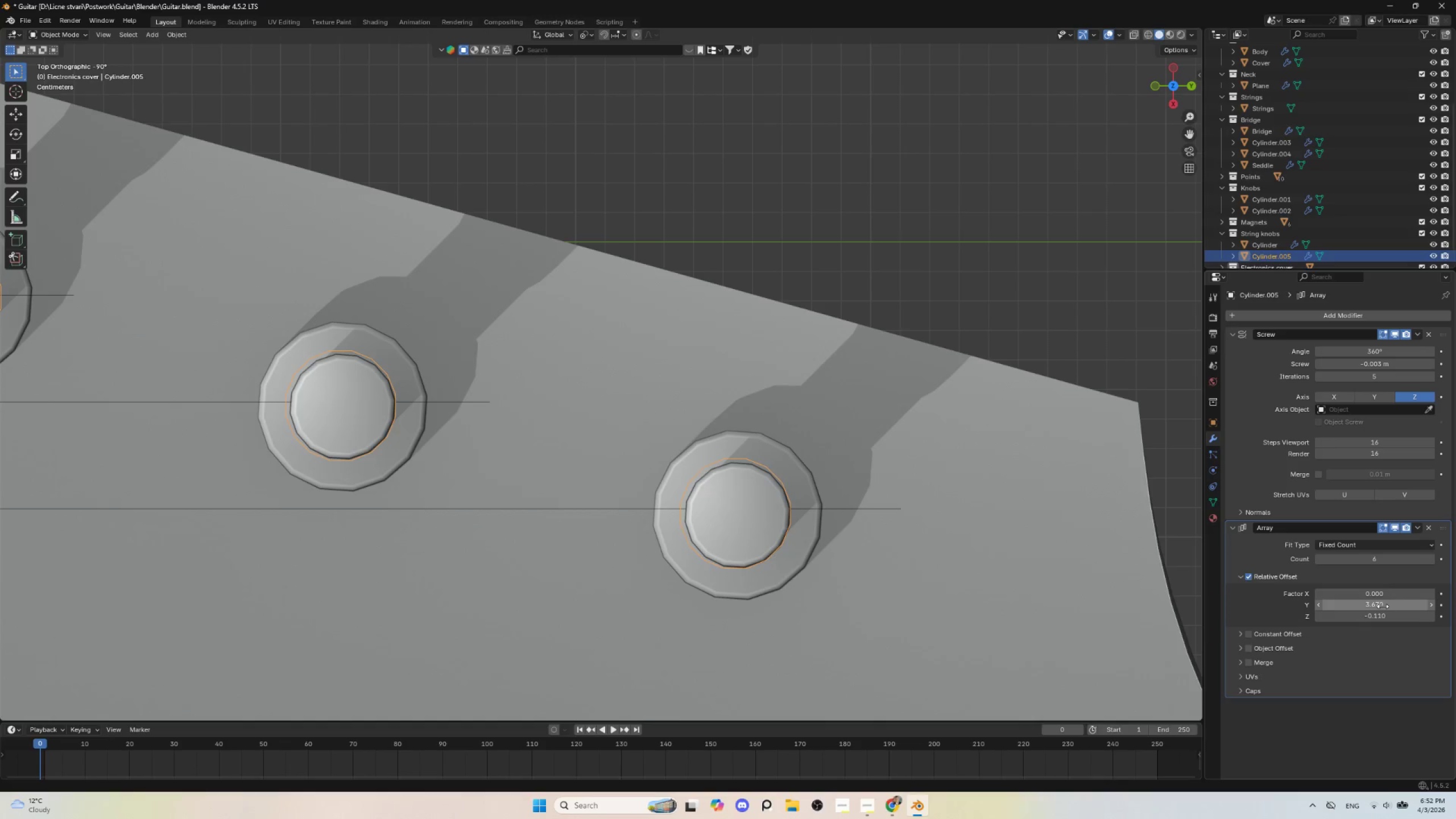 
hold_key(key=ShiftLeft, duration=0.66)
 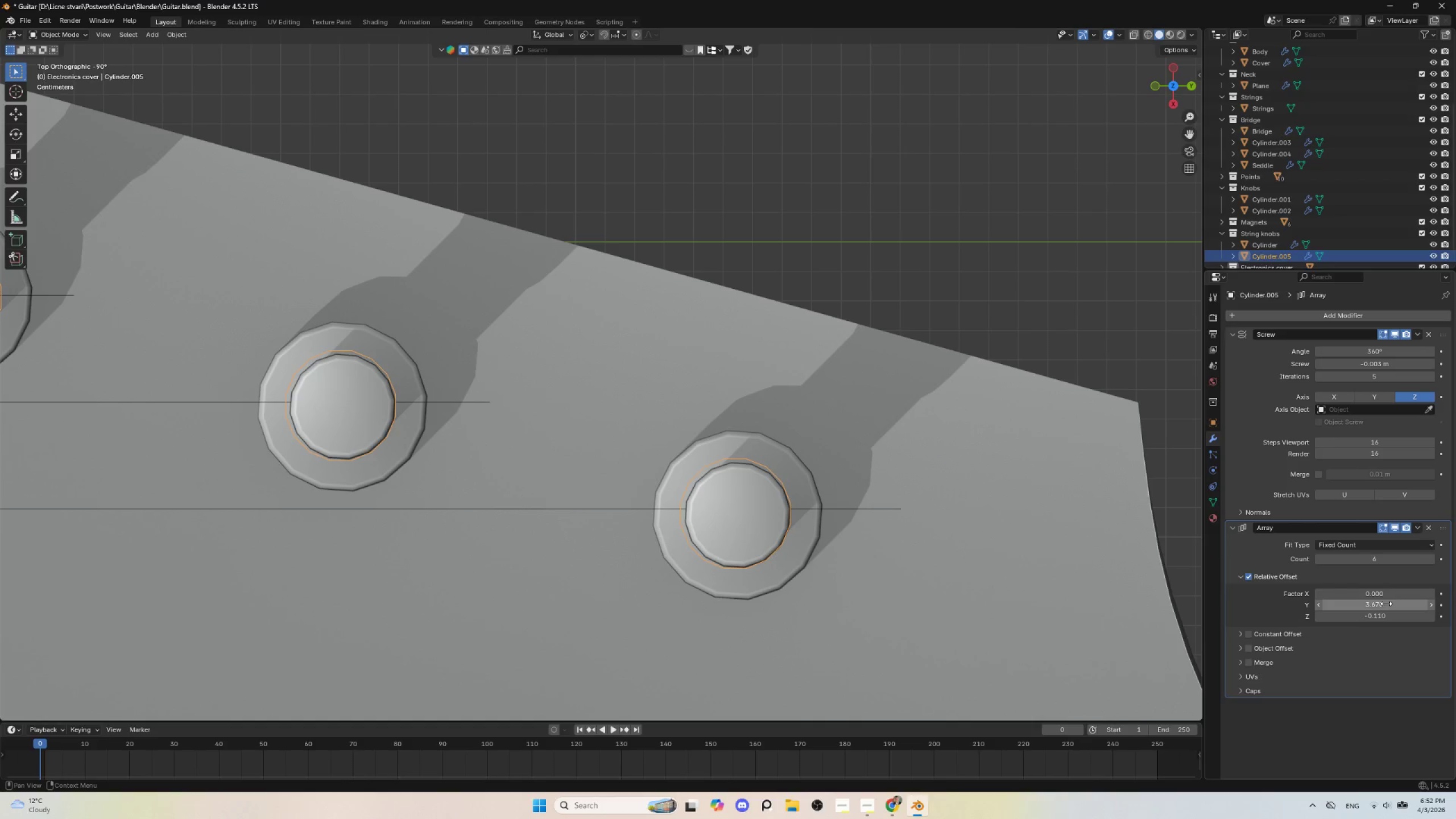 
left_click([1386, 603])
 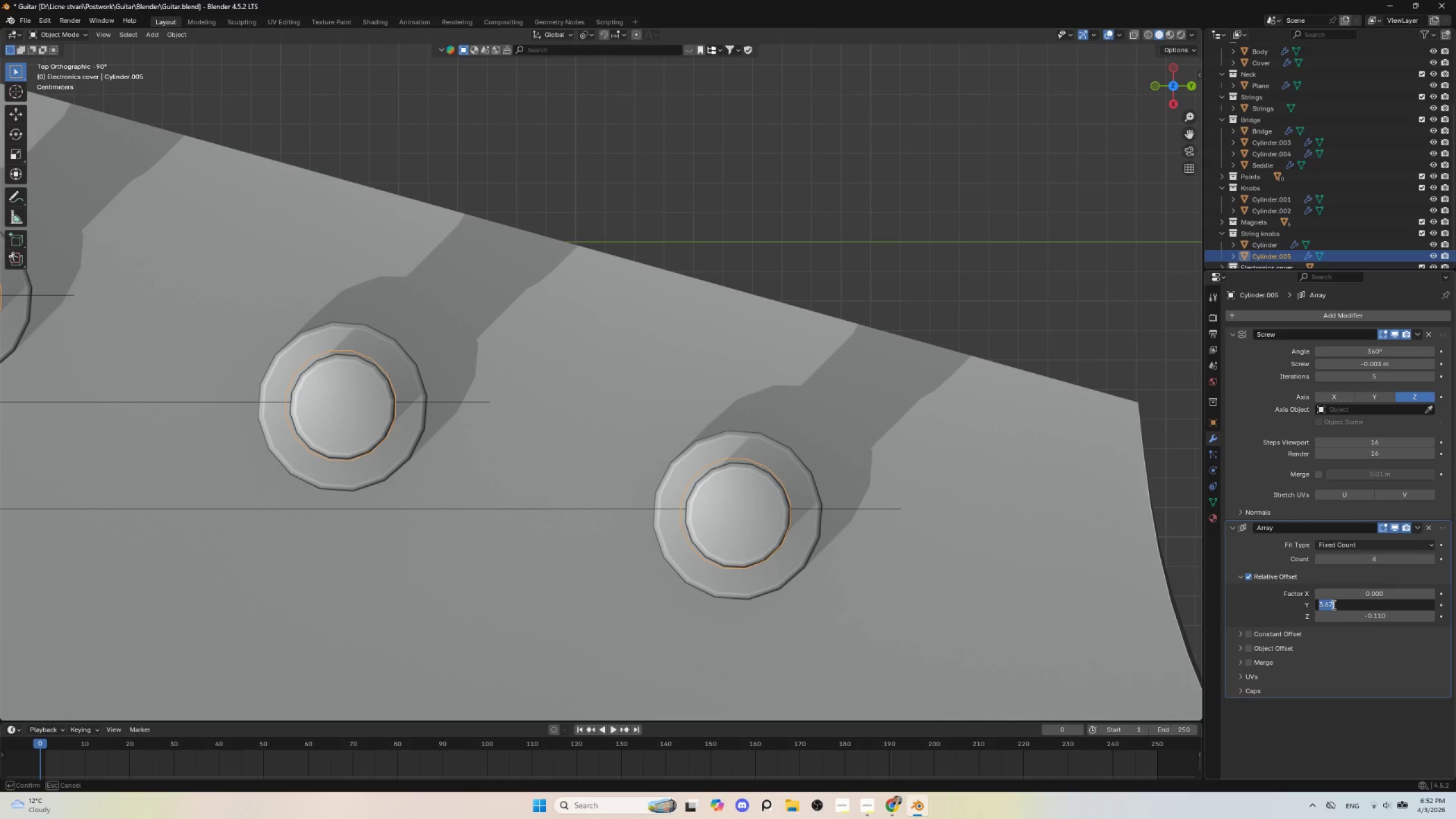 
left_click([1333, 605])
 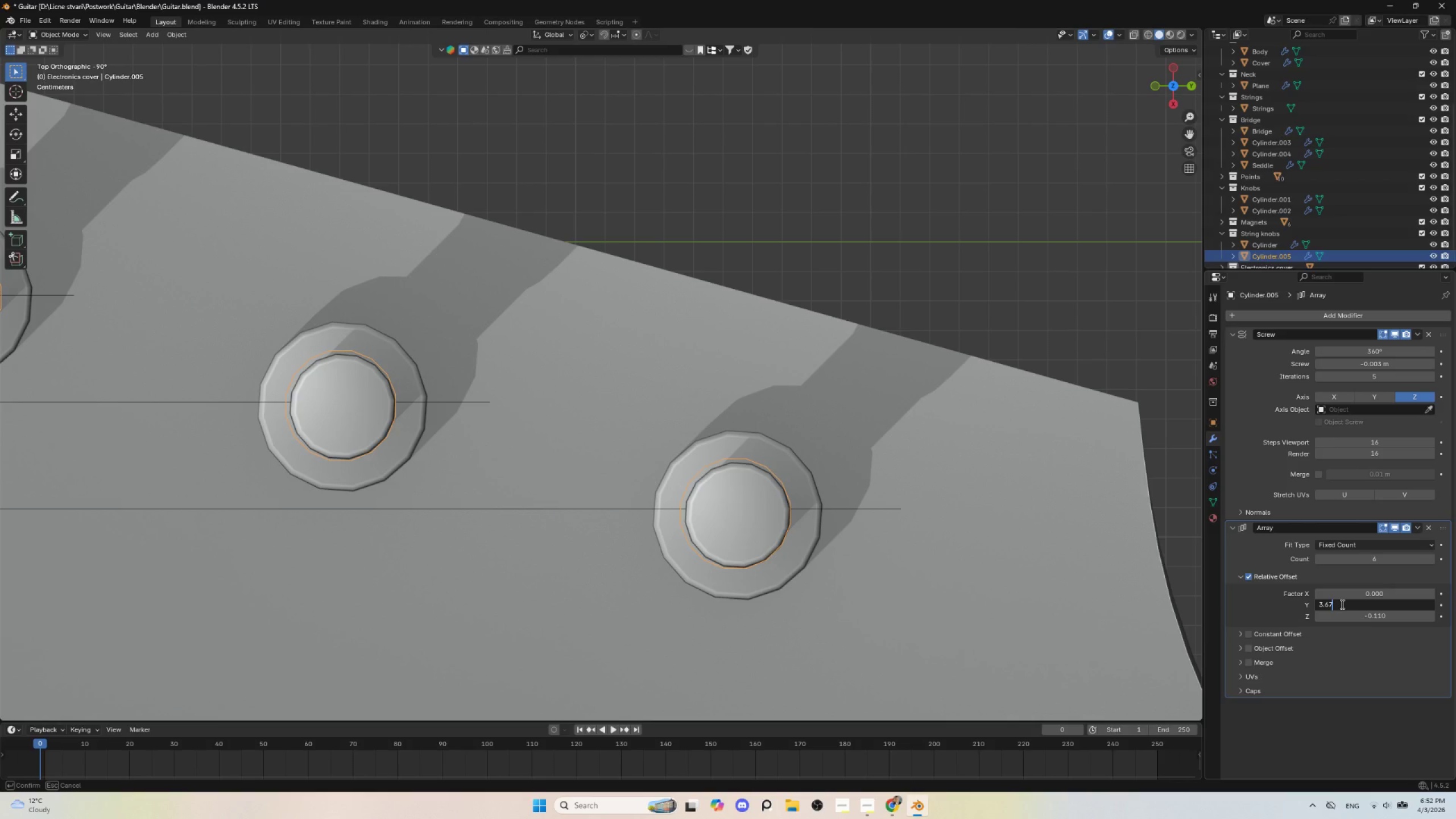 
key(5)
 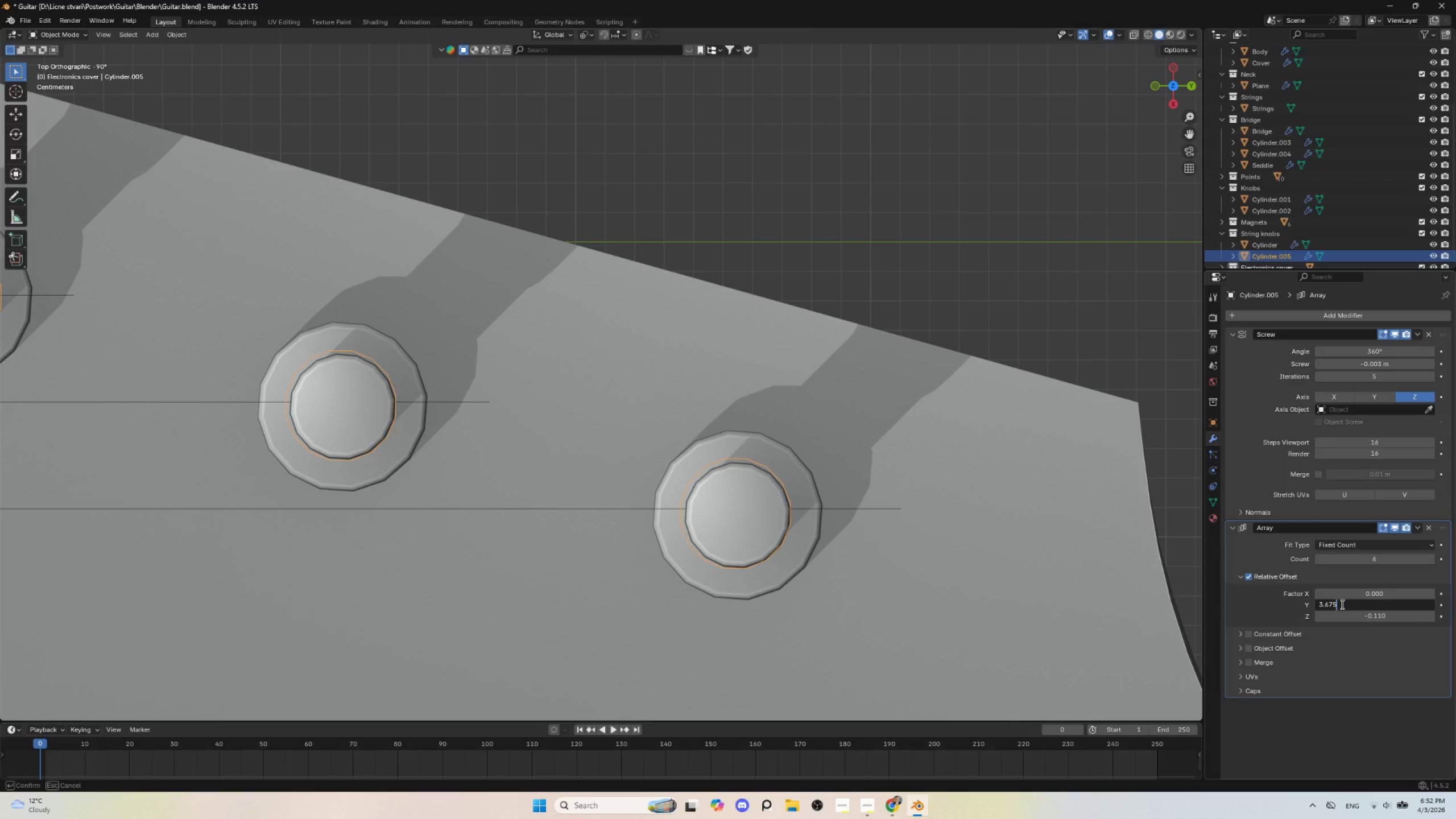 
key(Enter)
 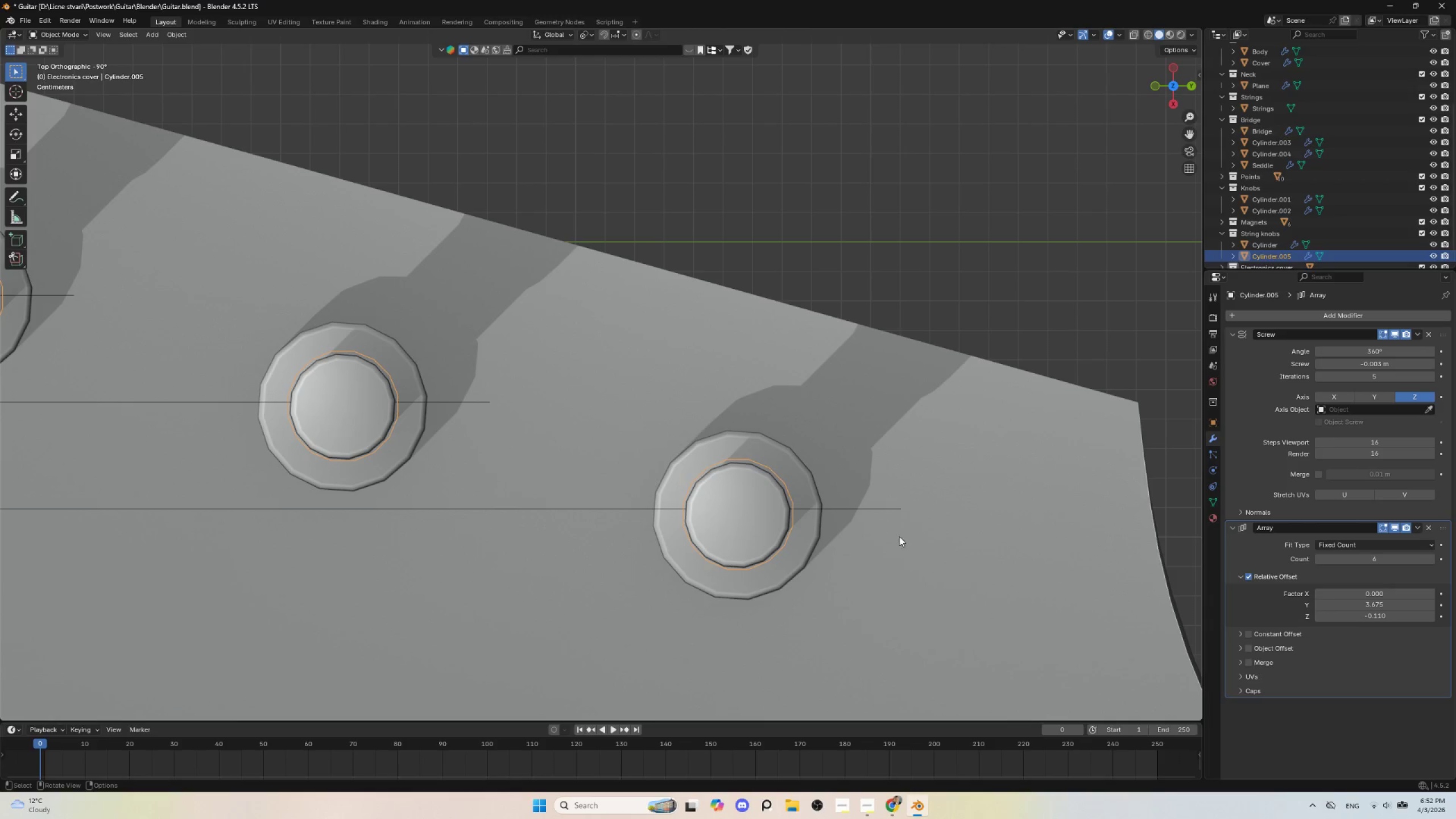 
key(R)
 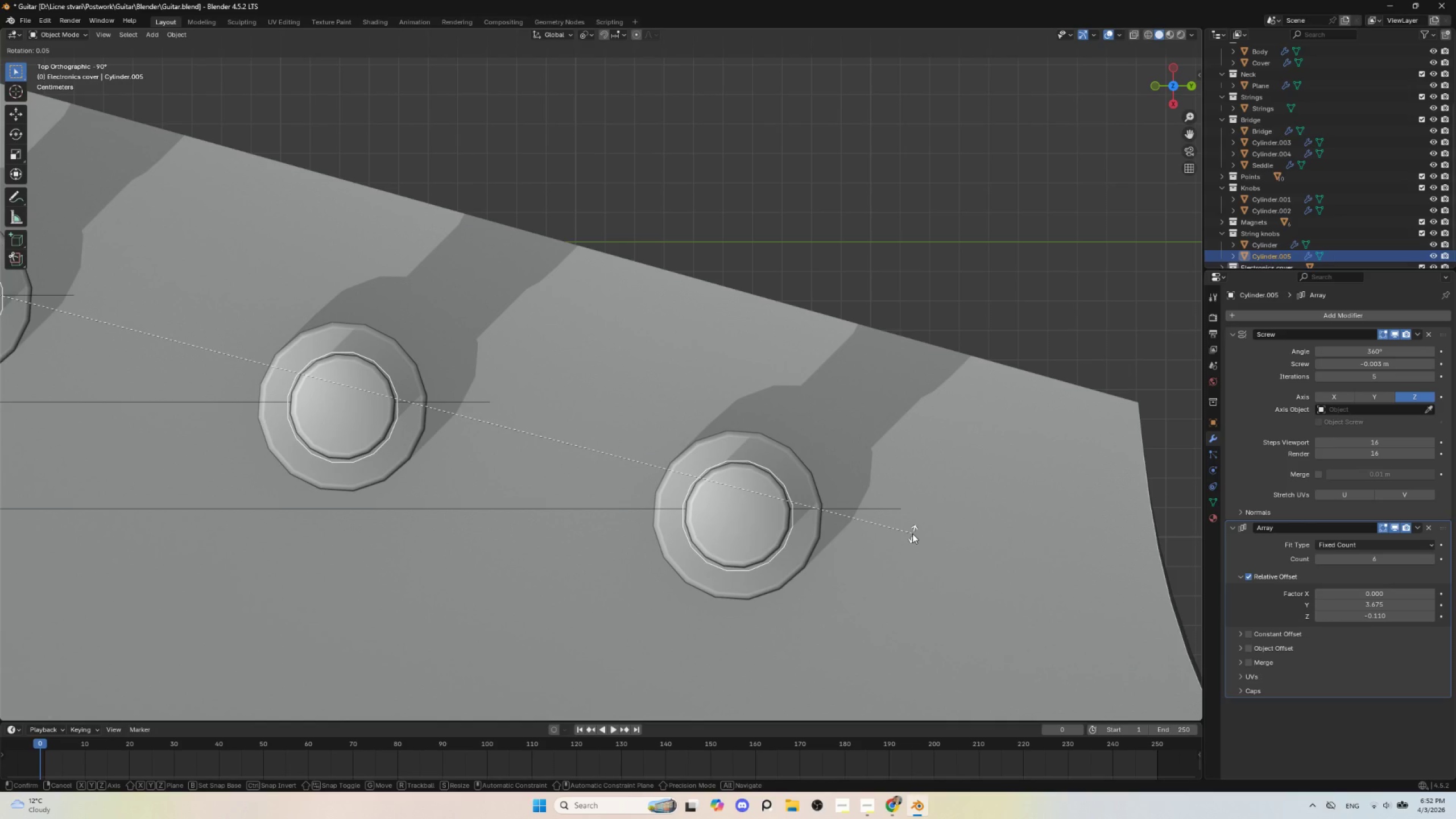 
left_click([913, 533])
 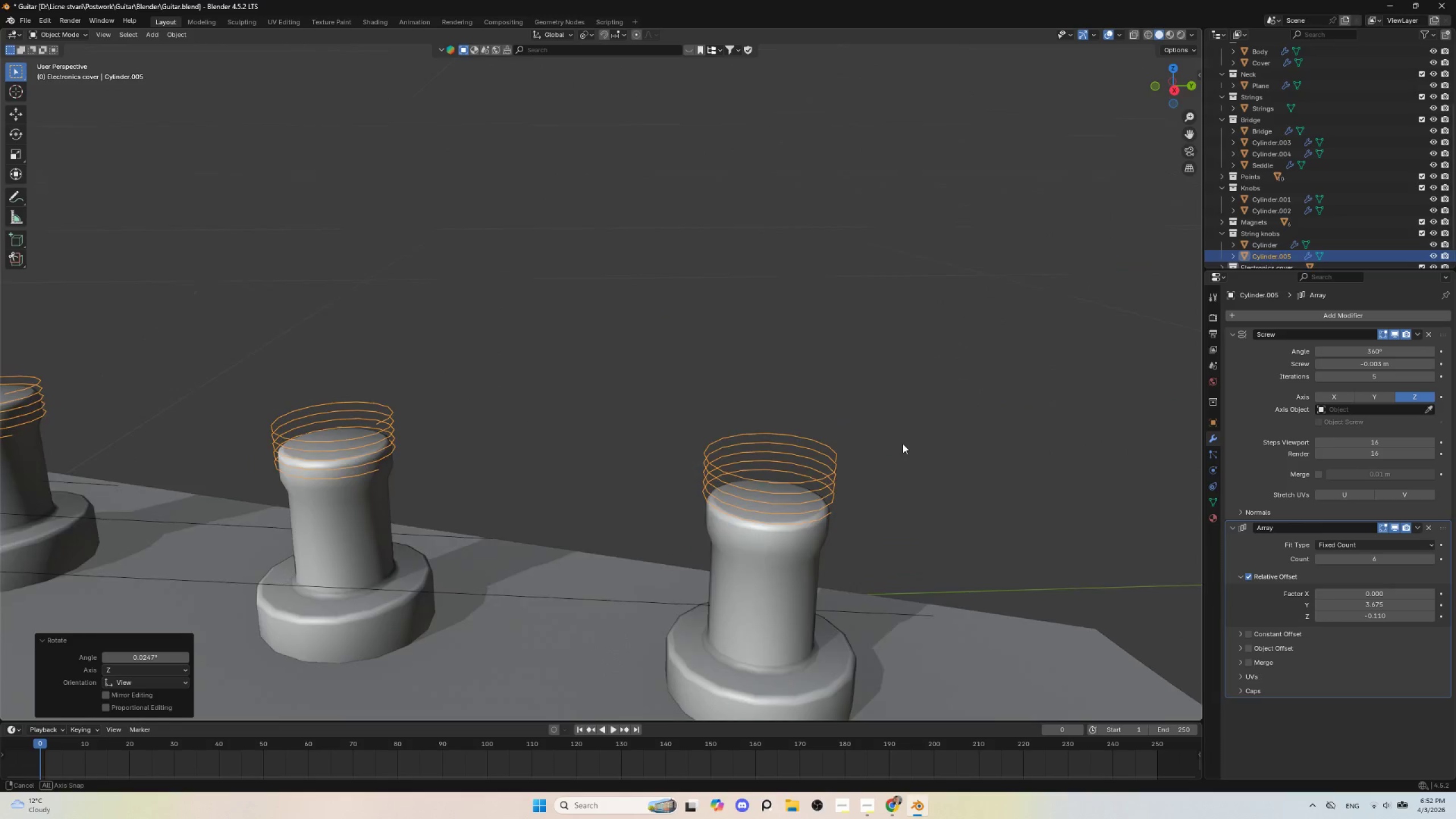 
scroll: coordinate [878, 475], scroll_direction: down, amount: 8.0
 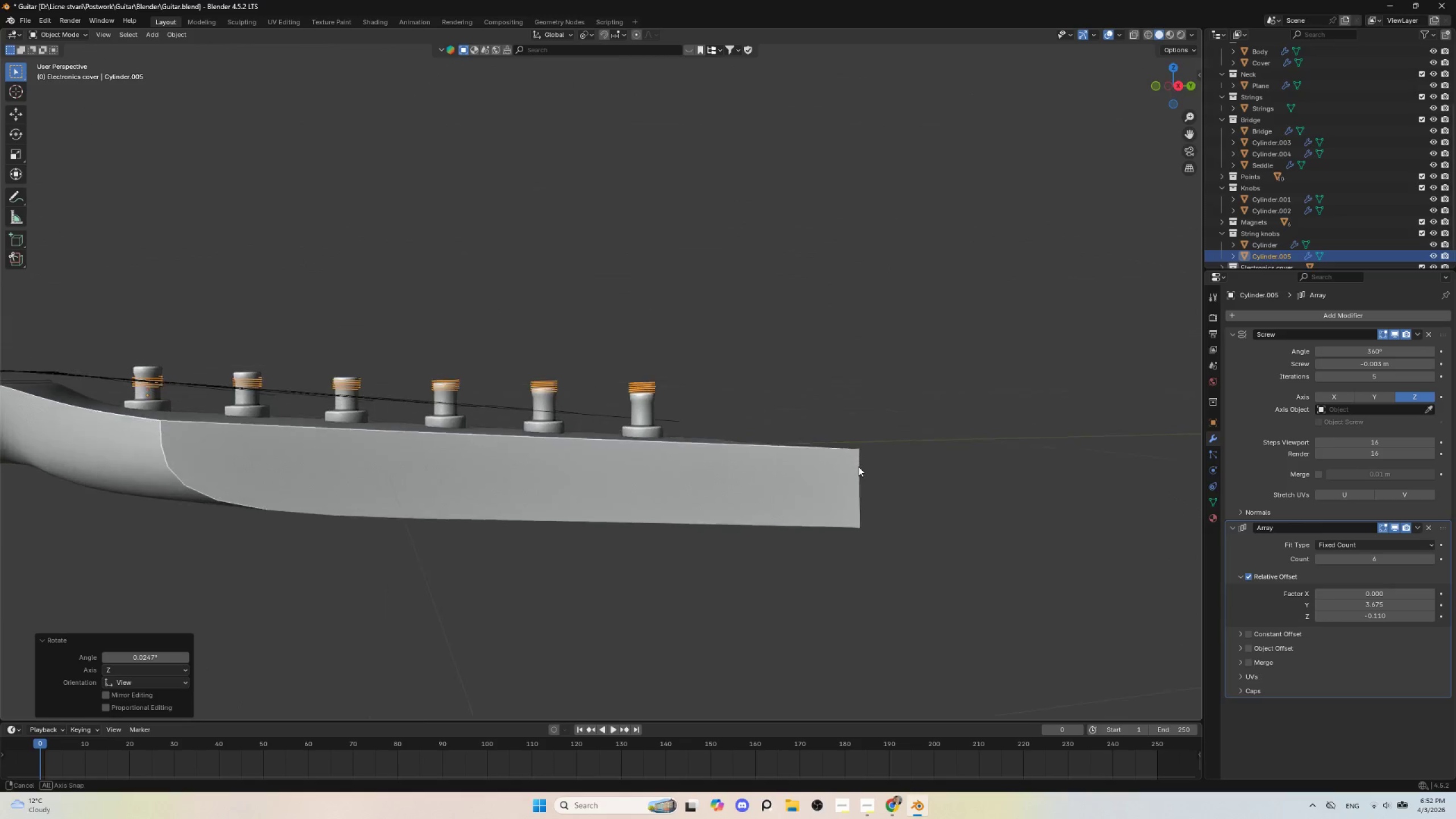 
hold_key(key=AltLeft, duration=0.92)
 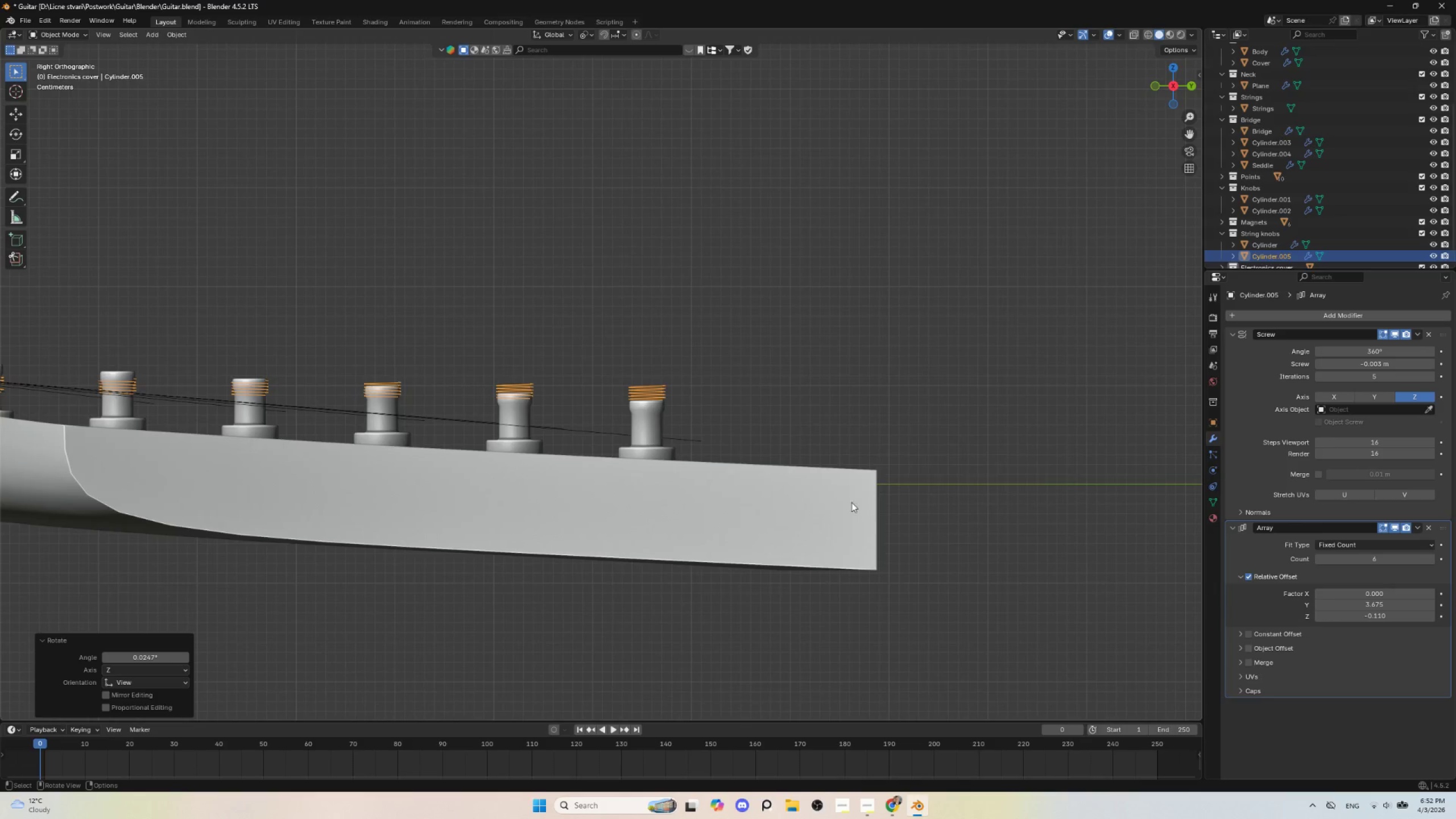 
hold_key(key=AltLeft, duration=27.53)
scroll: coordinate [820, 483], scroll_direction: up, amount: 2.0
 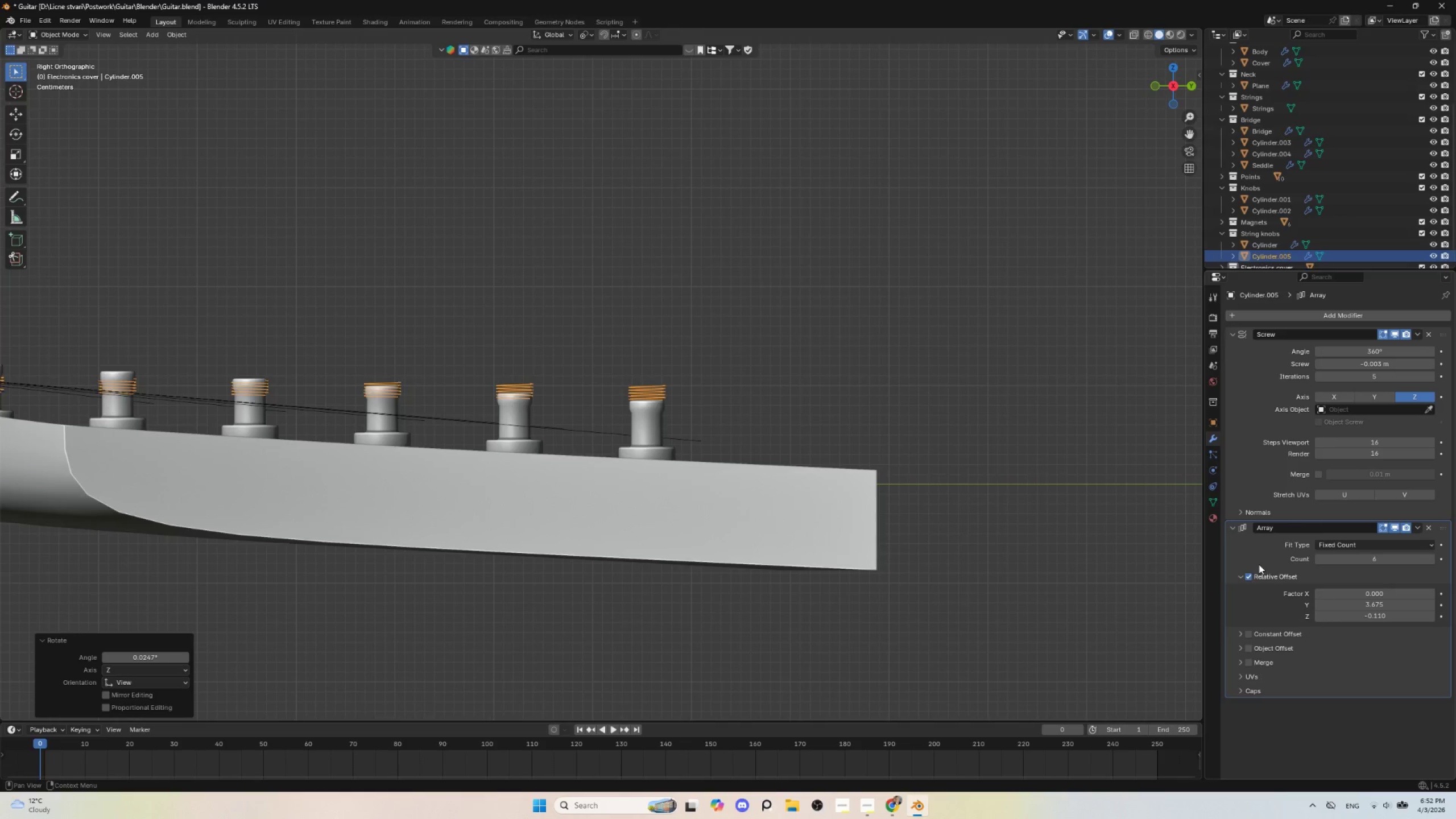 
hold_key(key=ShiftLeft, duration=0.53)
 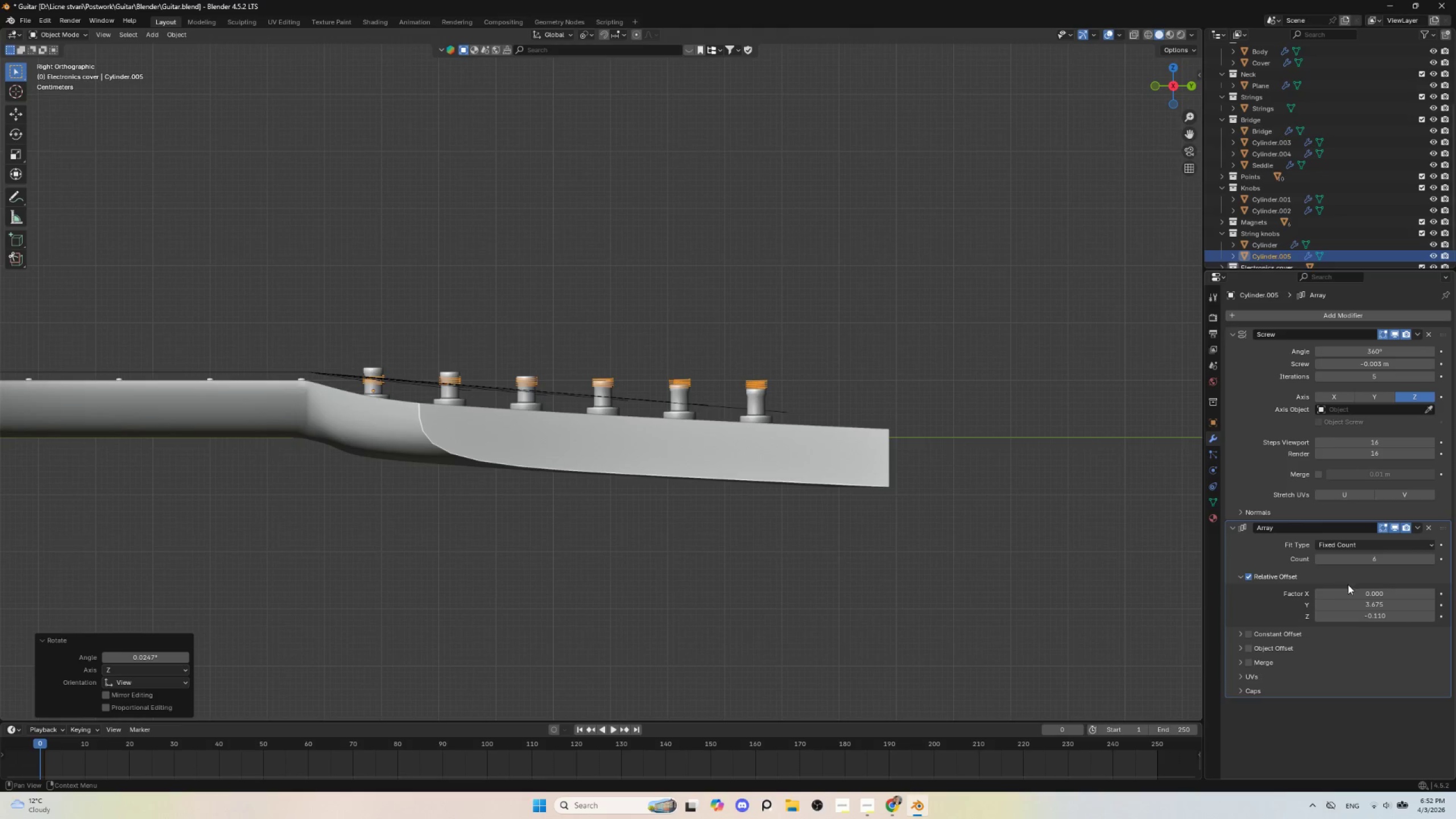 
scroll: coordinate [789, 493], scroll_direction: down, amount: 3.0
 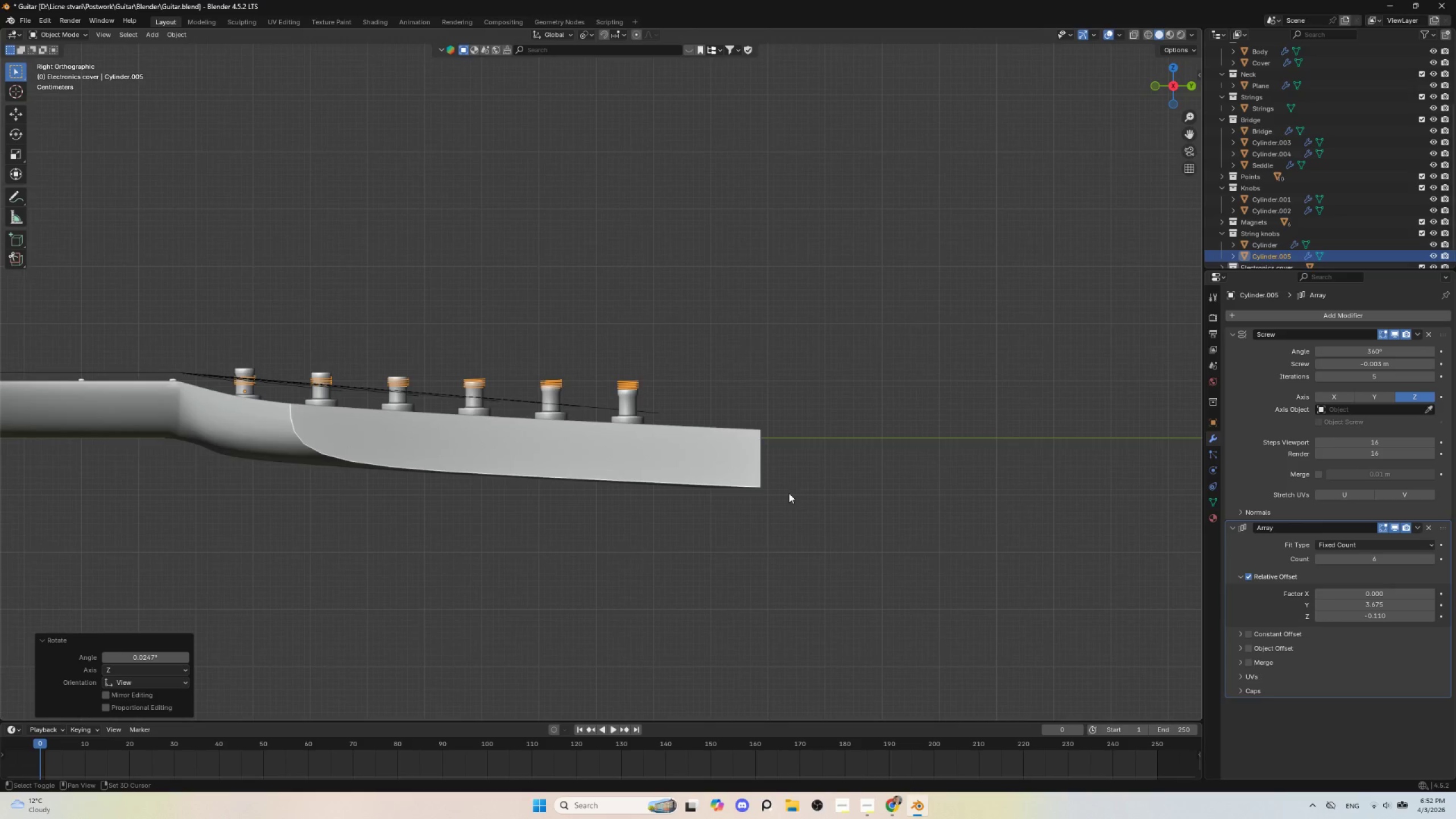 
hold_key(key=ShiftLeft, duration=1.53)
 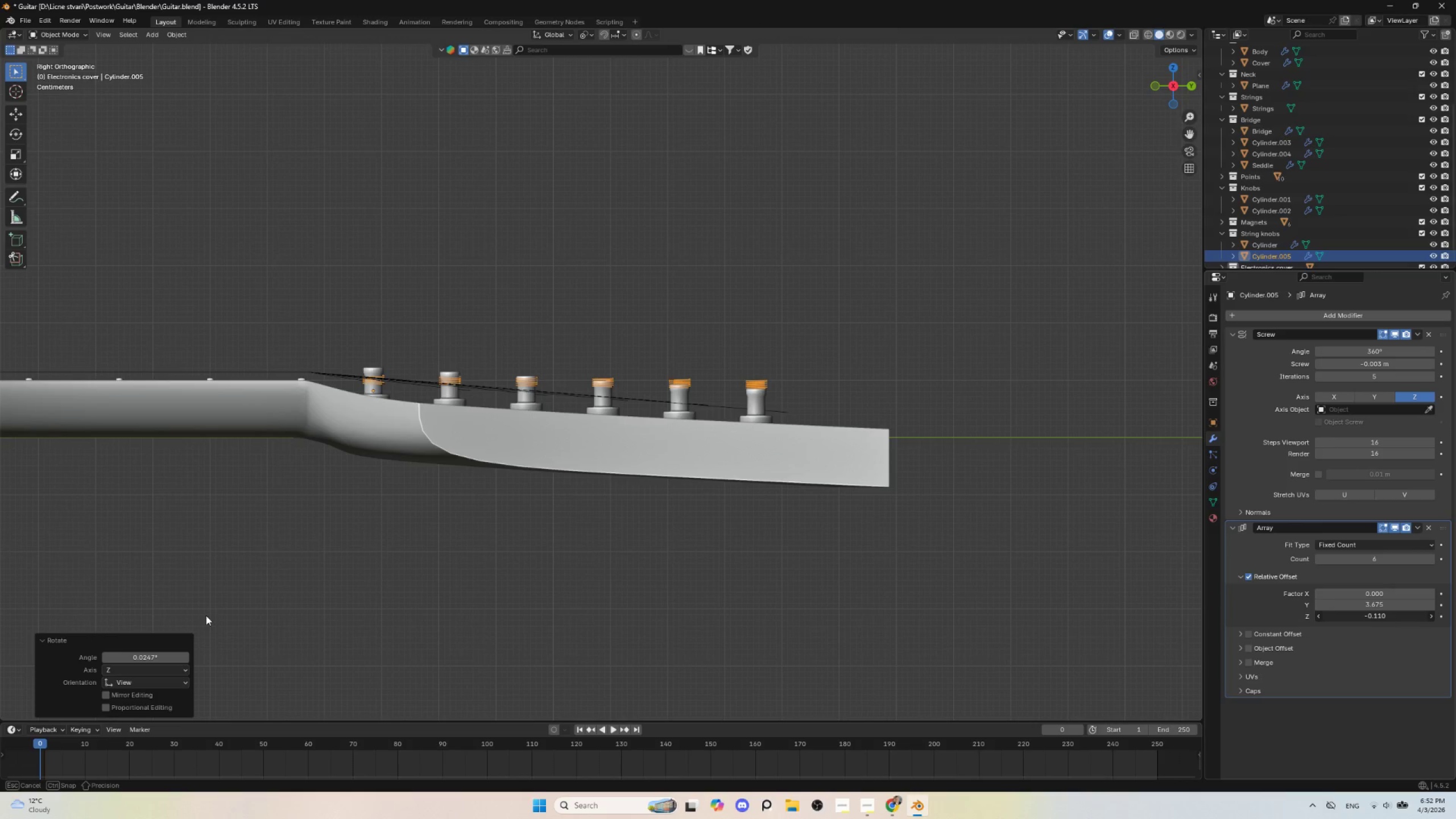 
hold_key(key=ShiftLeft, duration=1.5)
left_click_drag(start_coordinate=[1369, 615], to_coordinate=[184, 611])
 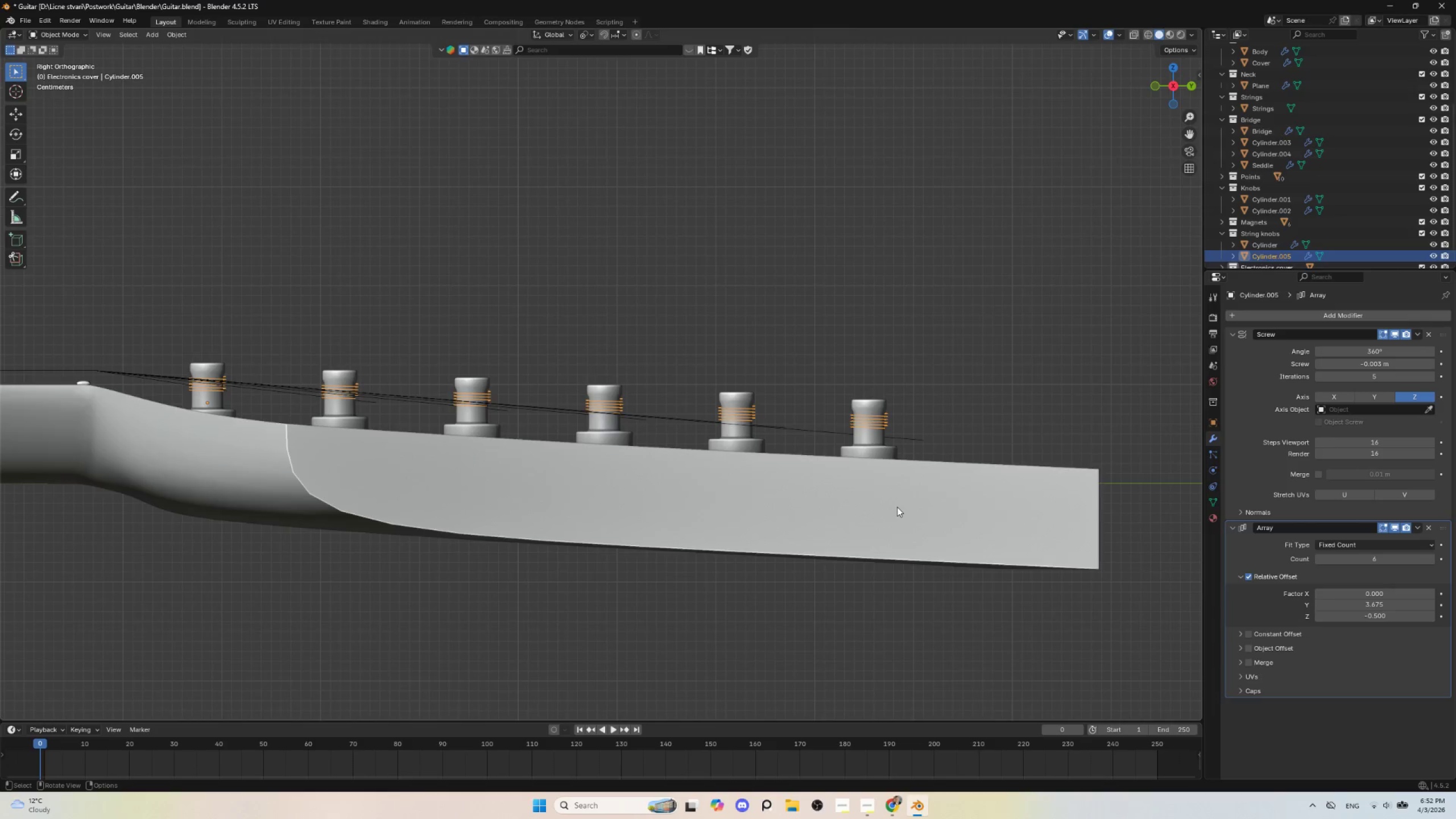 
hold_key(key=ShiftLeft, duration=1.52)
 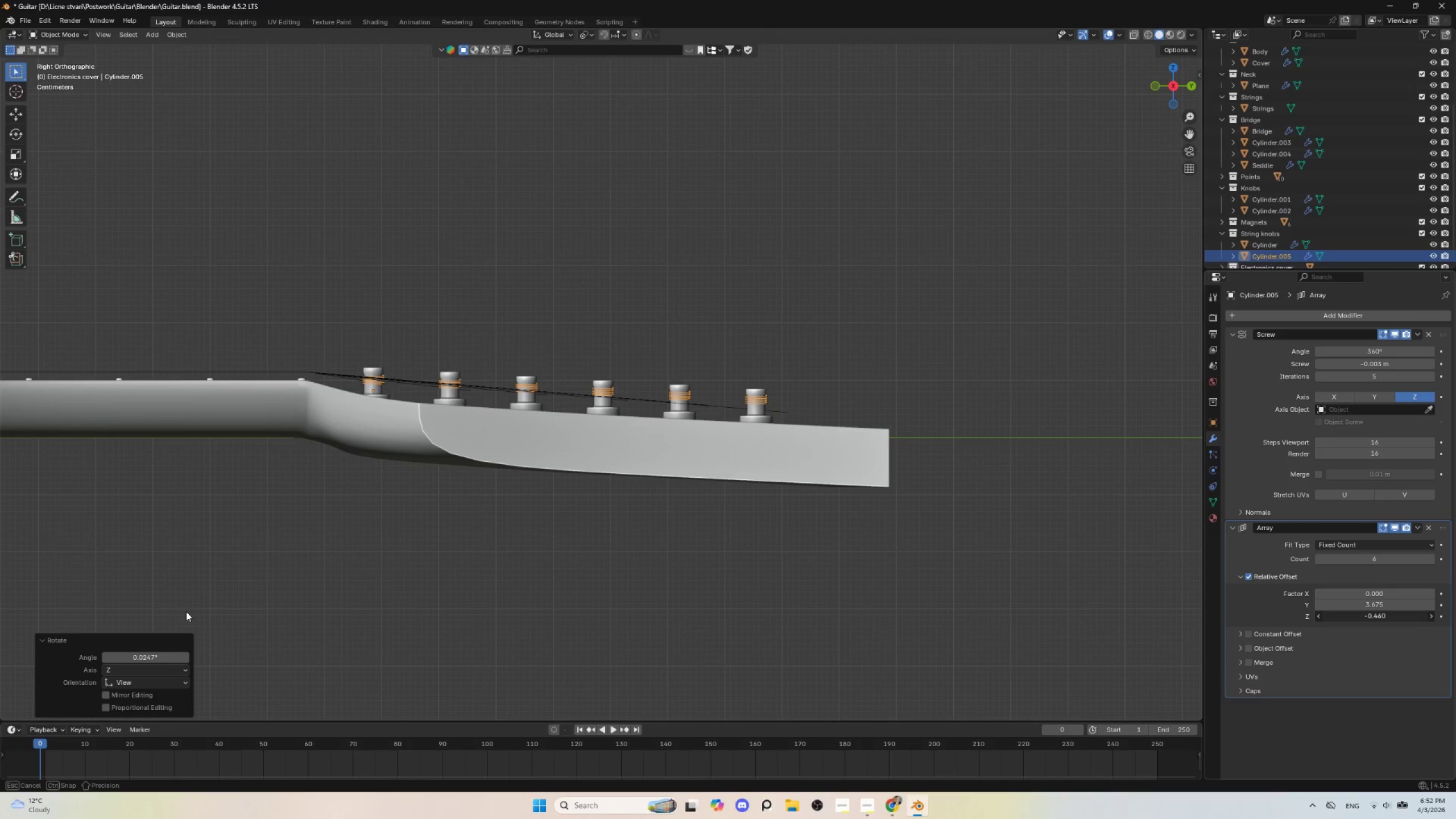 
hold_key(key=ShiftLeft, duration=1.52)
 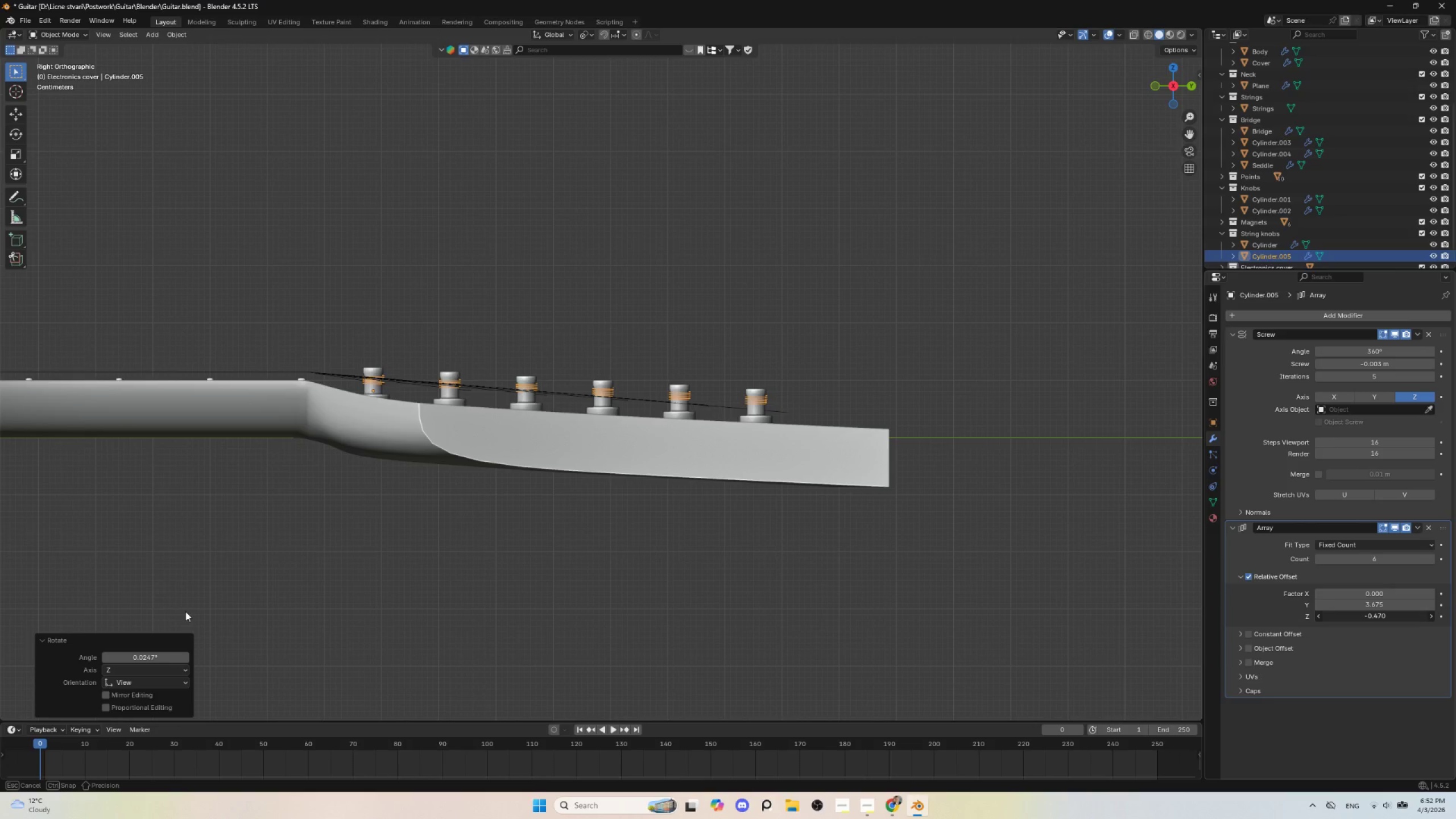 
hold_key(key=ShiftLeft, duration=1.51)
 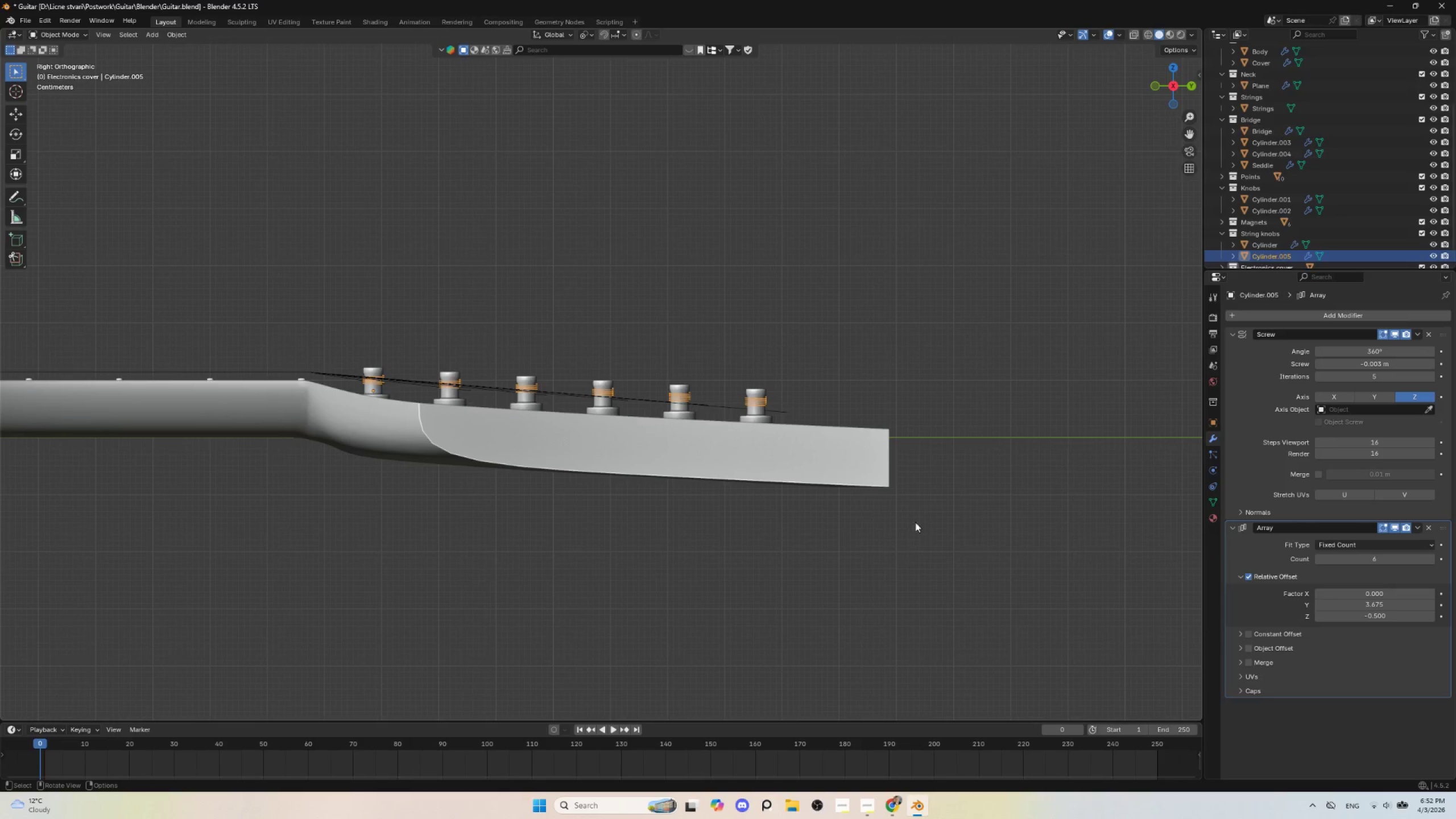 
hold_key(key=ShiftLeft, duration=0.36)
 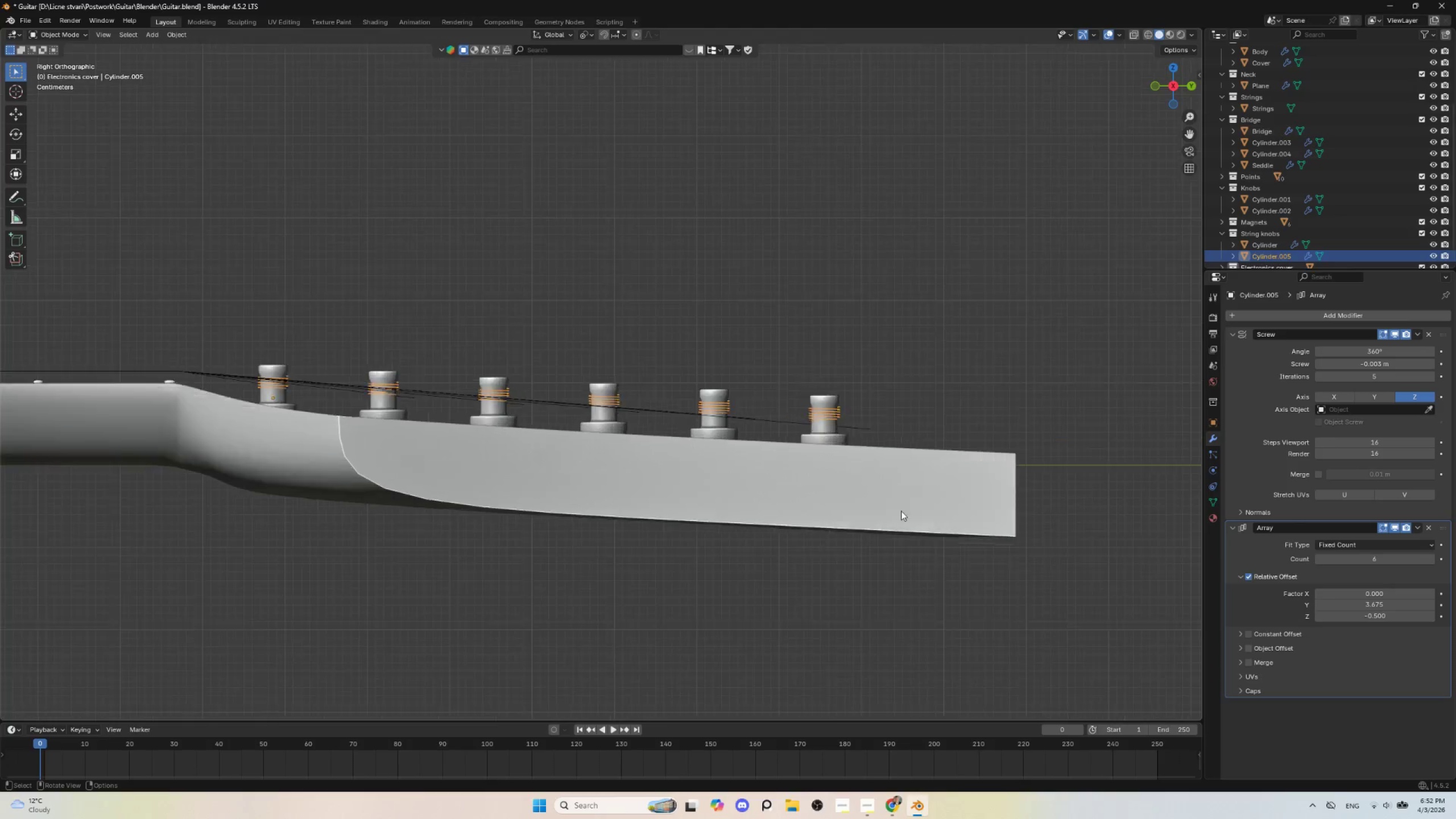 
scroll: coordinate [780, 516], scroll_direction: up, amount: 6.0
 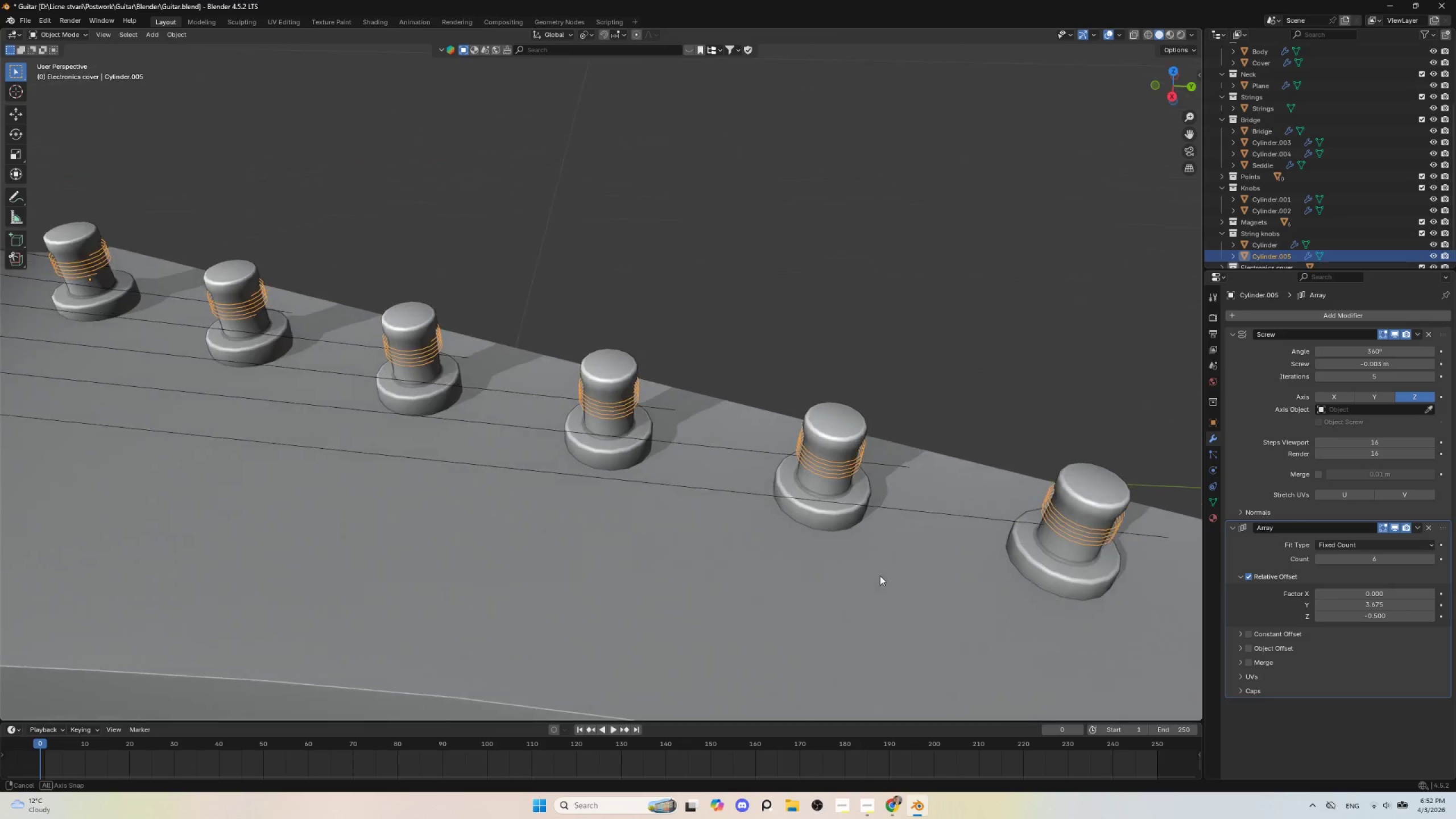 
hold_key(key=ShiftLeft, duration=0.53)
 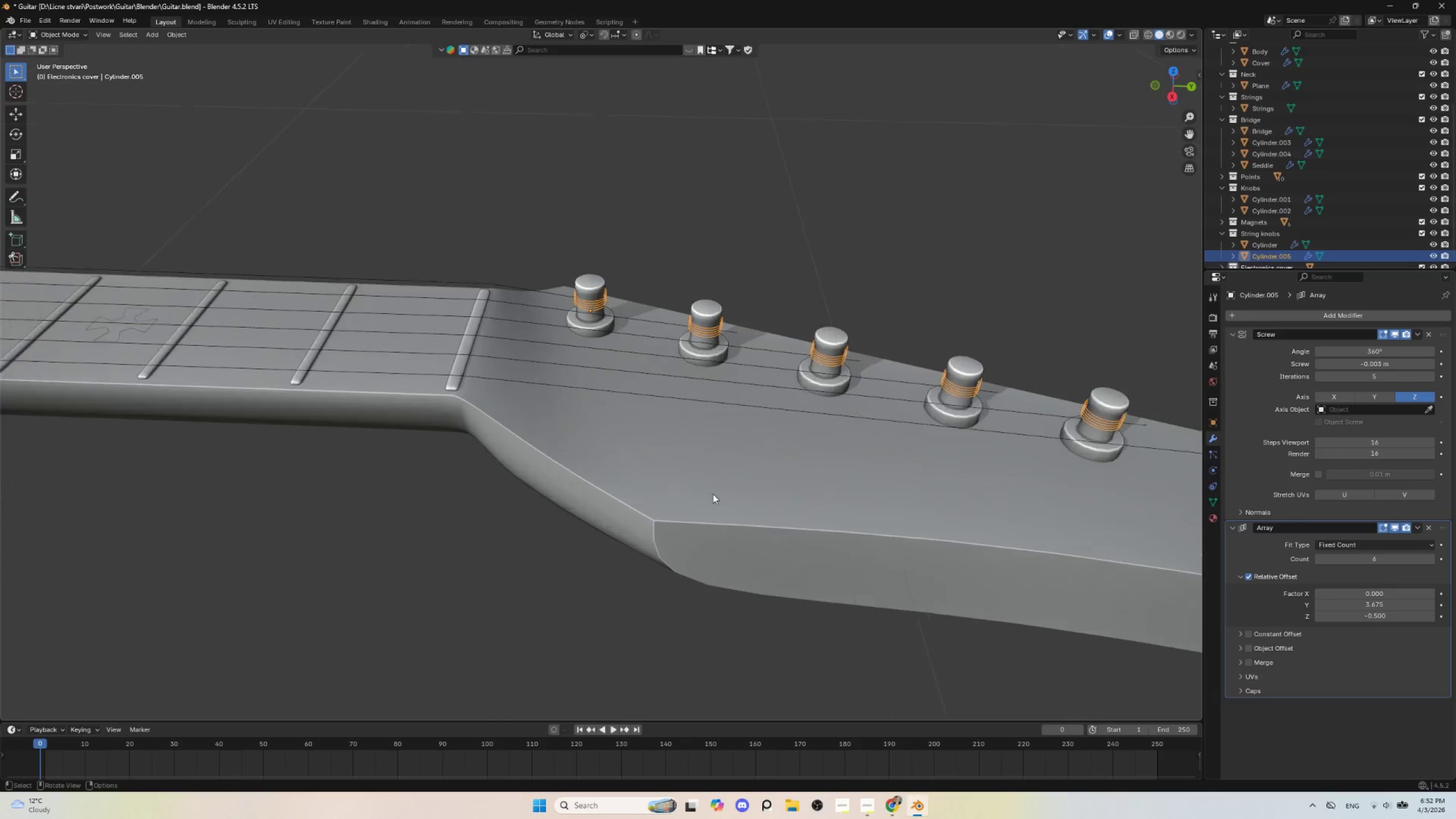 
scroll: coordinate [770, 530], scroll_direction: down, amount: 4.0
 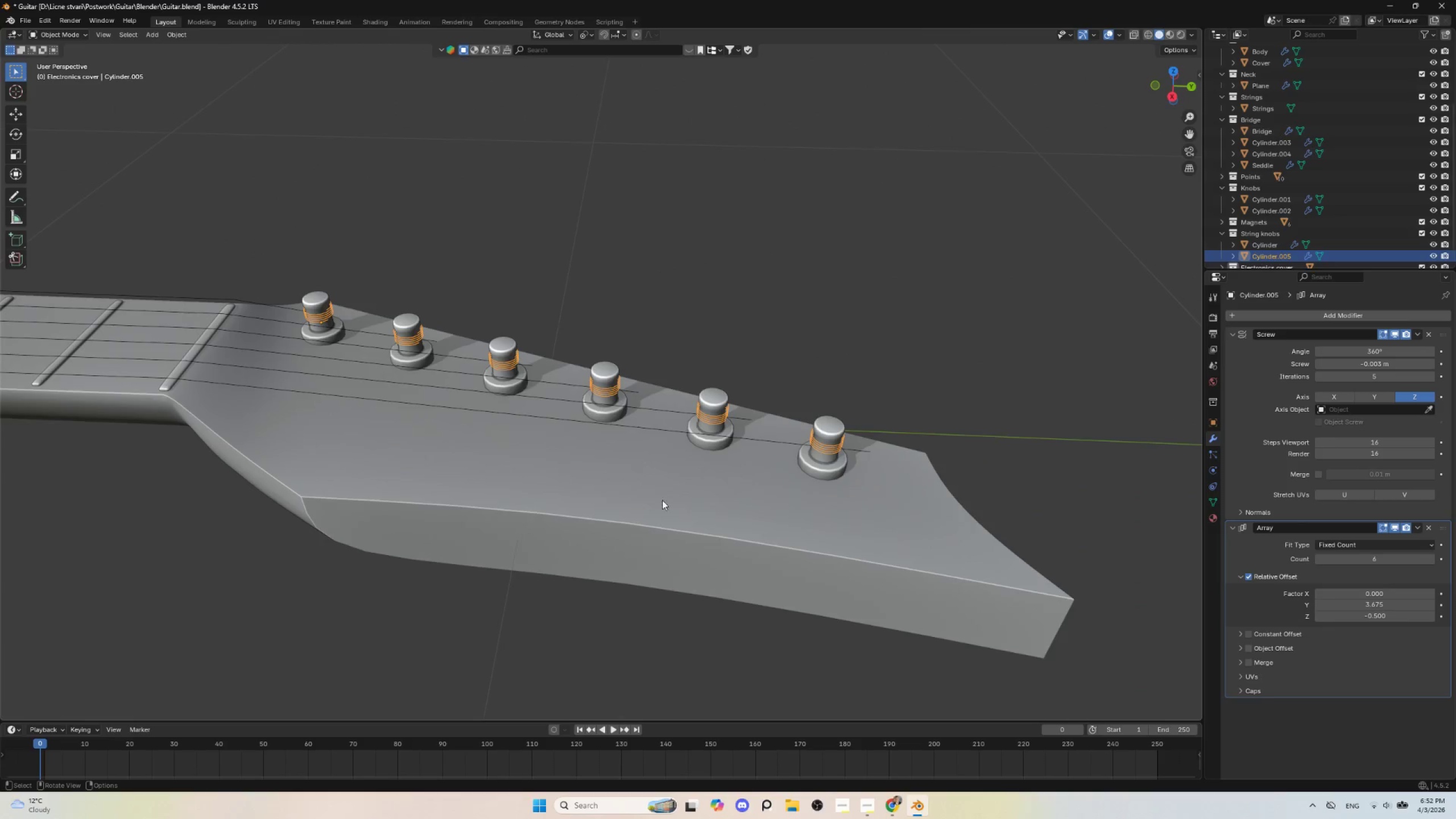 
scroll: coordinate [708, 482], scroll_direction: up, amount: 4.0
 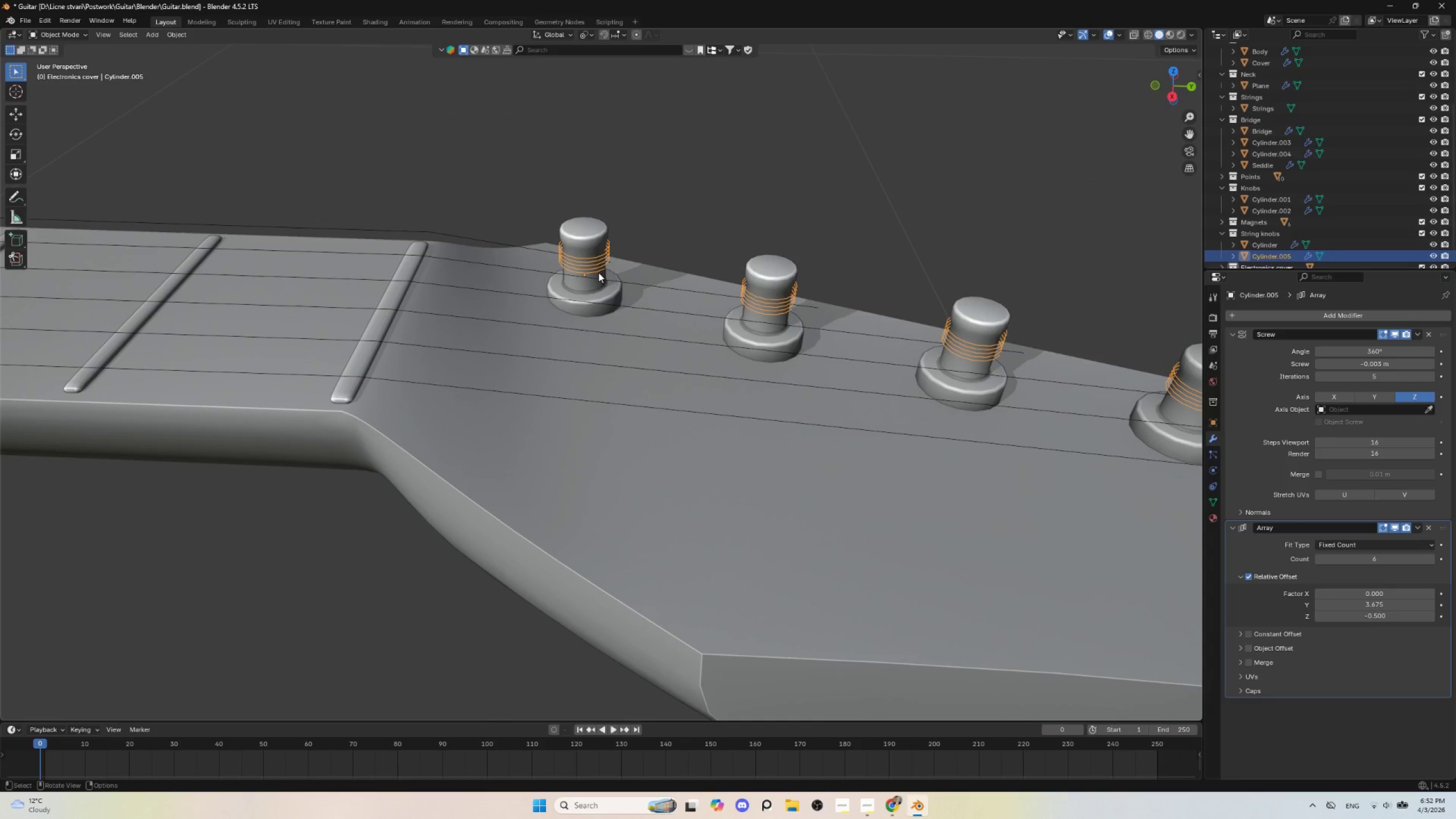 
hold_key(key=ControlLeft, duration=0.89)
 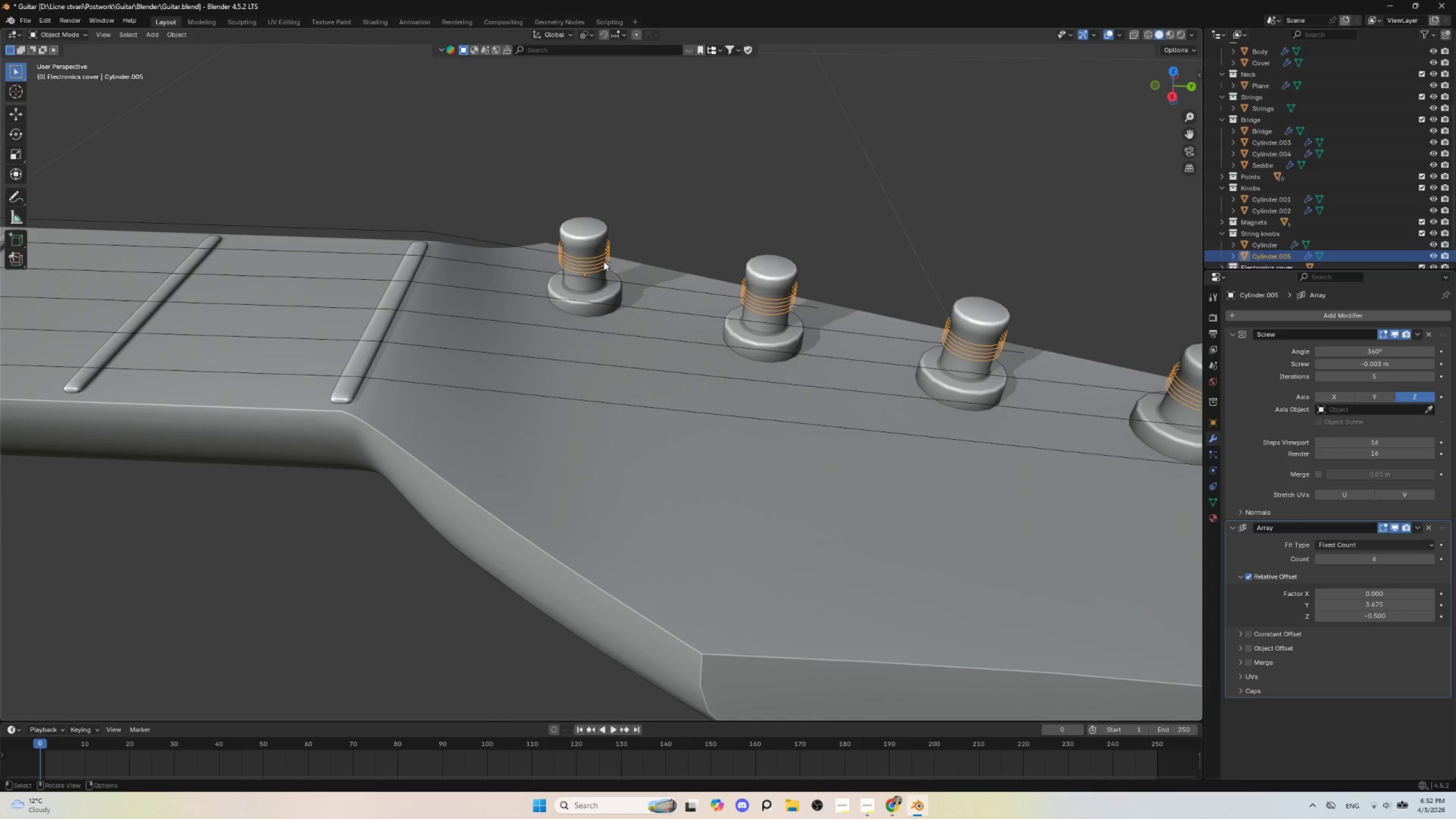 
left_click([603, 260])
 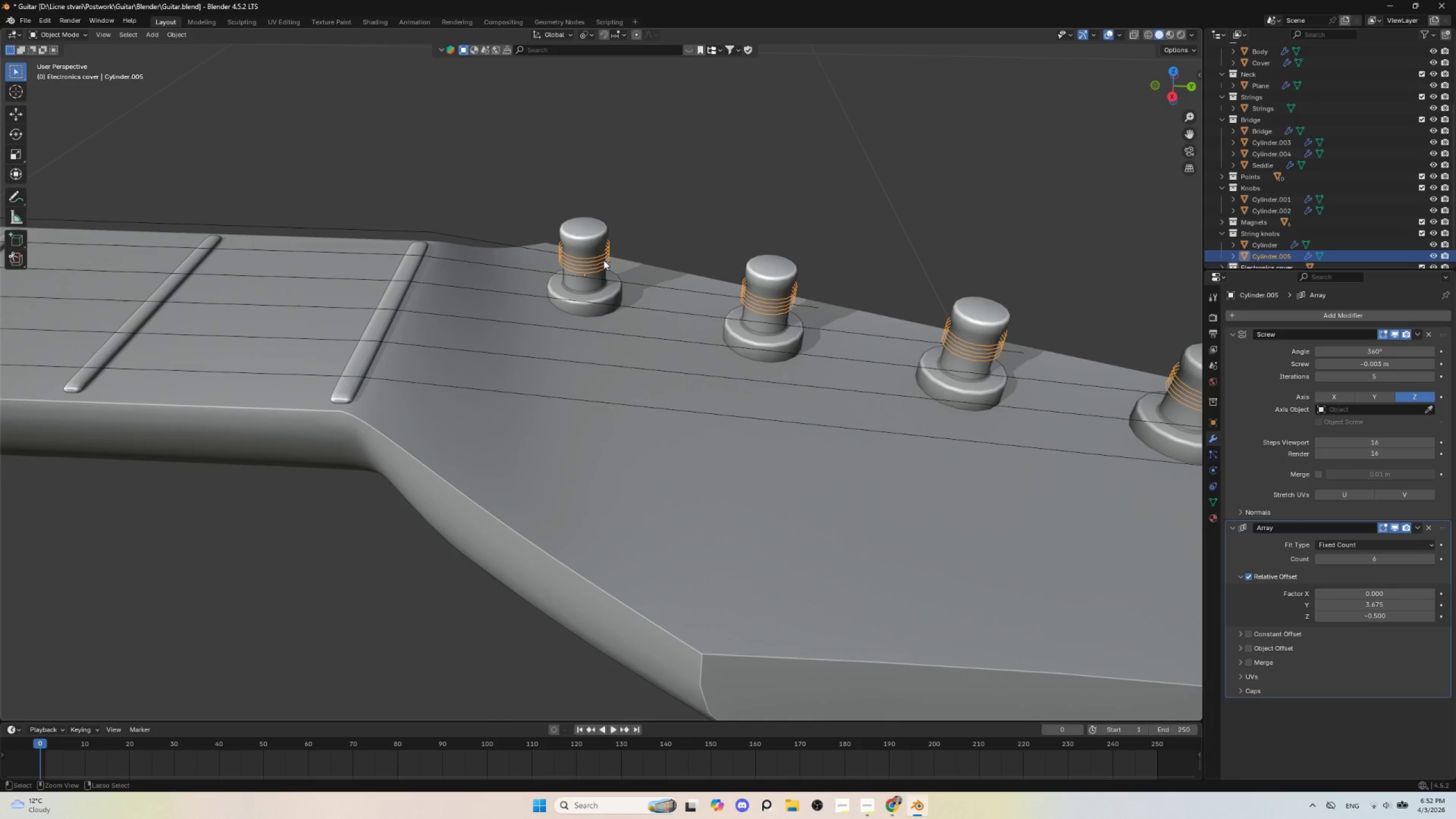 
key(Control+A)
 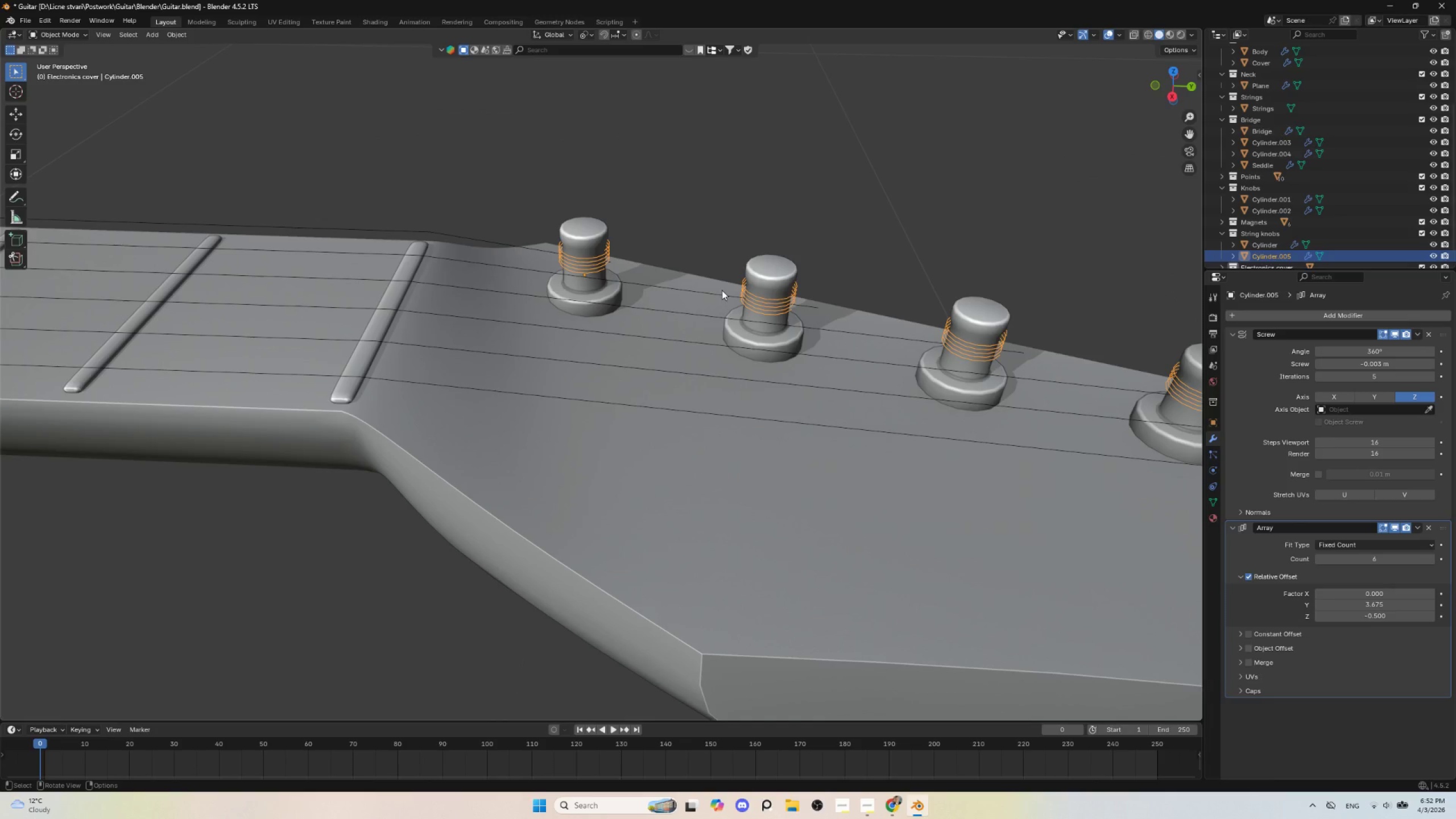 
scroll: coordinate [709, 257], scroll_direction: down, amount: 5.0
 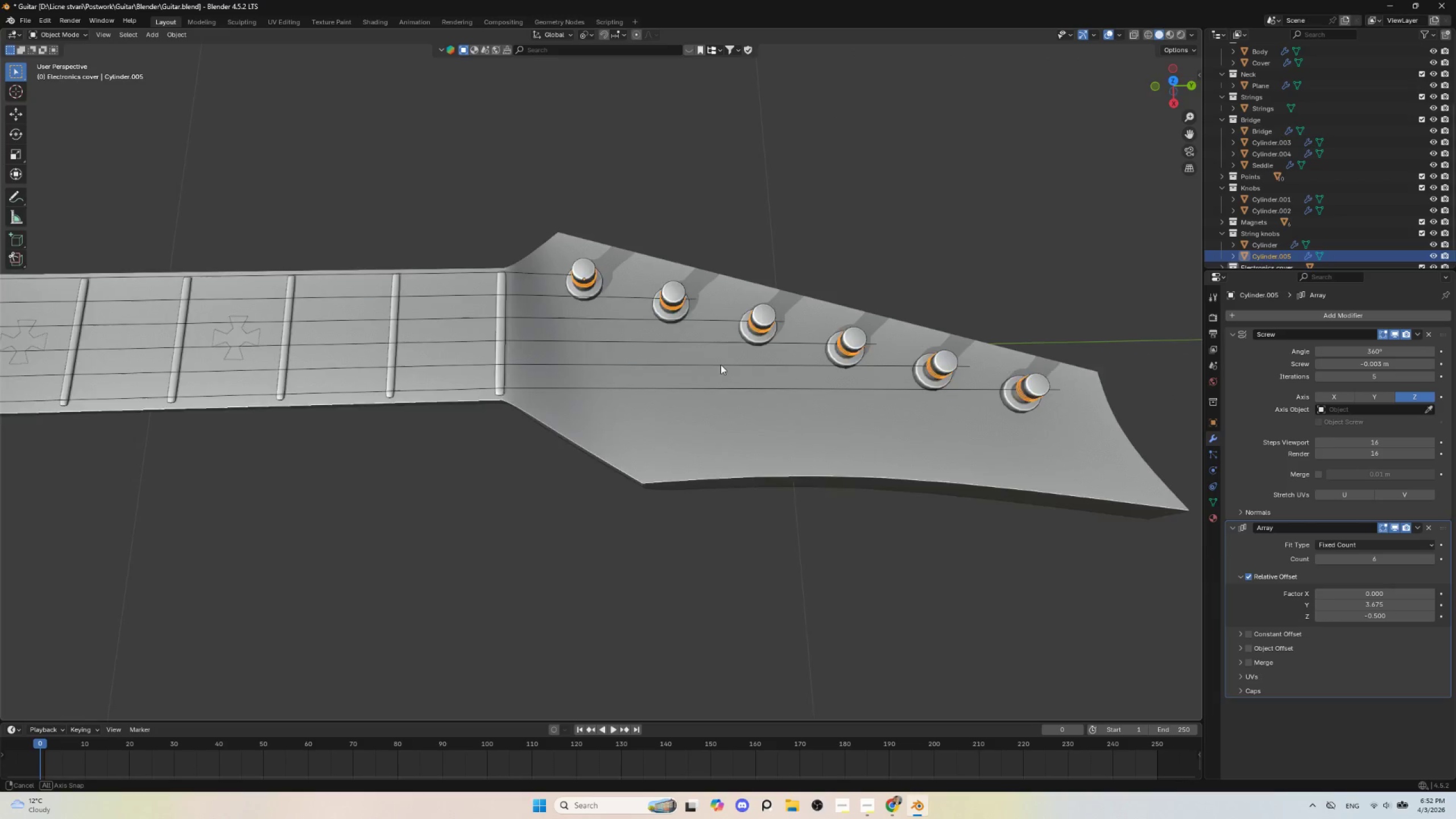 
hold_key(key=AltLeft, duration=0.39)
 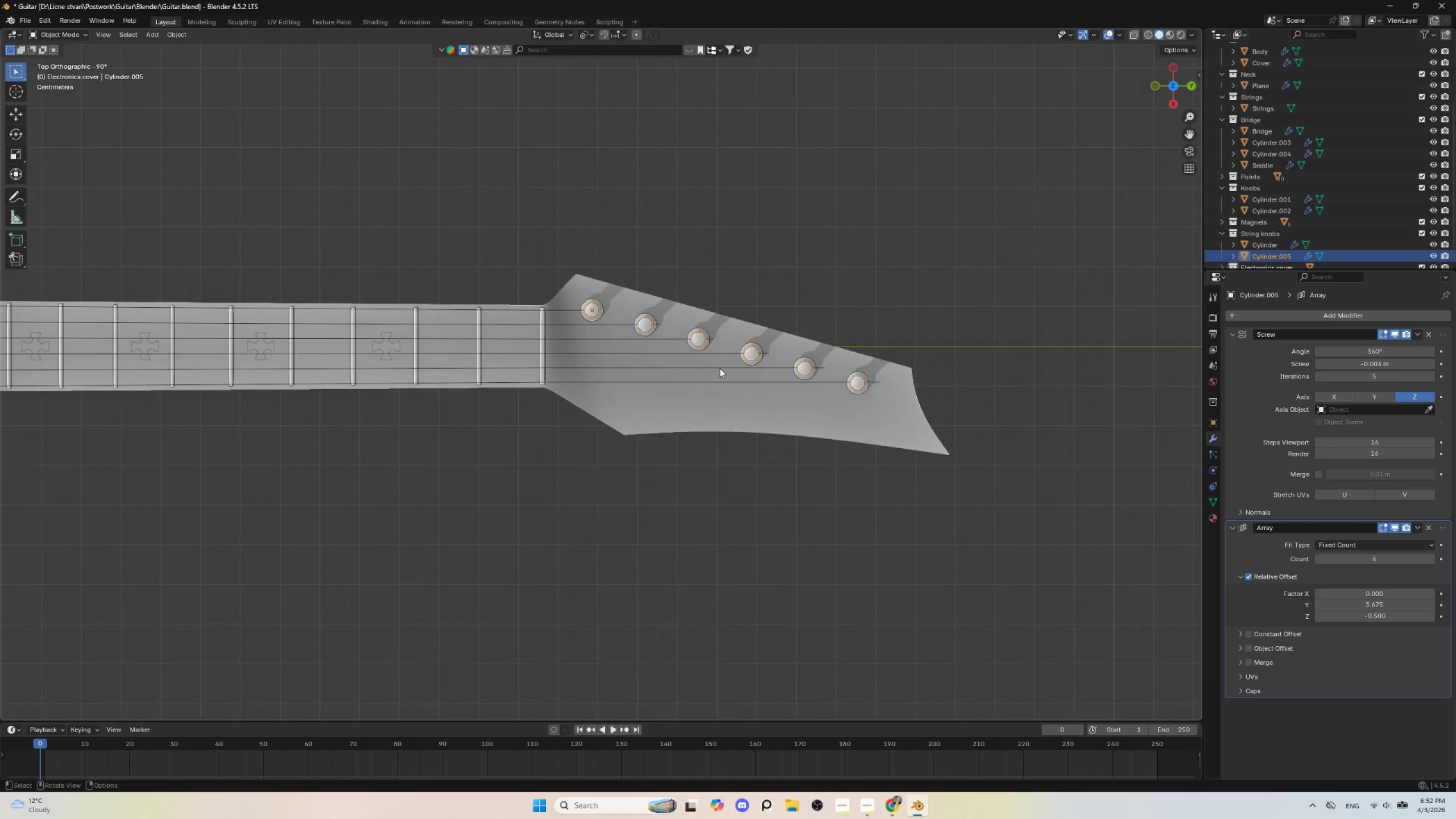 
scroll: coordinate [719, 368], scroll_direction: down, amount: 5.0
 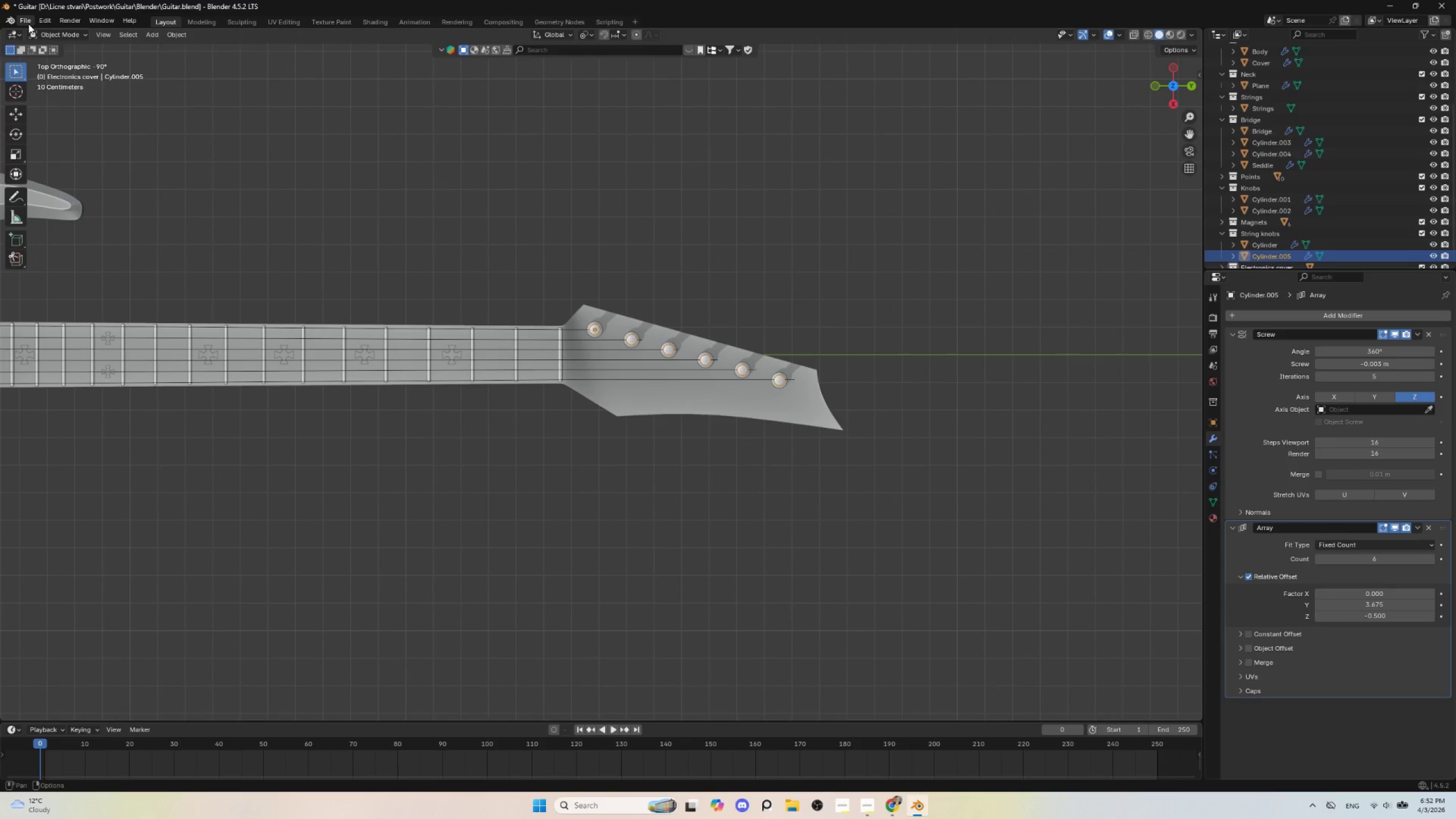 
left_click([28, 24])
 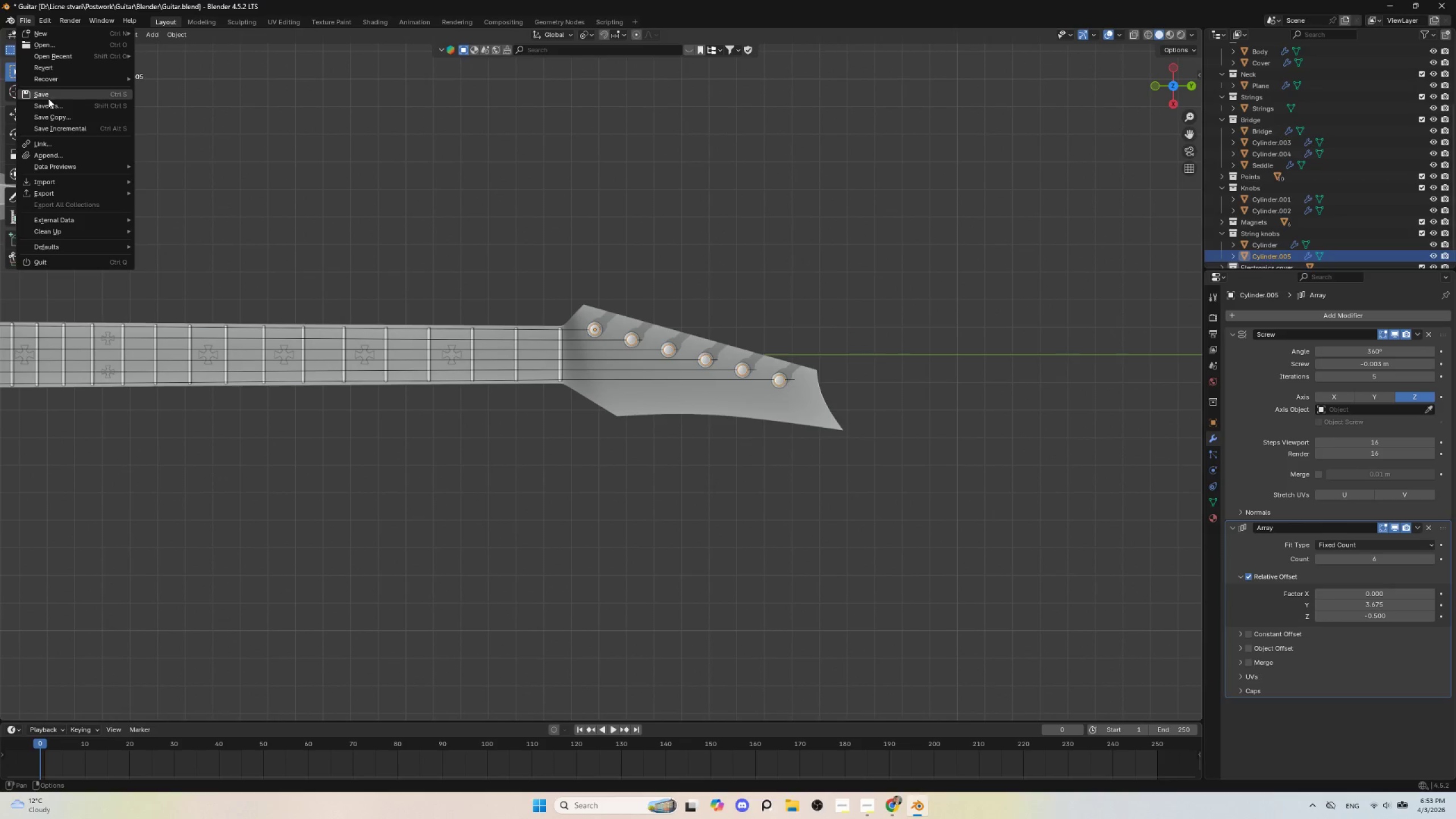 
left_click([48, 98])
 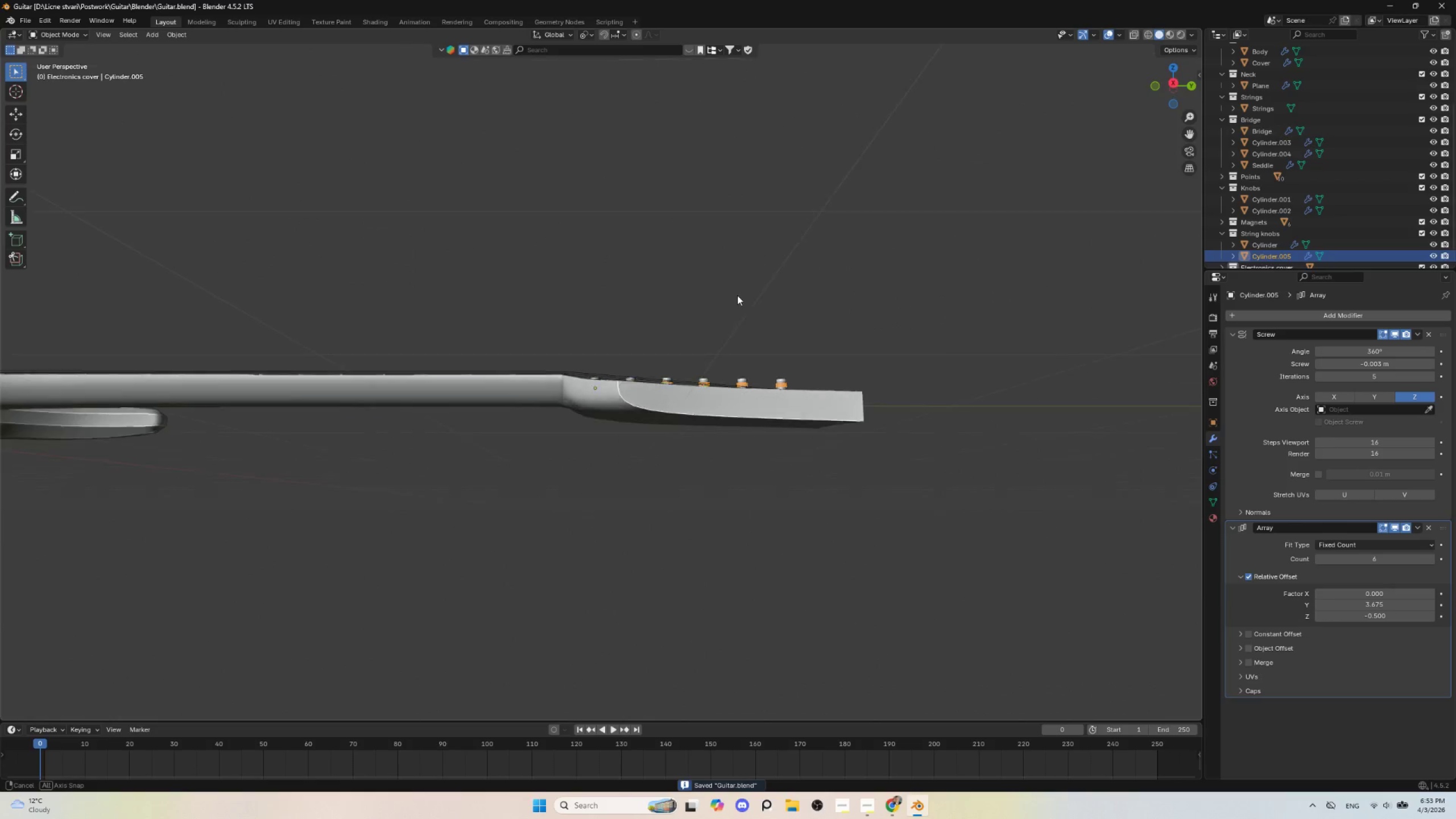 
hold_key(key=AltLeft, duration=0.5)
 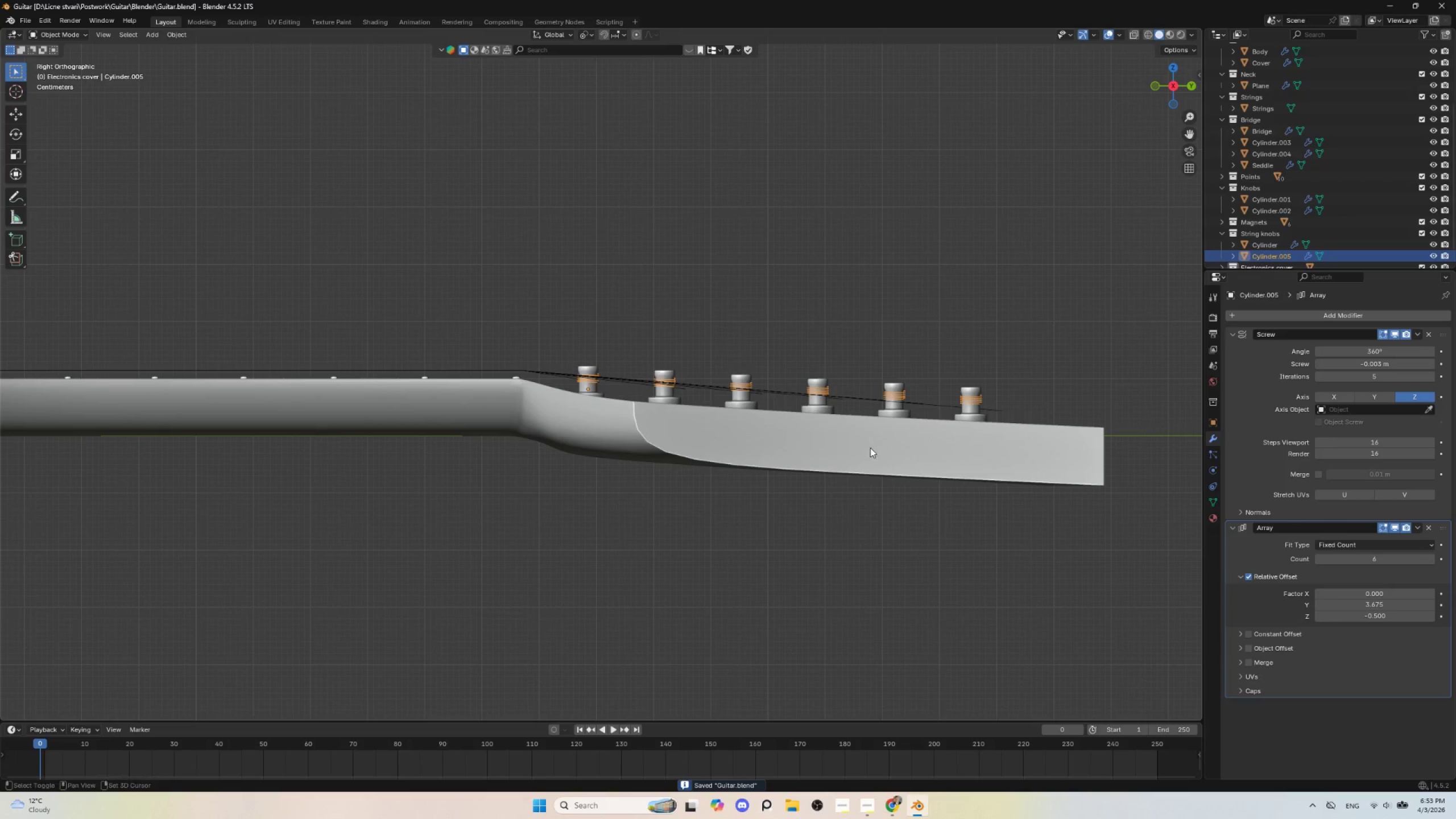 
scroll: coordinate [711, 406], scroll_direction: up, amount: 4.0
 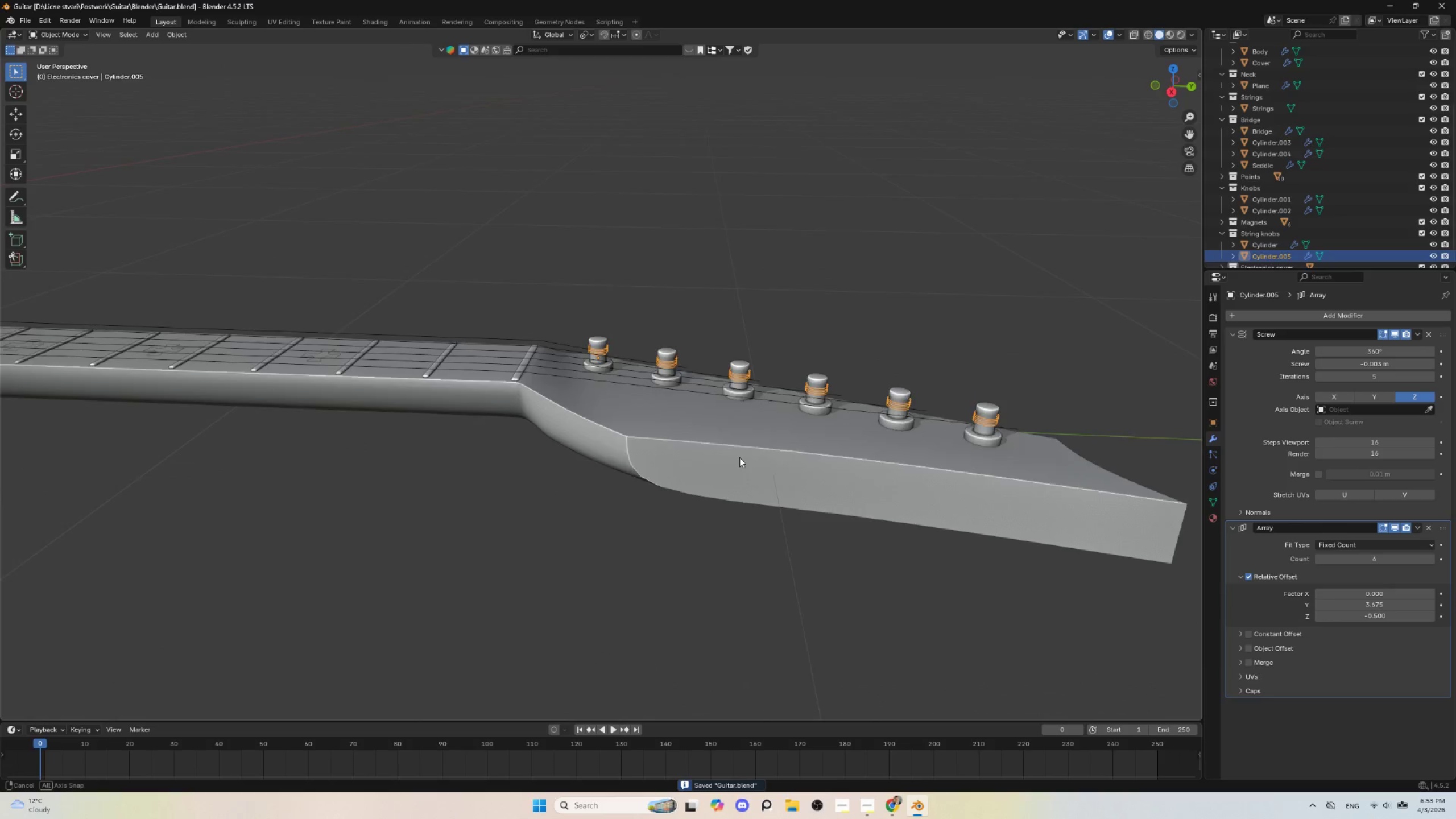 
hold_key(key=ShiftLeft, duration=0.48)
 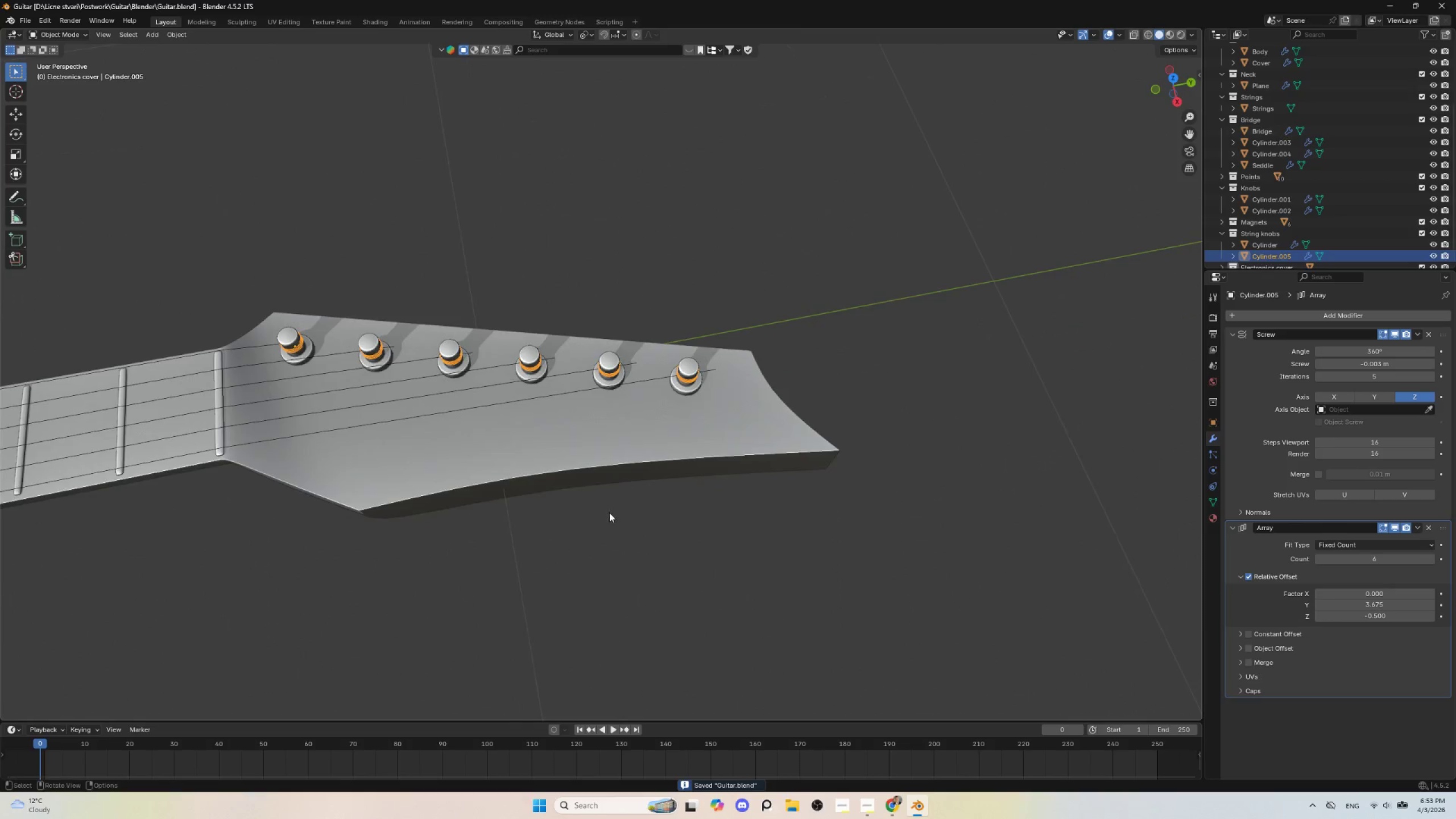 
hold_key(key=ShiftLeft, duration=0.56)
 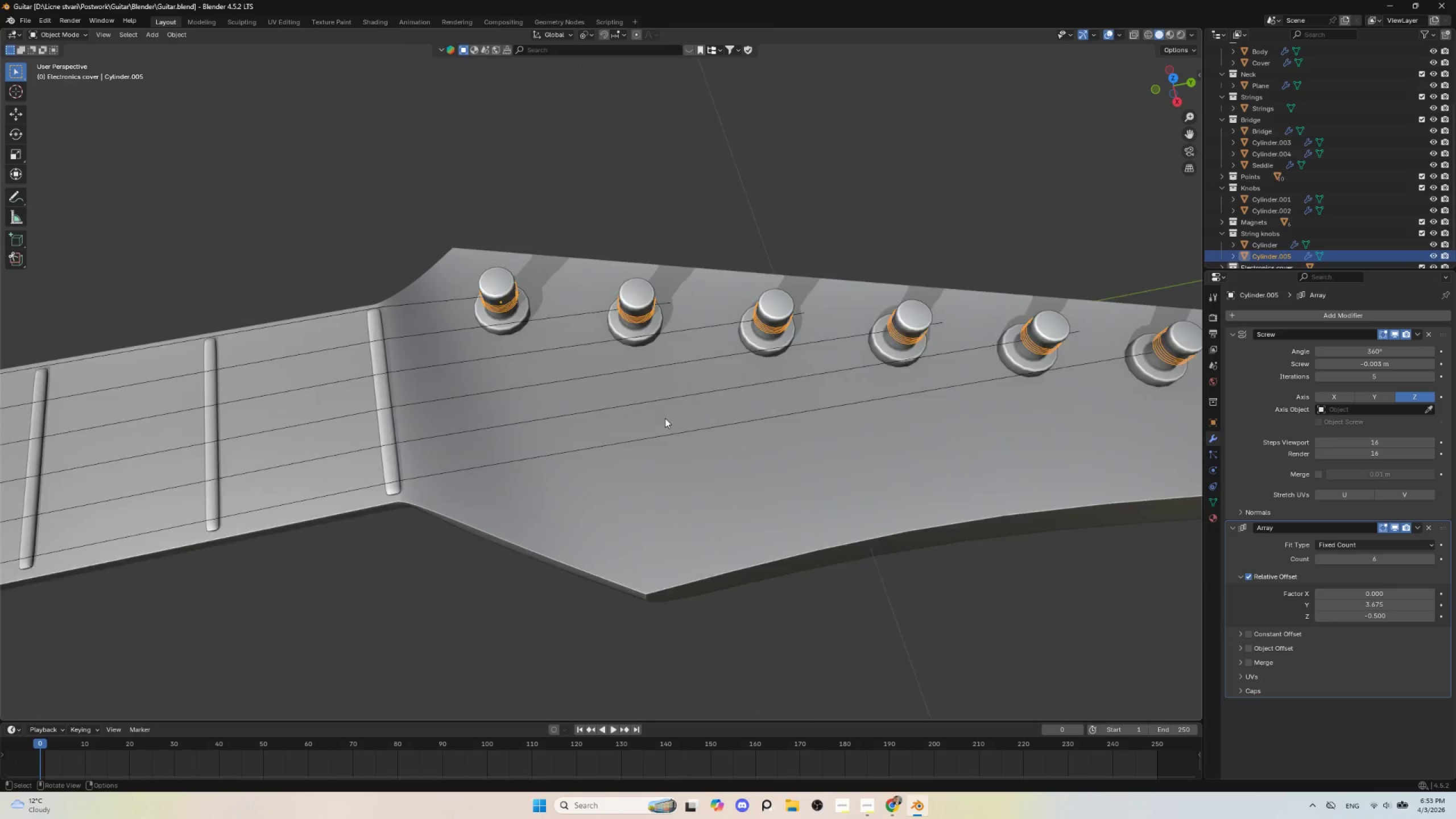 
scroll: coordinate [660, 410], scroll_direction: up, amount: 6.0
 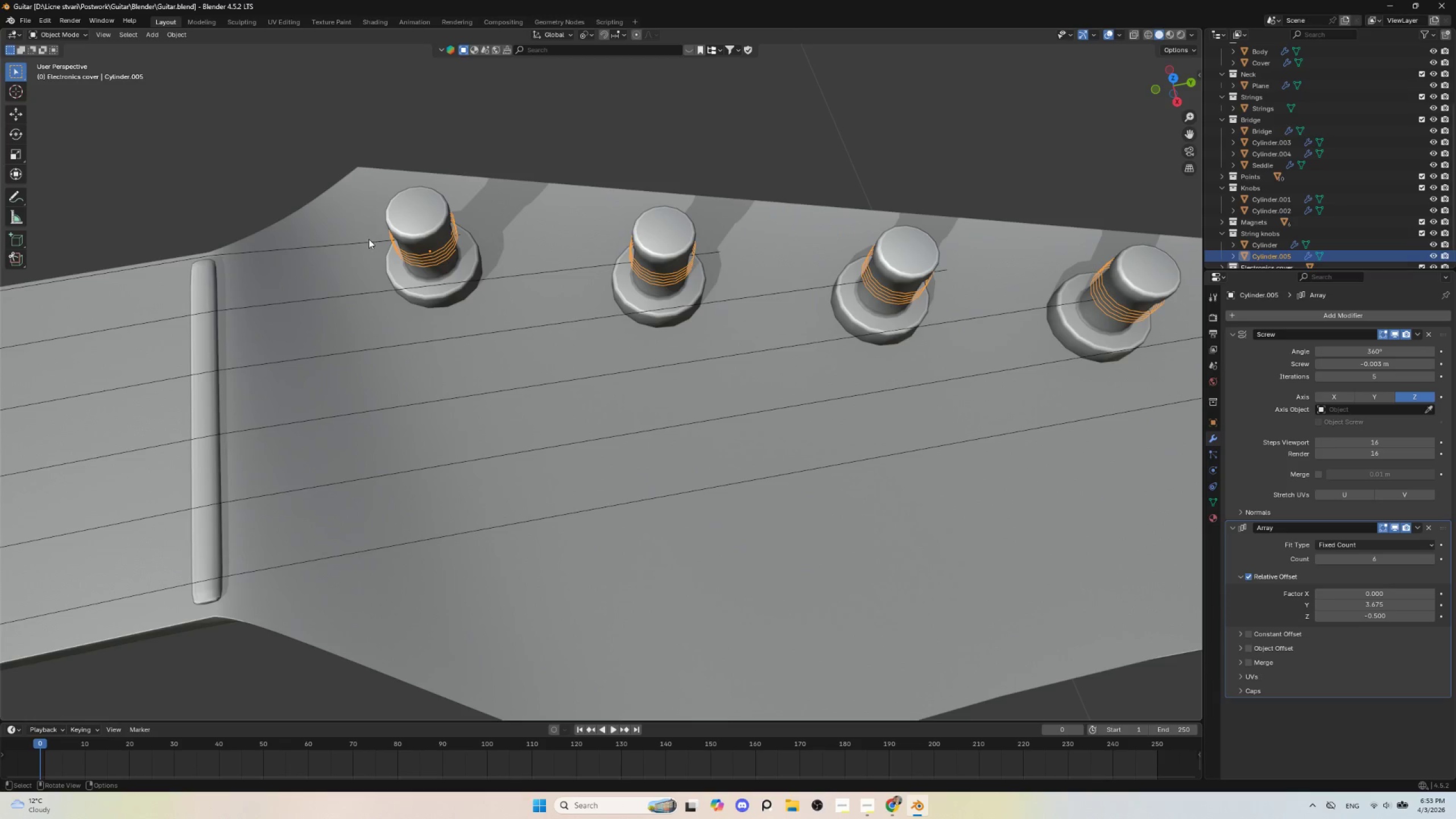 
left_click([368, 239])
 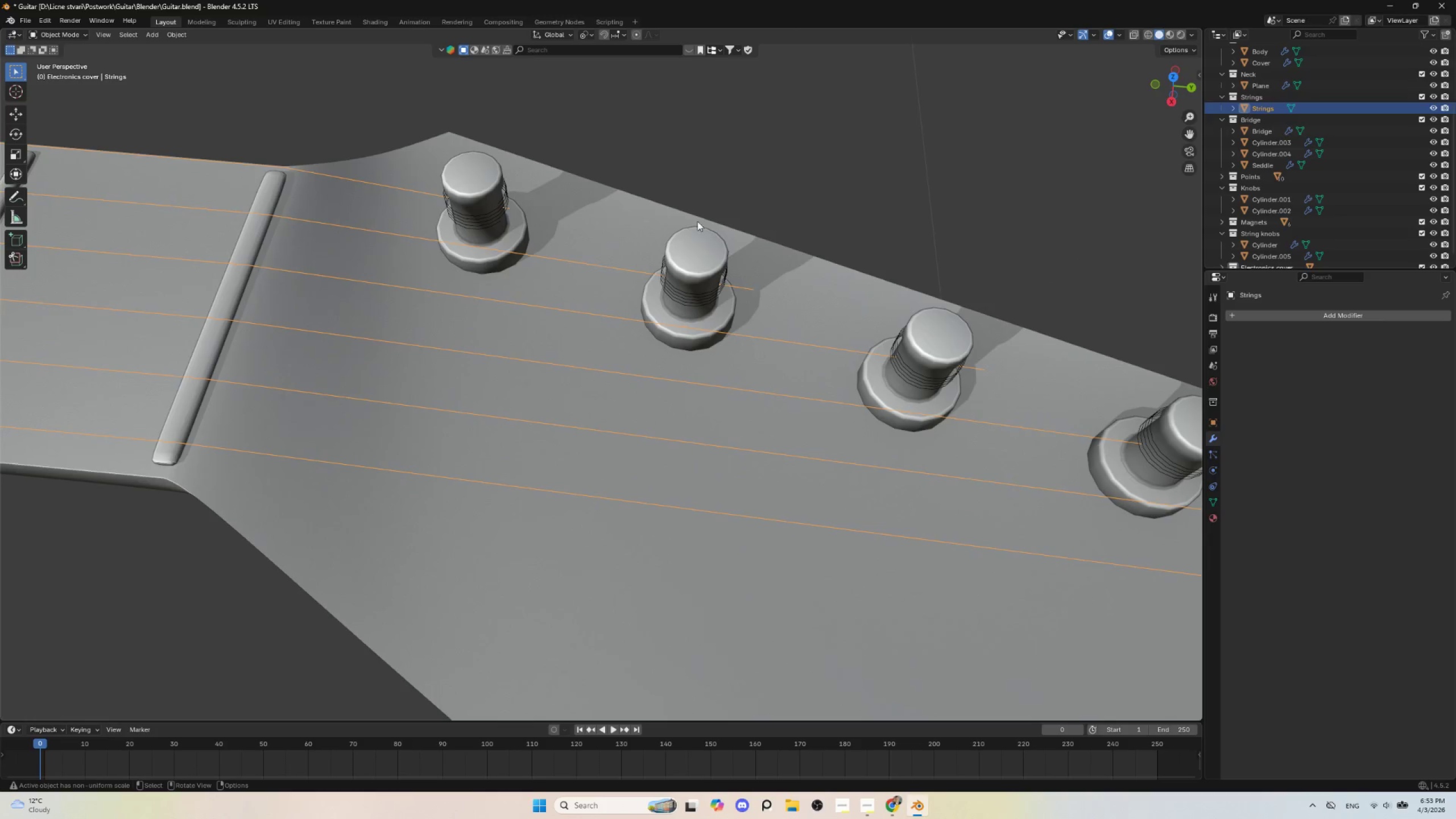 
left_click([777, 197])
 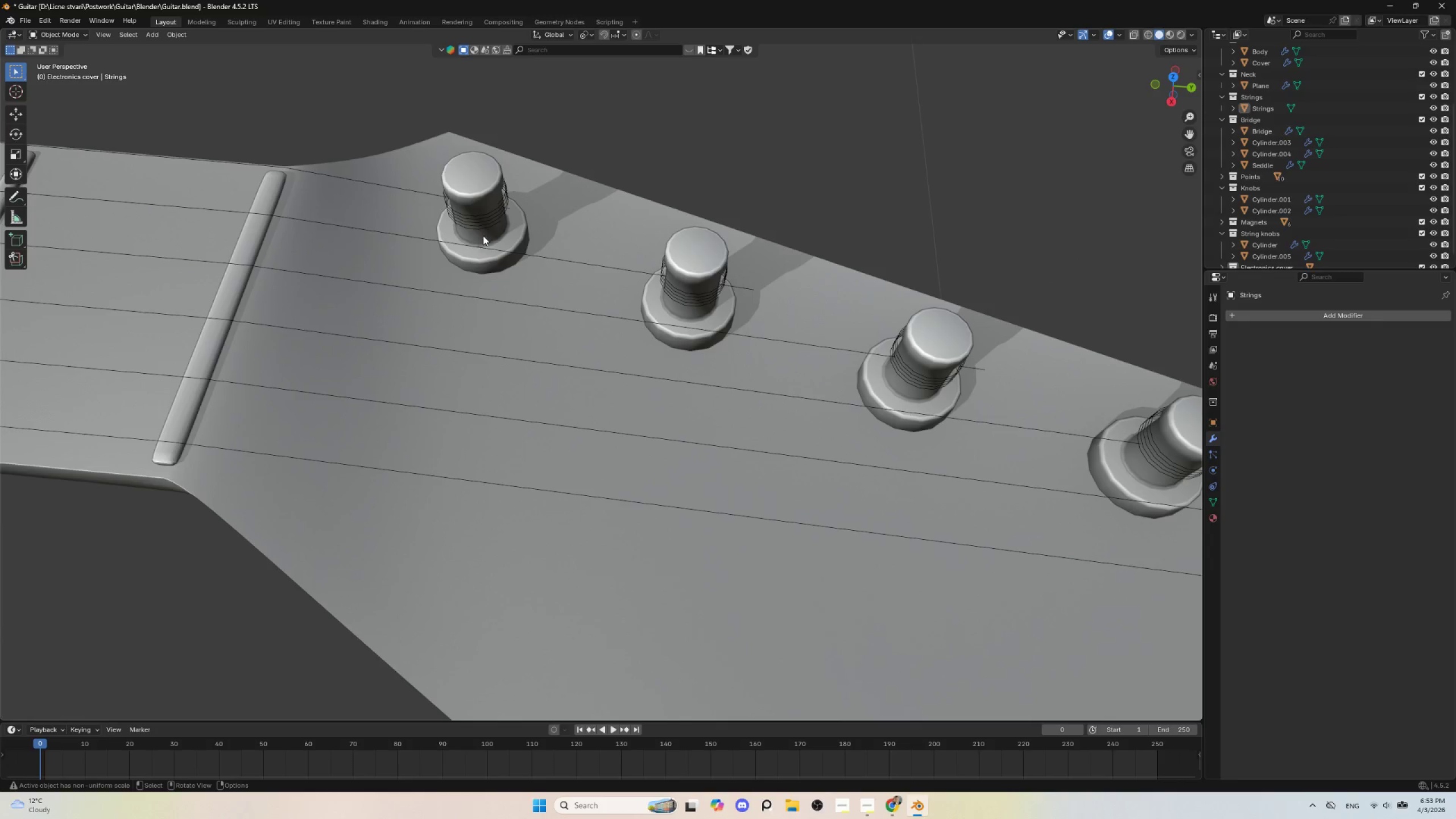 
left_click([497, 215])
 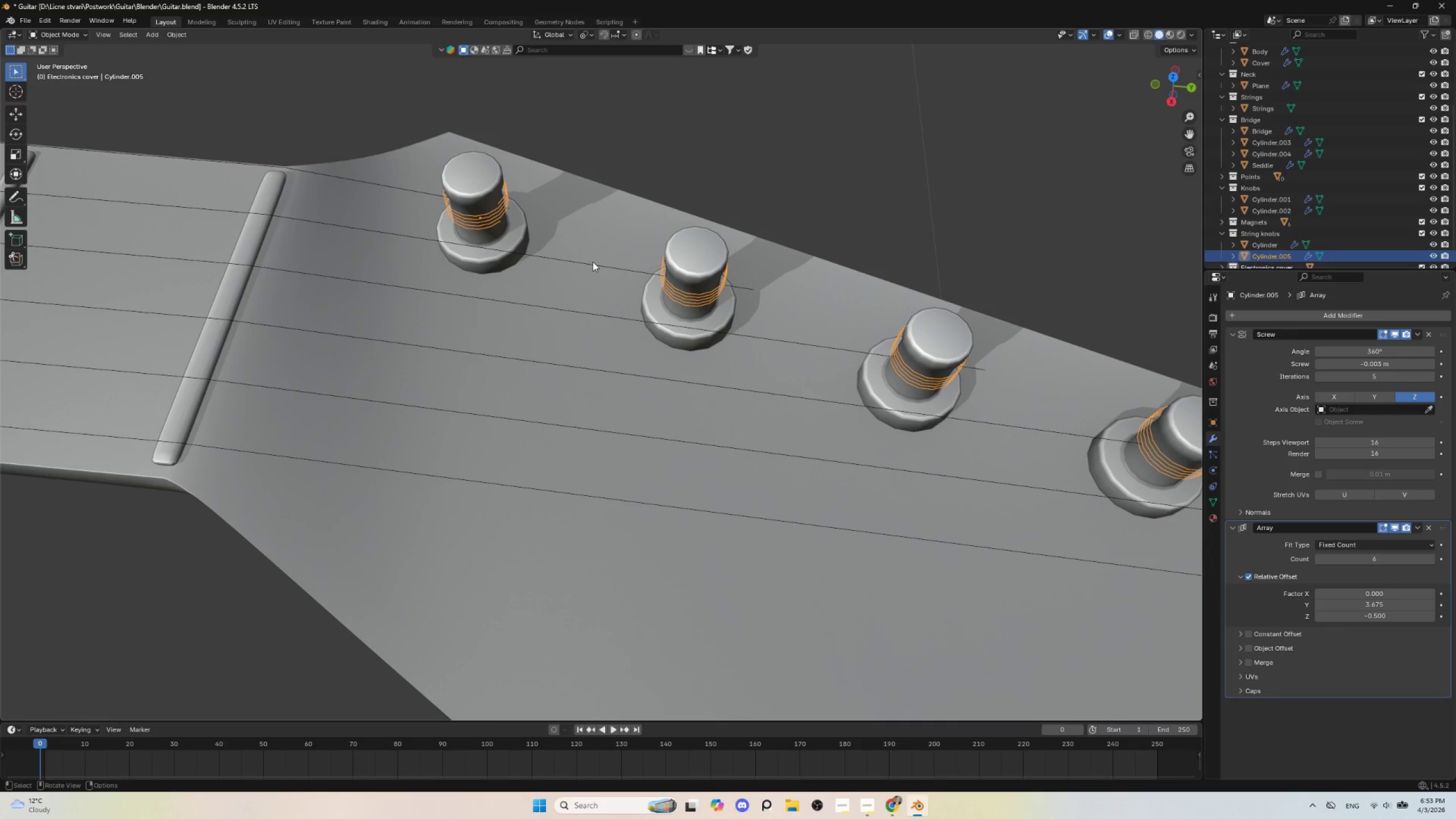 
key(Control+A)
 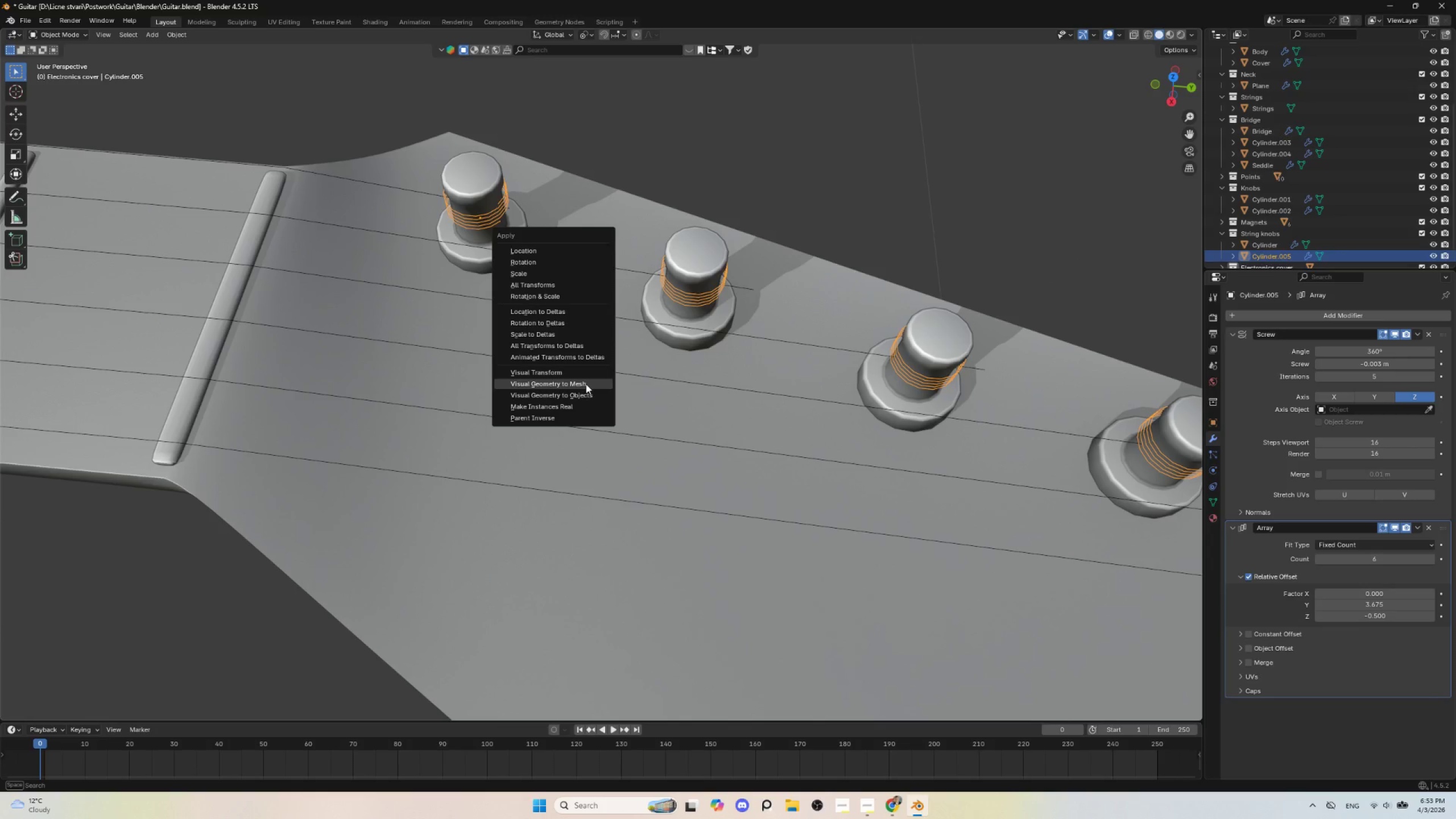 
left_click([586, 384])
 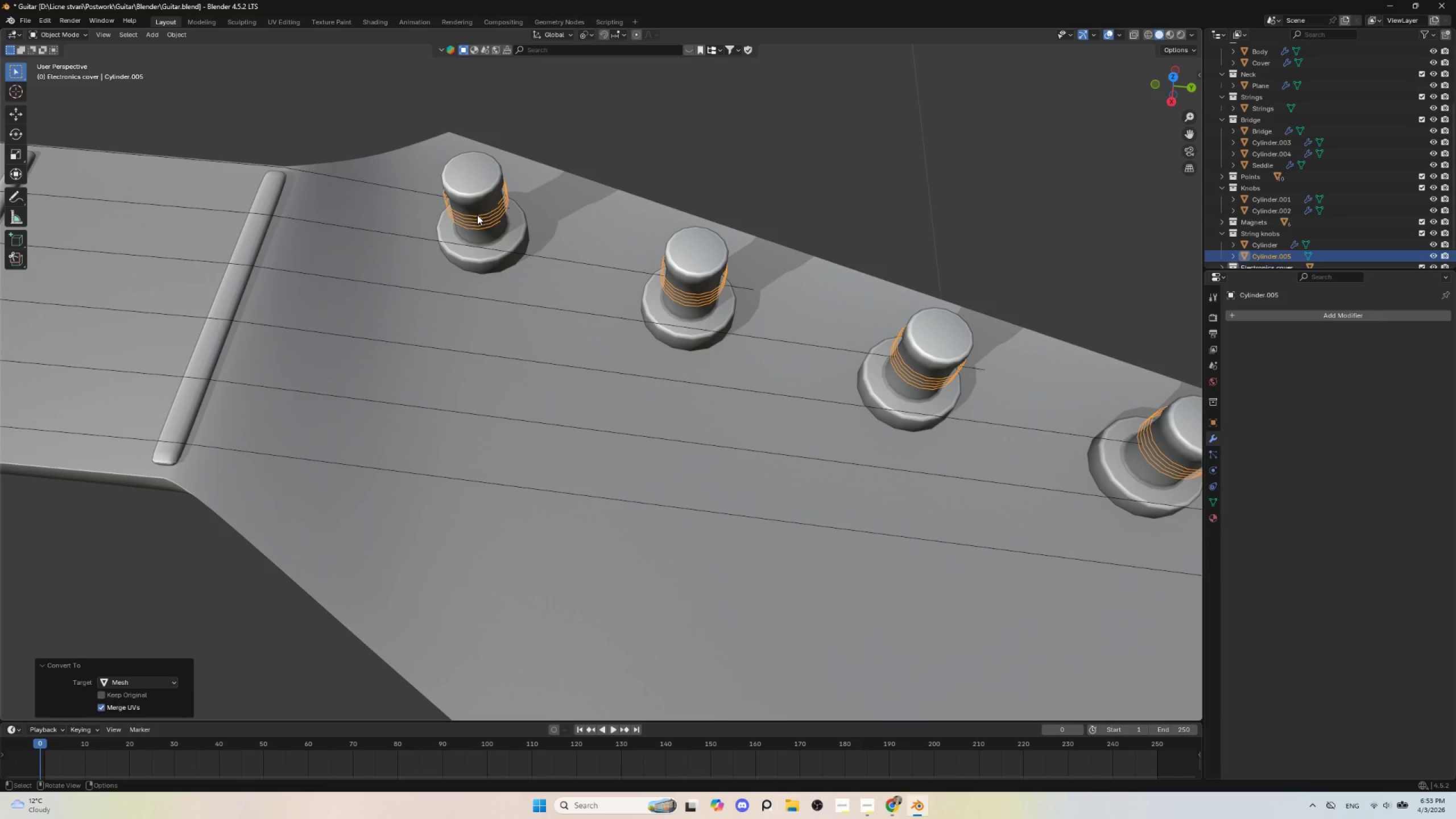 
key(Tab)
type(ap)
 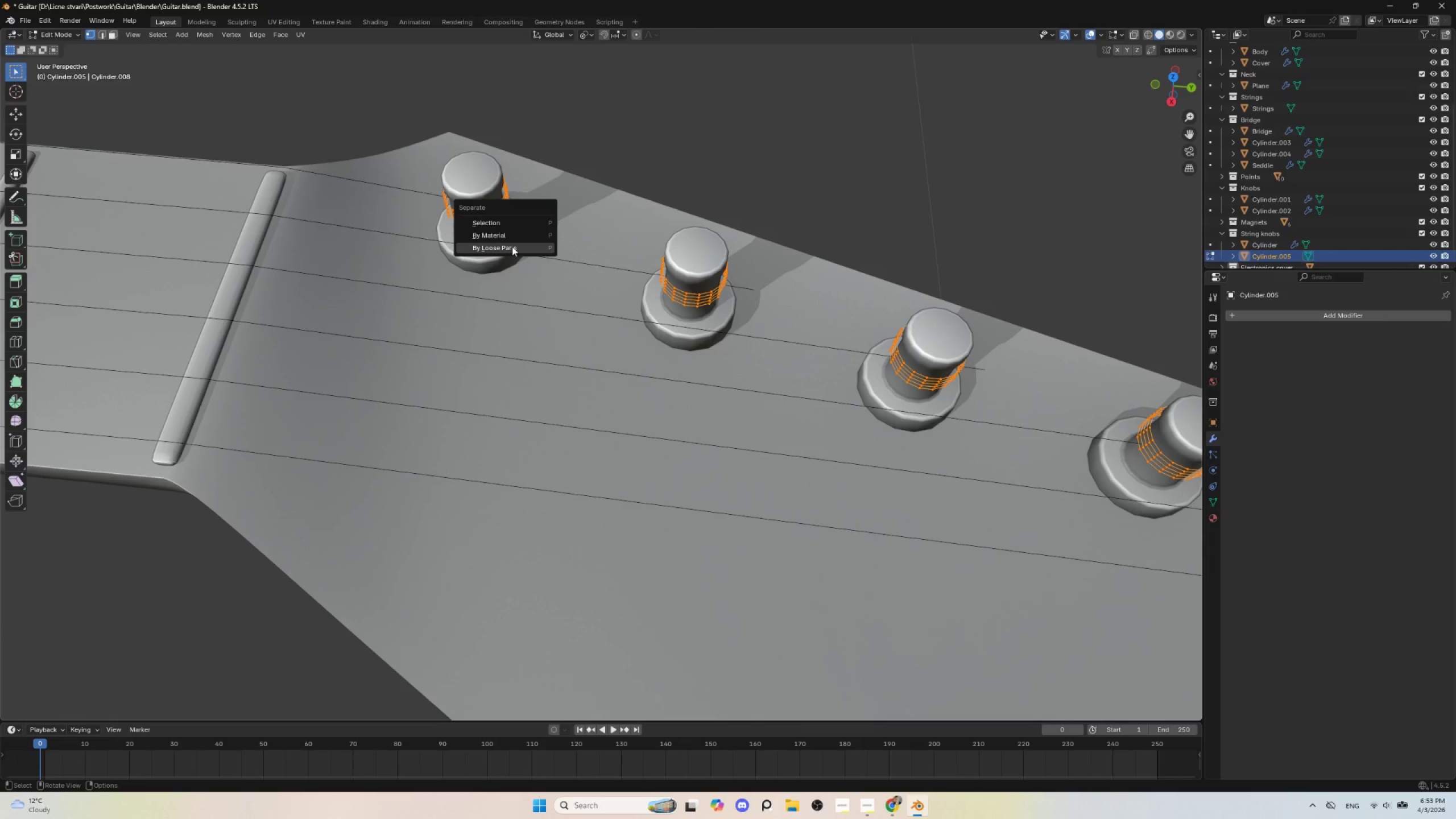 
left_click([512, 246])
 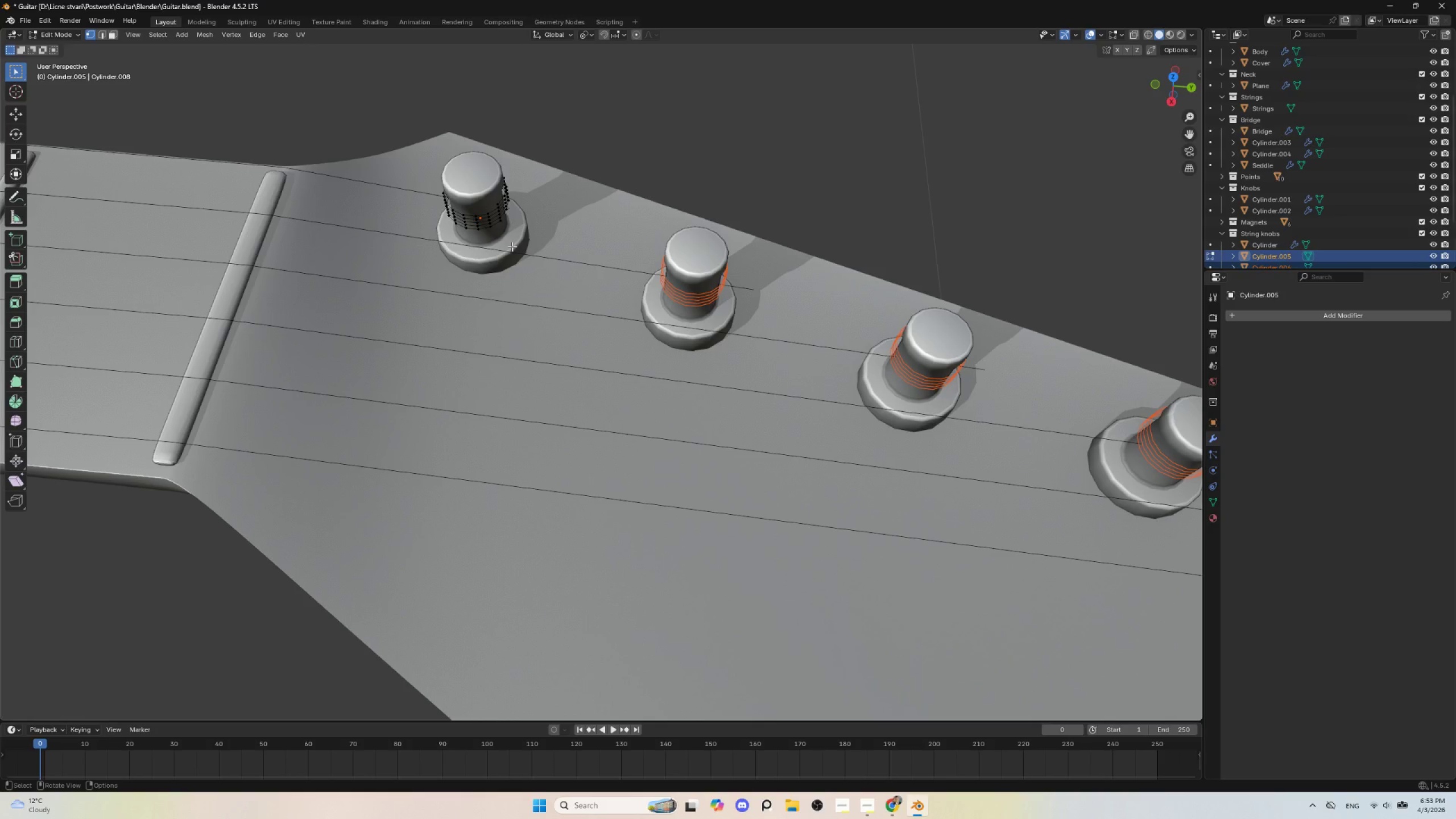 
key(Tab)
 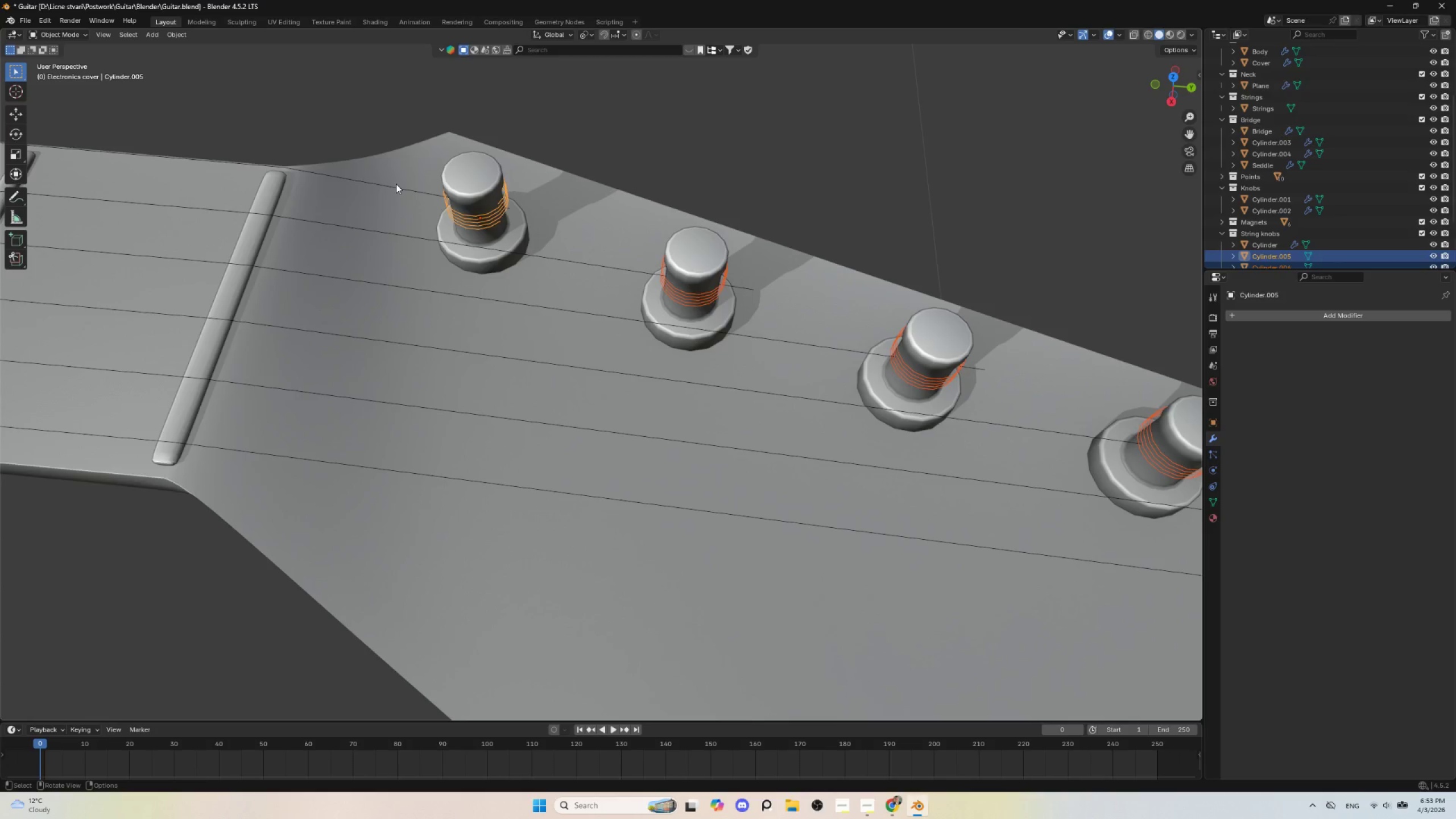 
left_click([396, 184])
 